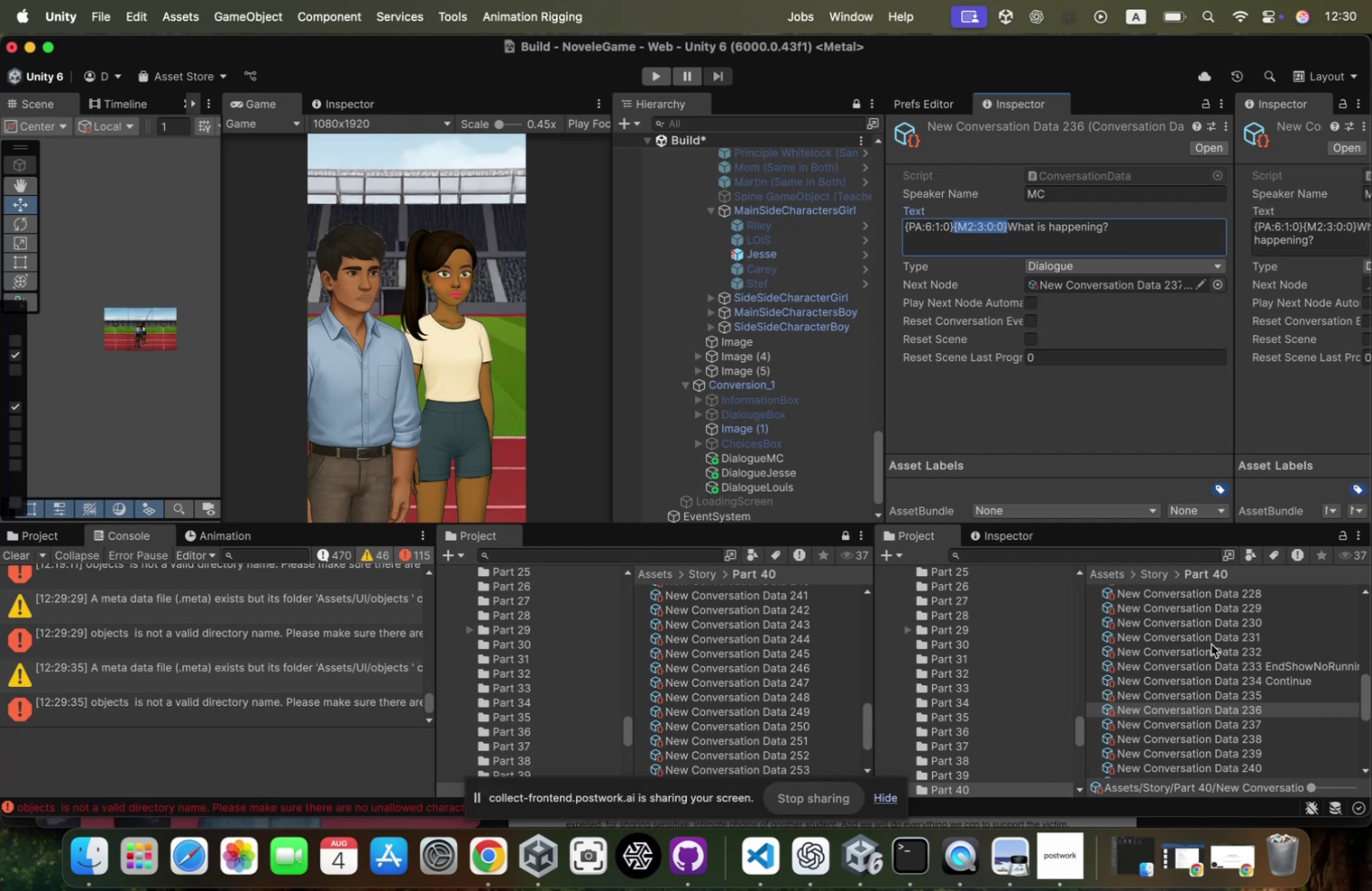 
key(Meta+C)
 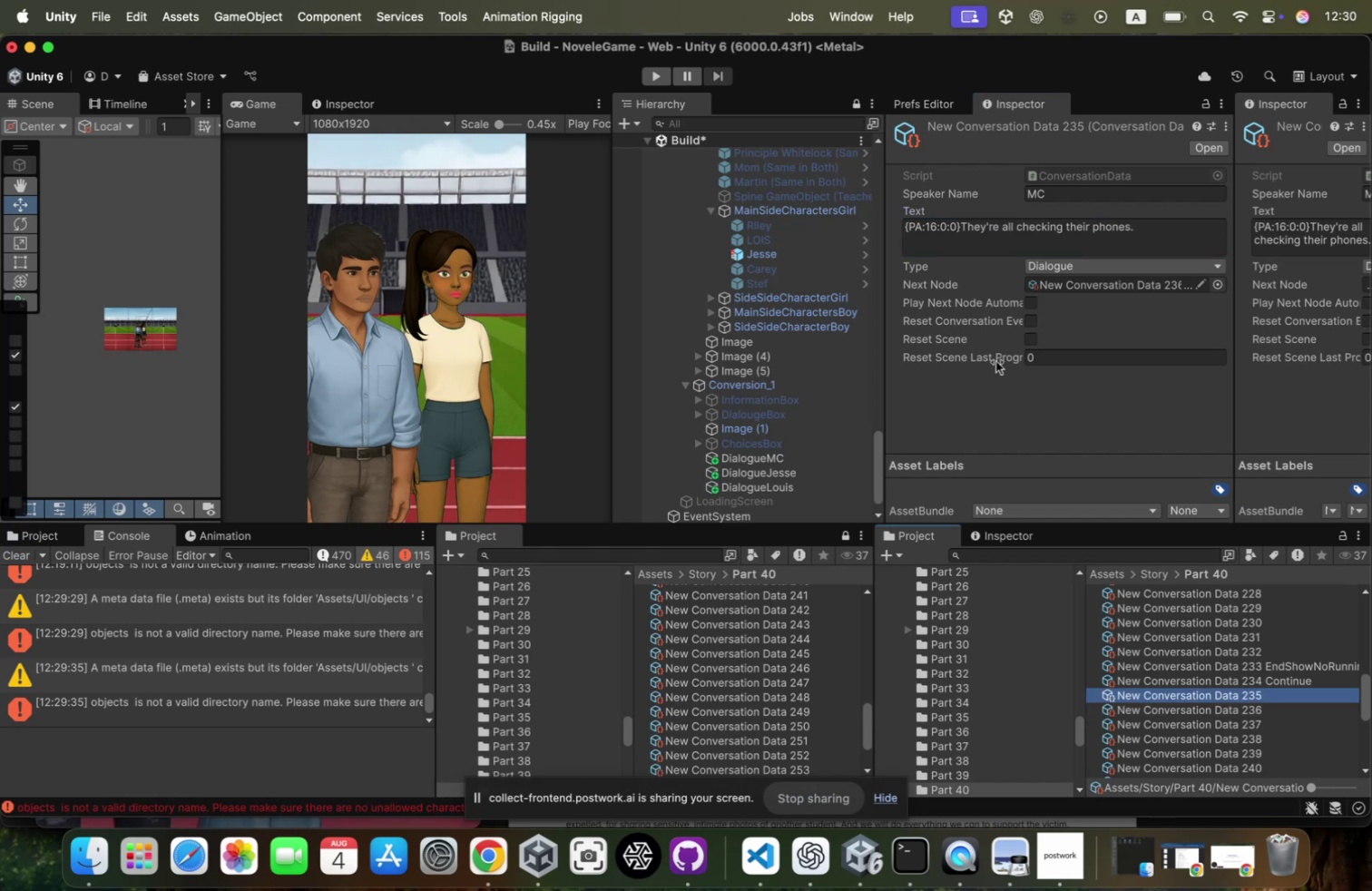 
left_click([966, 224])
 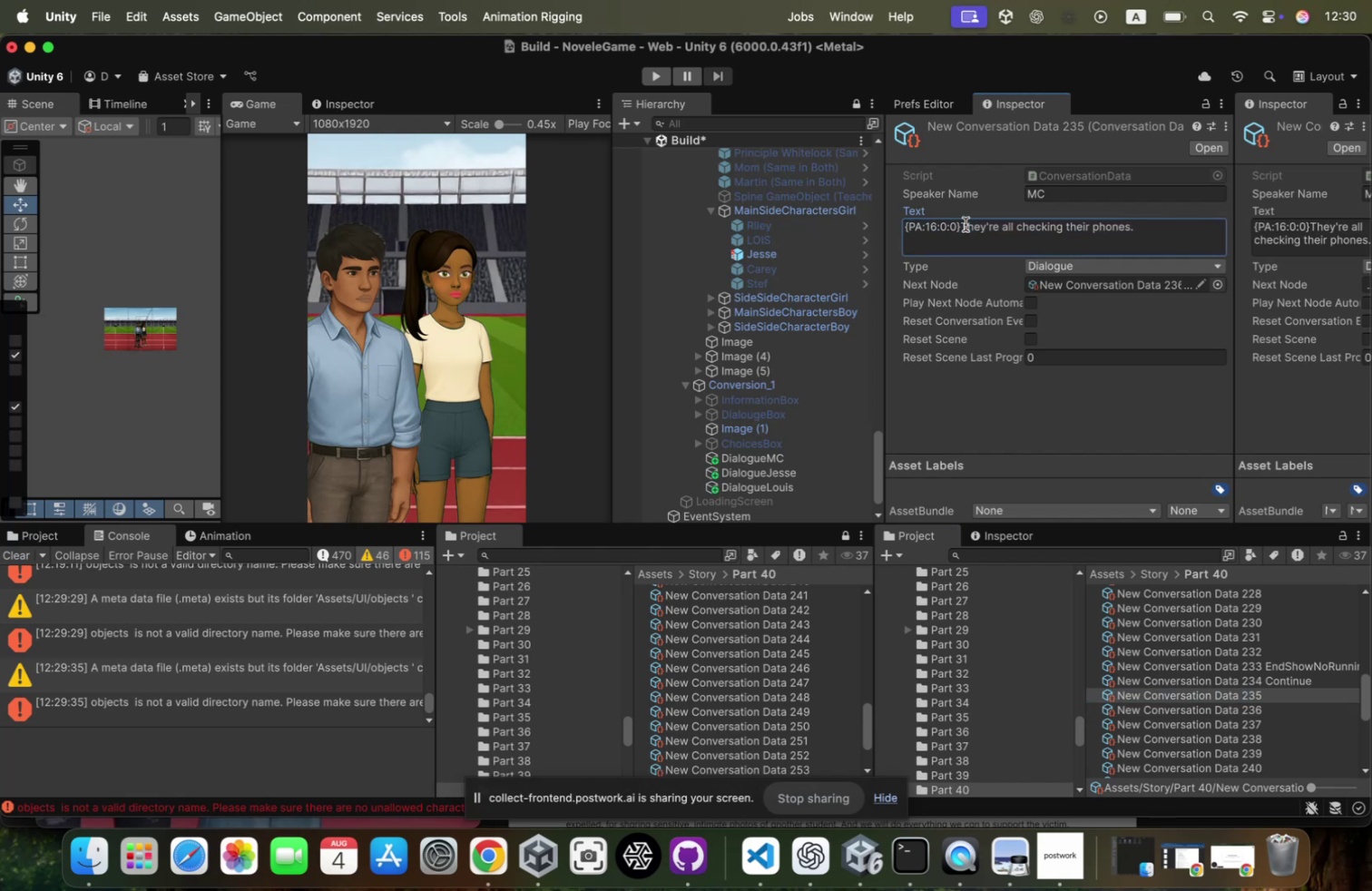 
left_click([965, 224])
 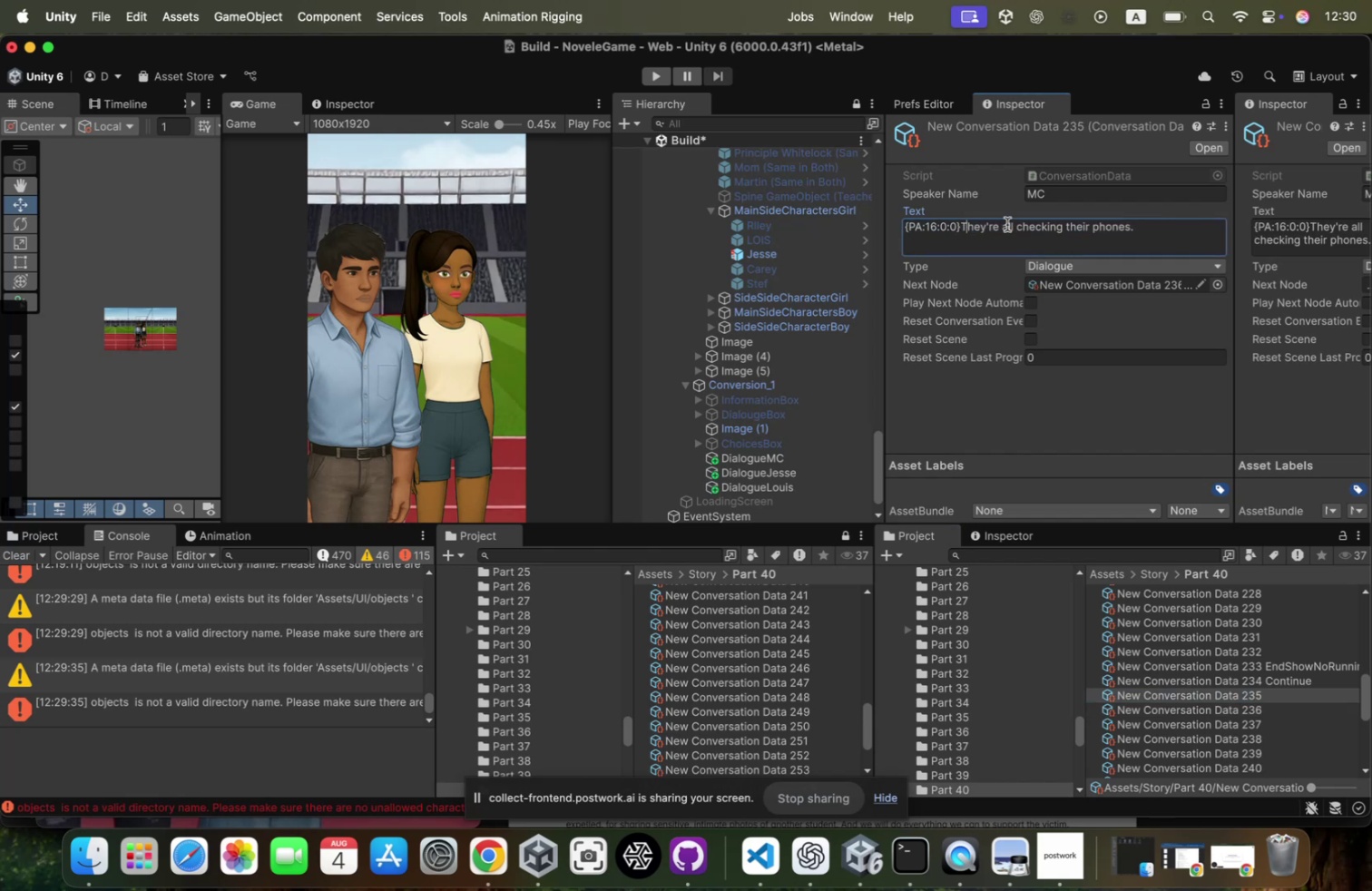 
key(ArrowLeft)
 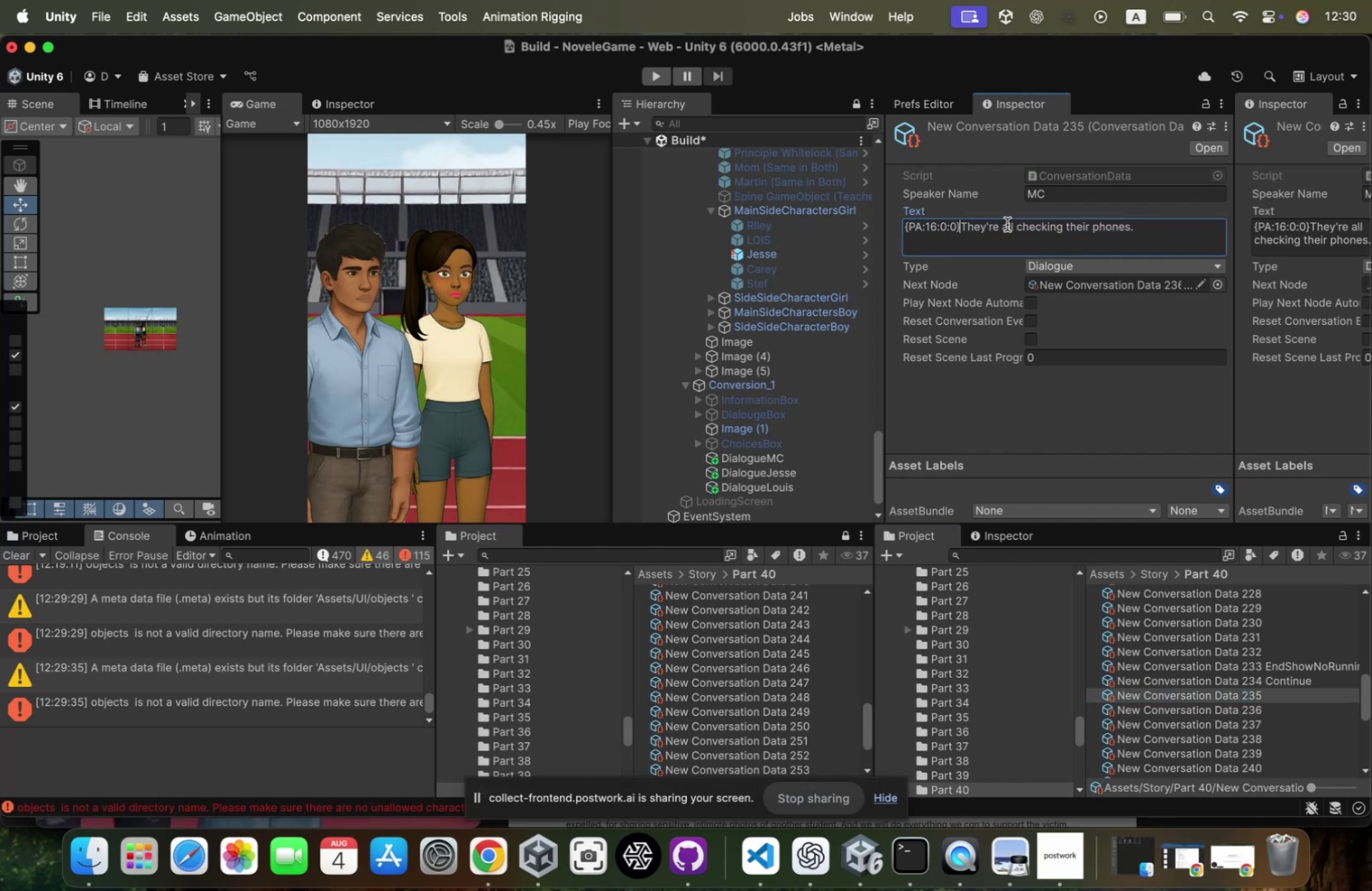 
key(Meta+CommandLeft)
 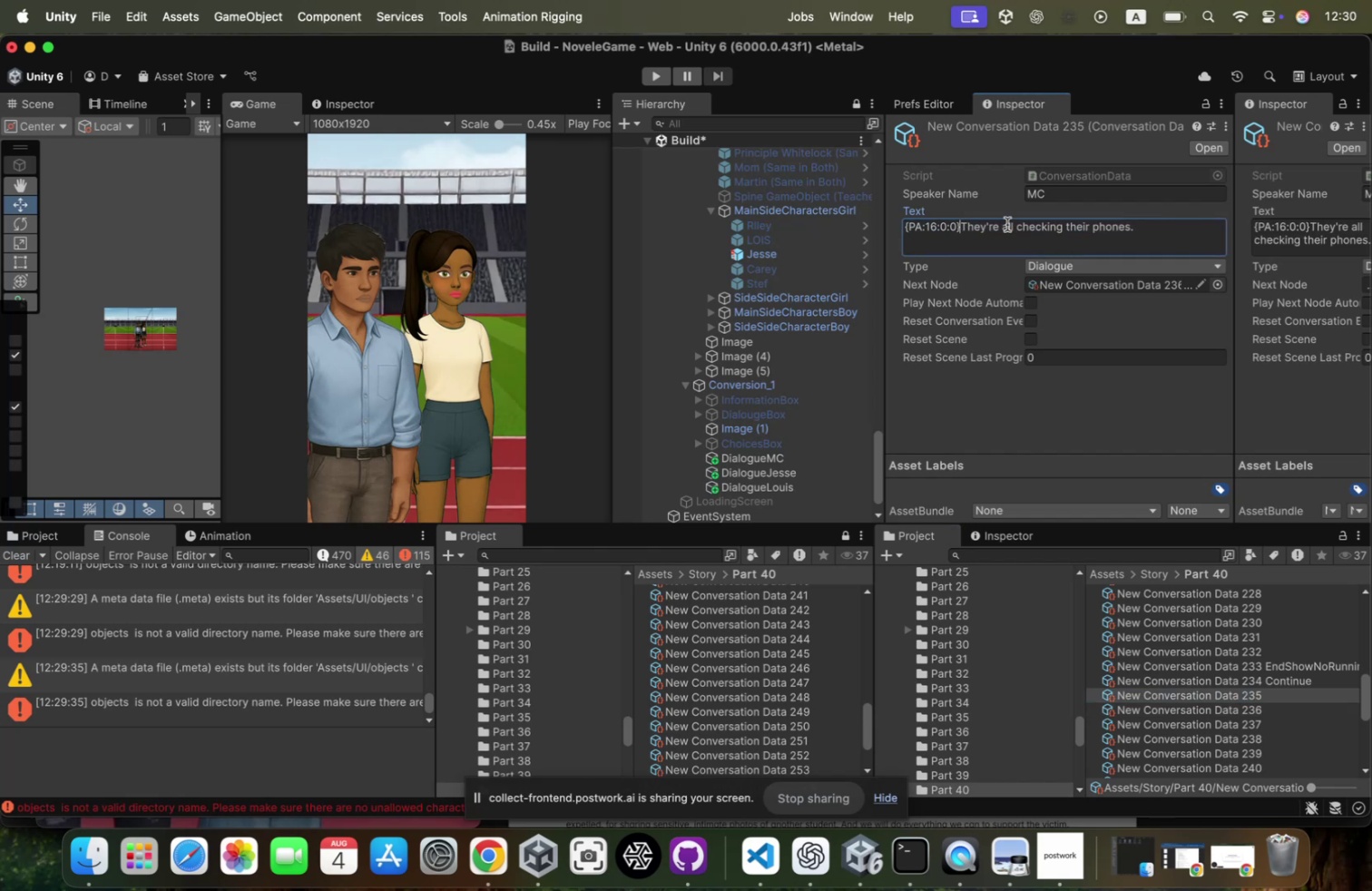 
key(Meta+V)
 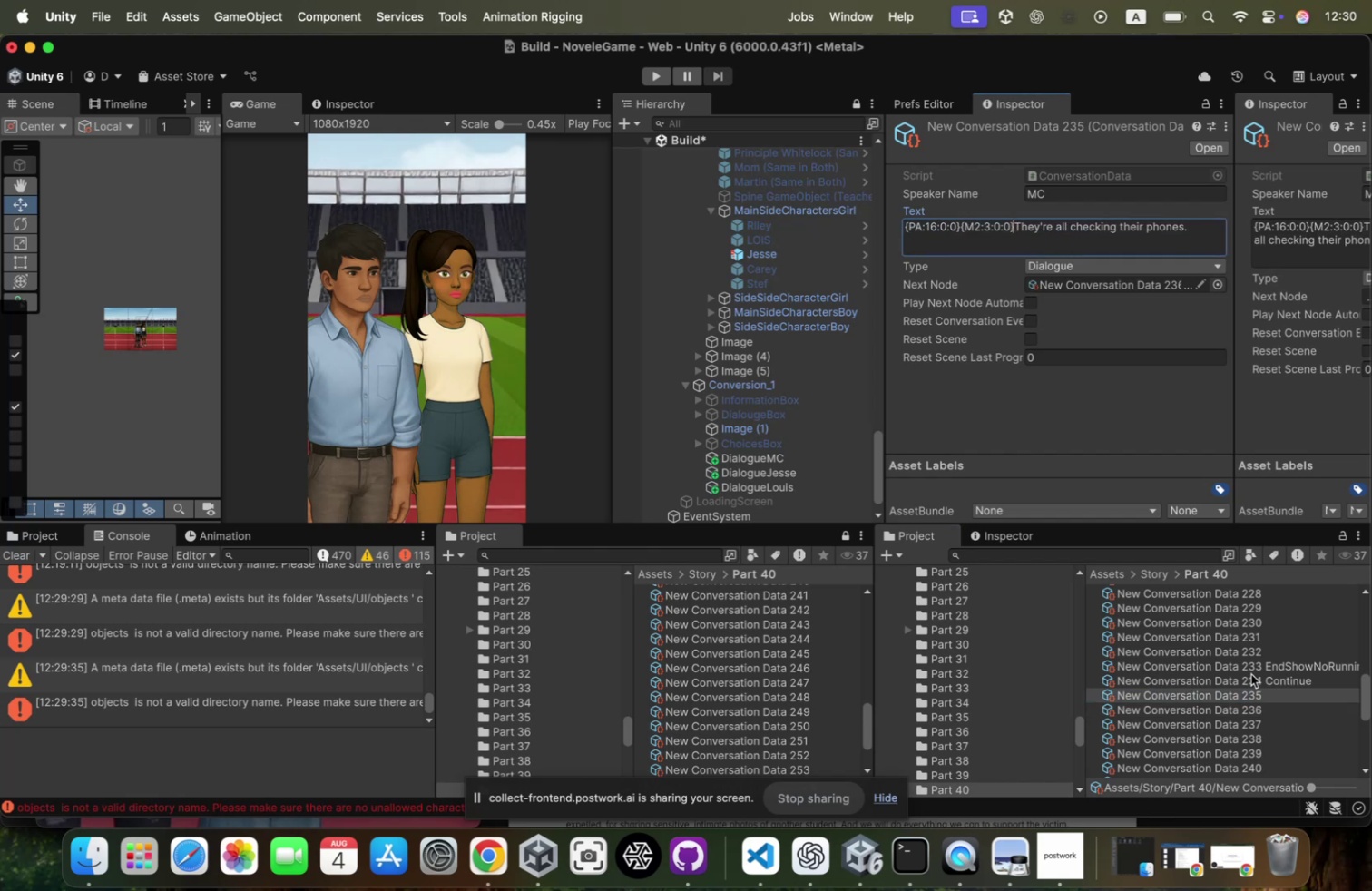 
left_click([1252, 672])
 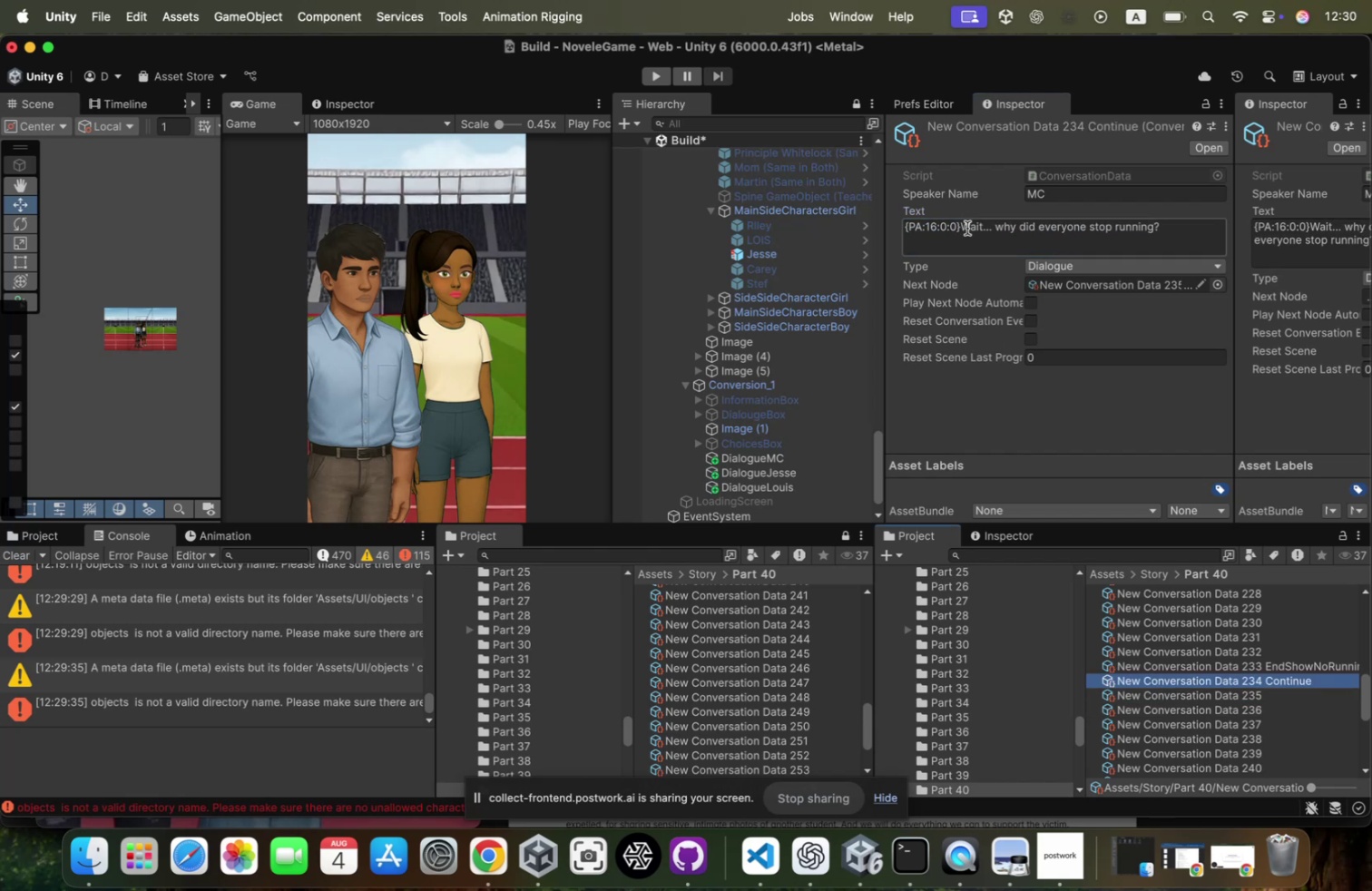 
left_click([969, 228])
 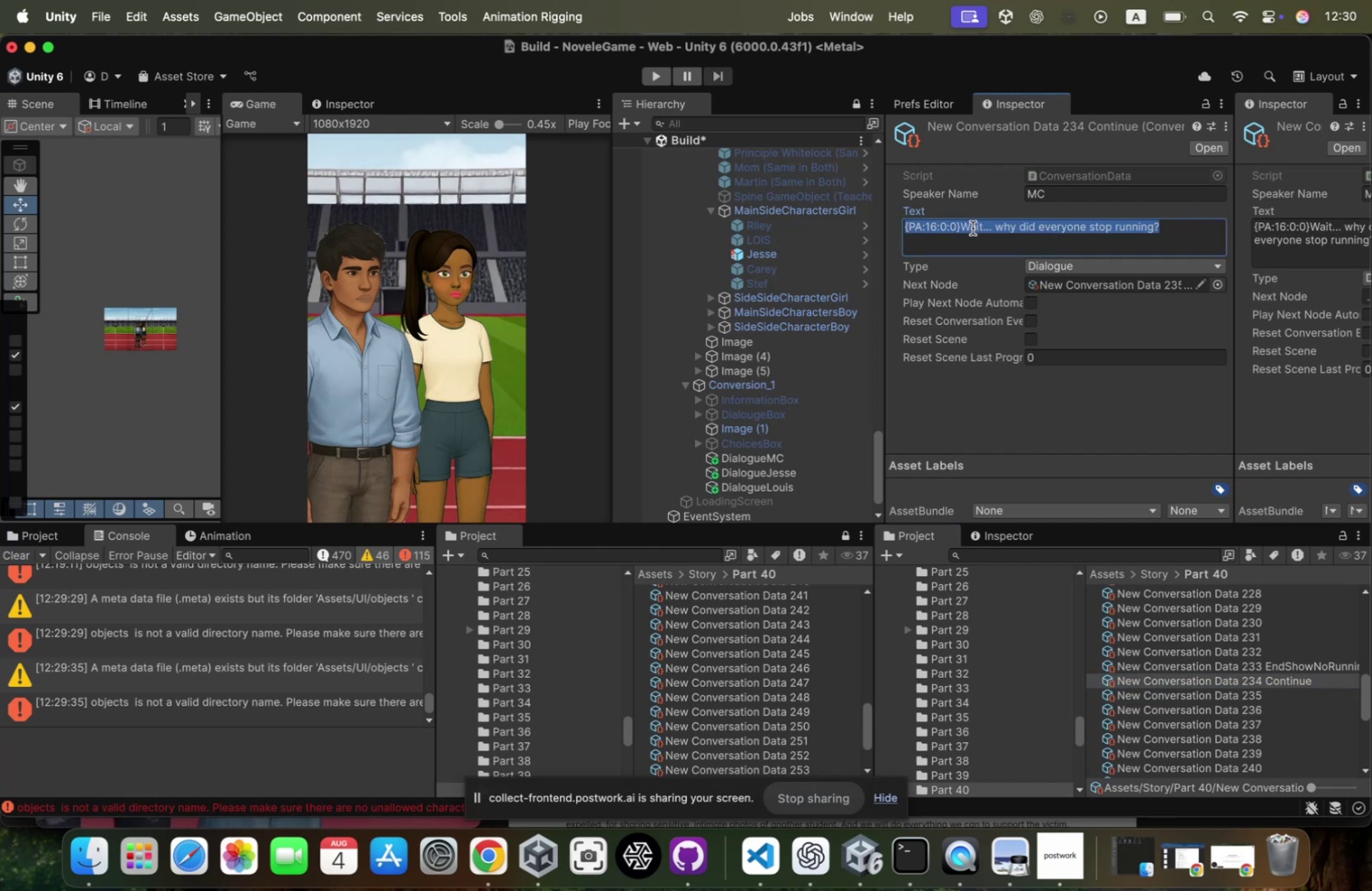 
key(ArrowLeft)
 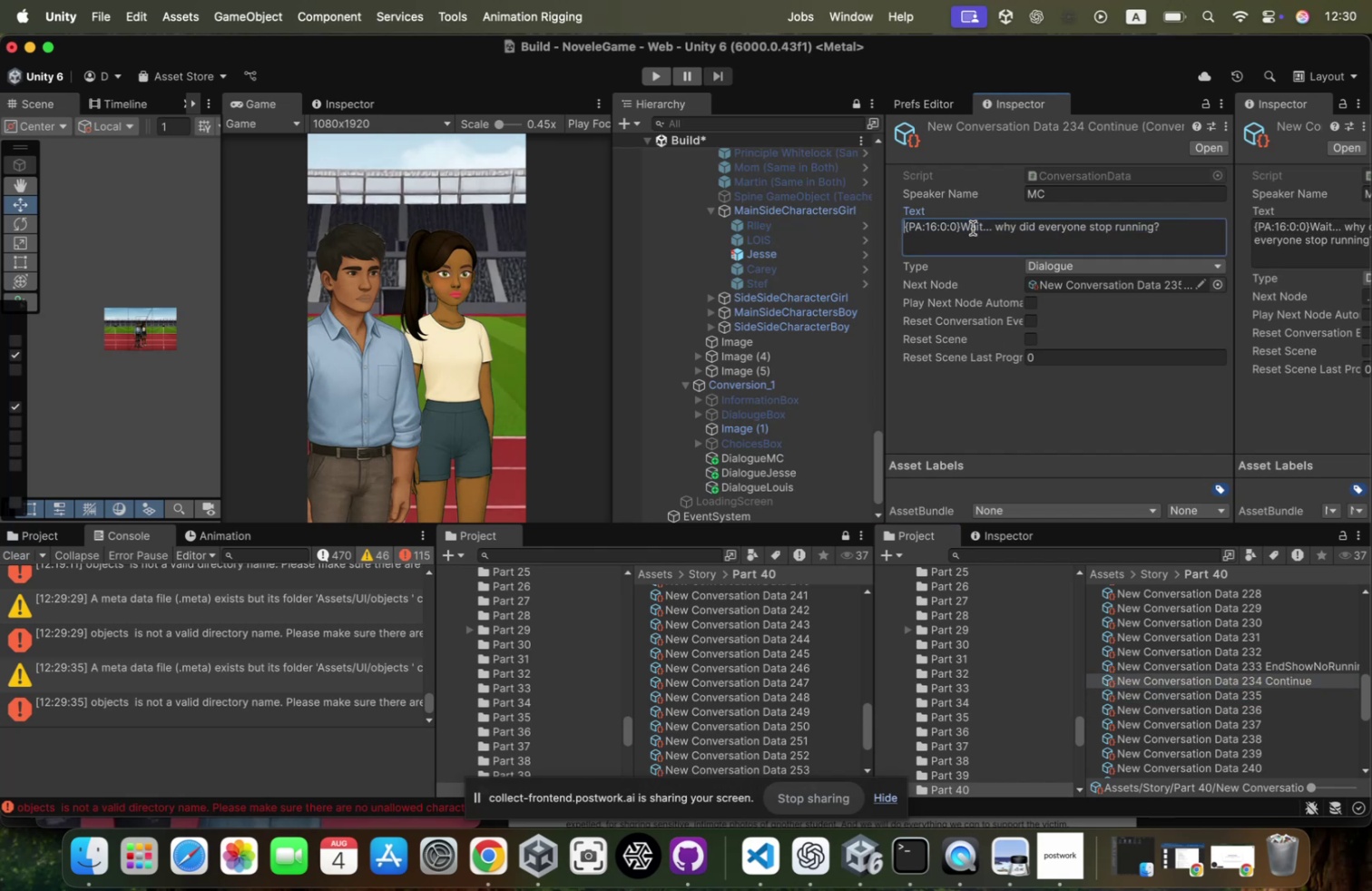 
key(Meta+CommandLeft)
 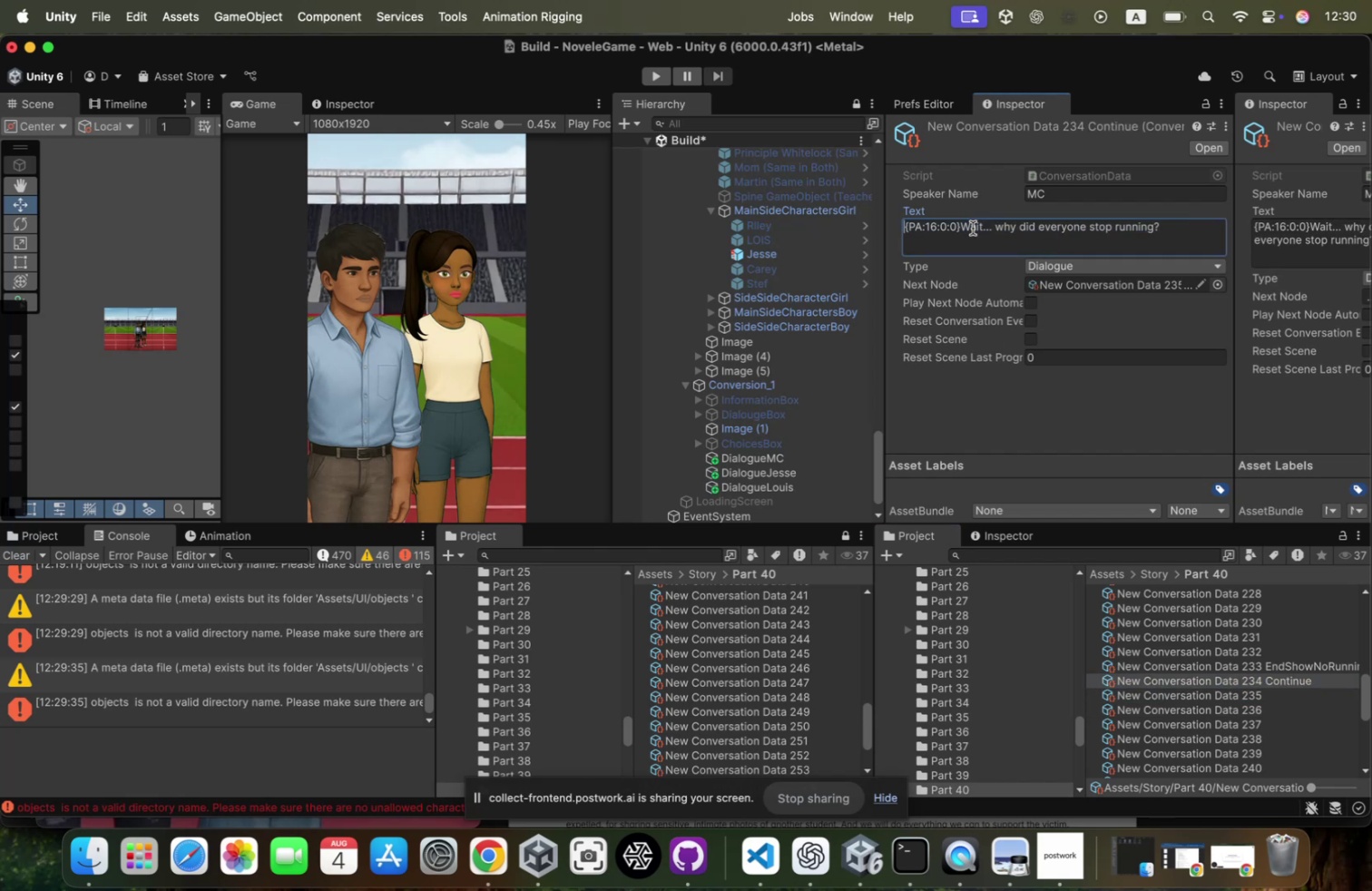 
key(Meta+V)
 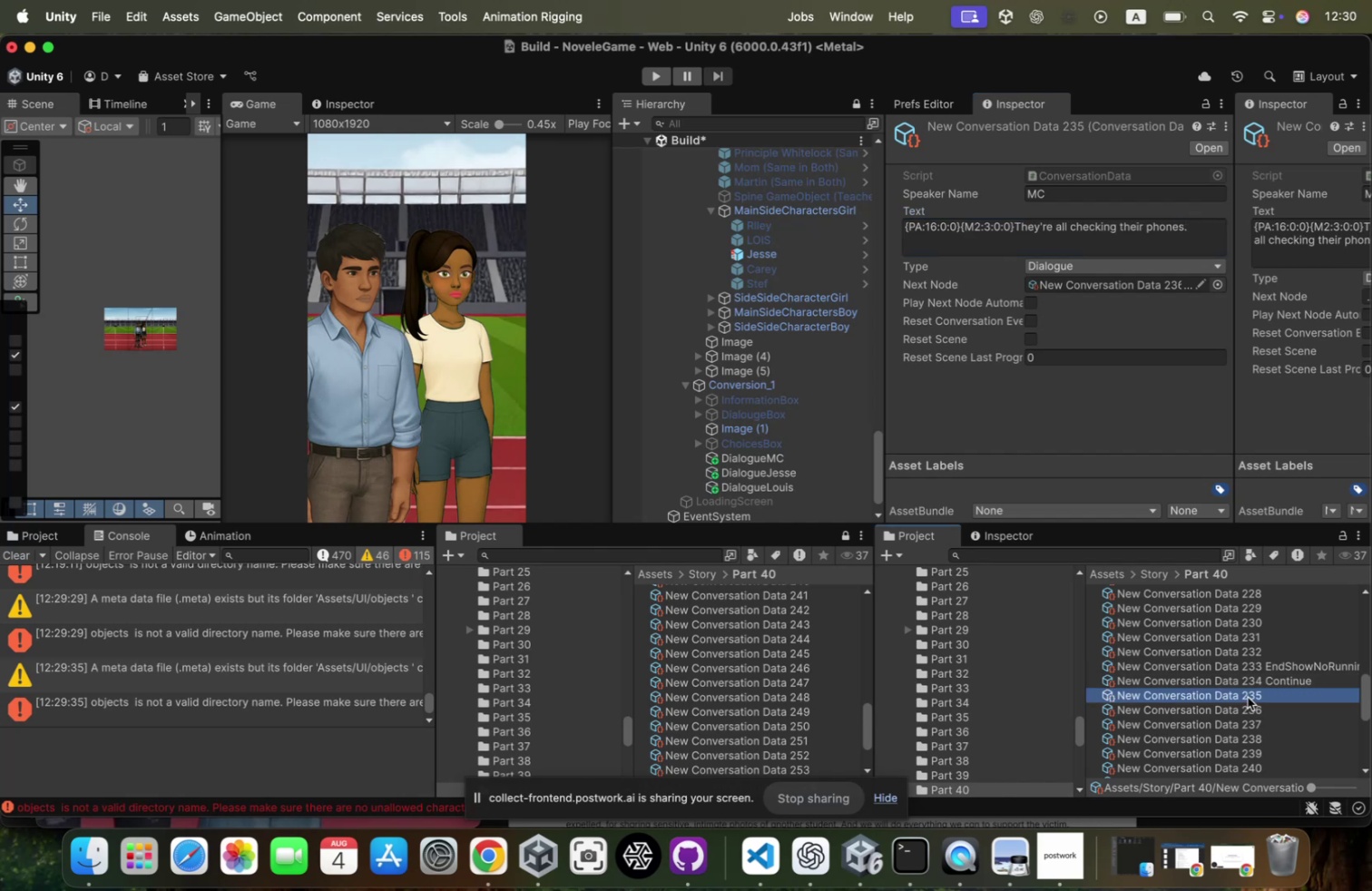 
key(ArrowDown)
 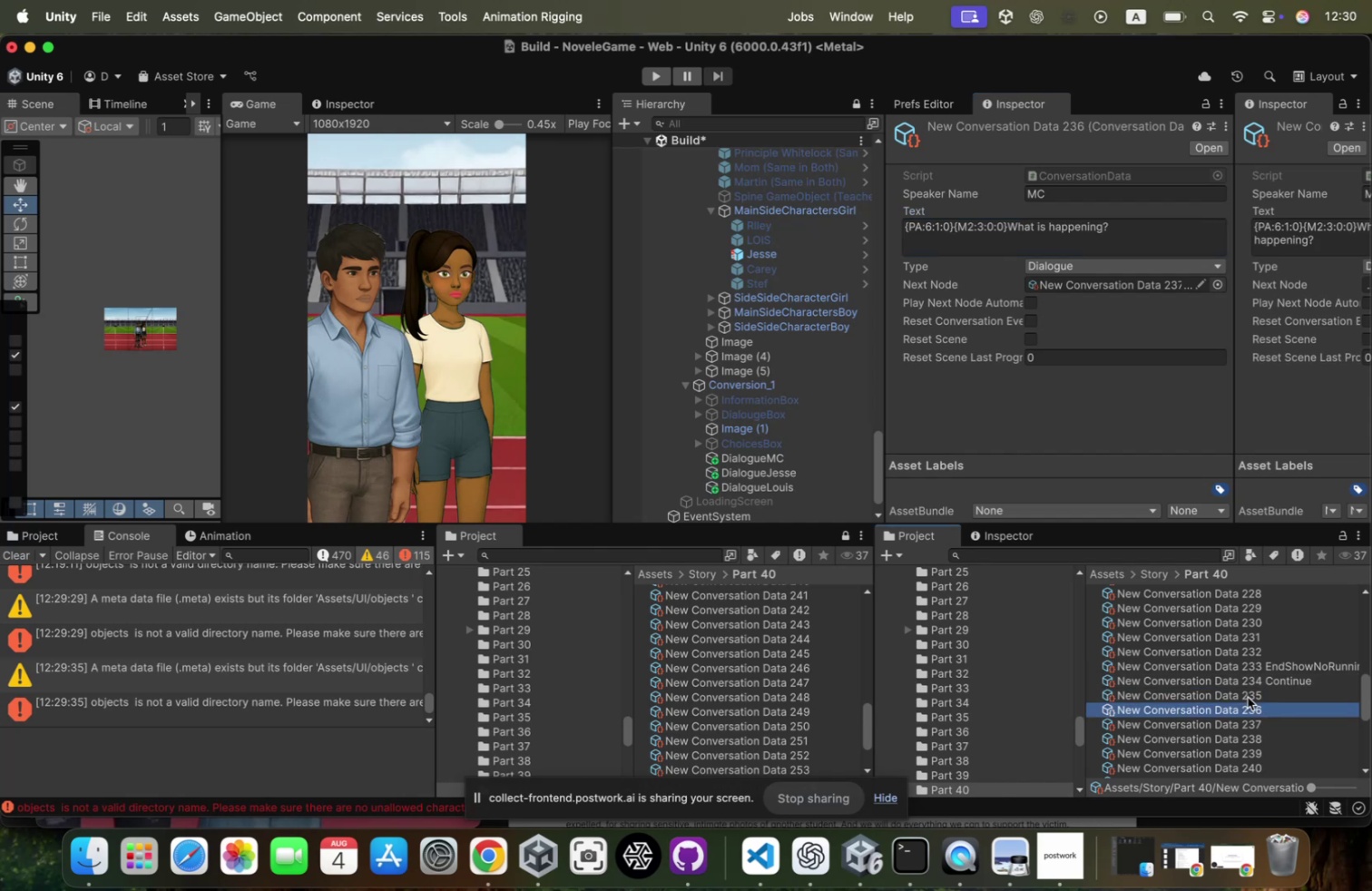 
key(ArrowDown)
 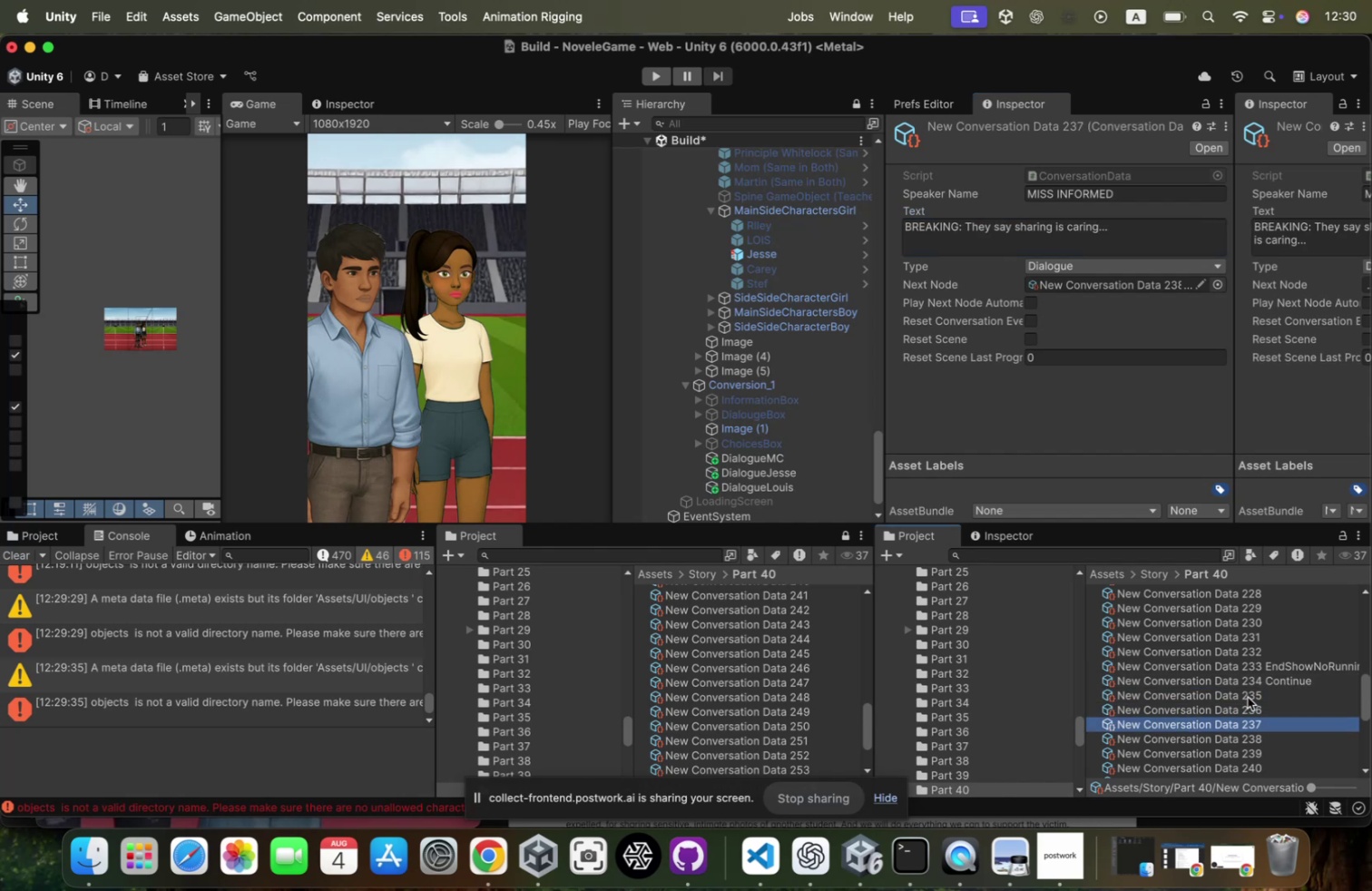 
key(Meta+CommandLeft)
 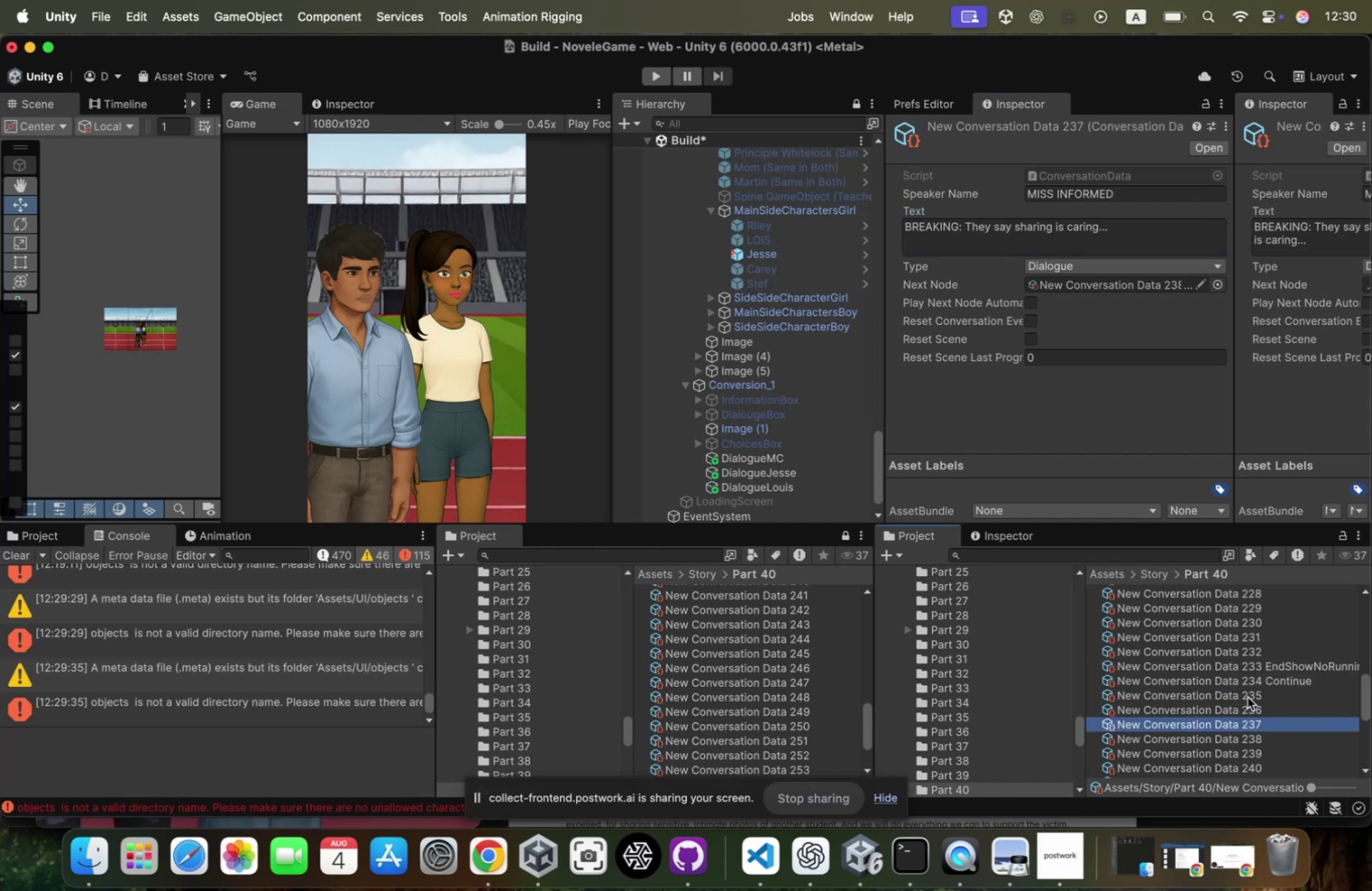 
key(Meta+Tab)
 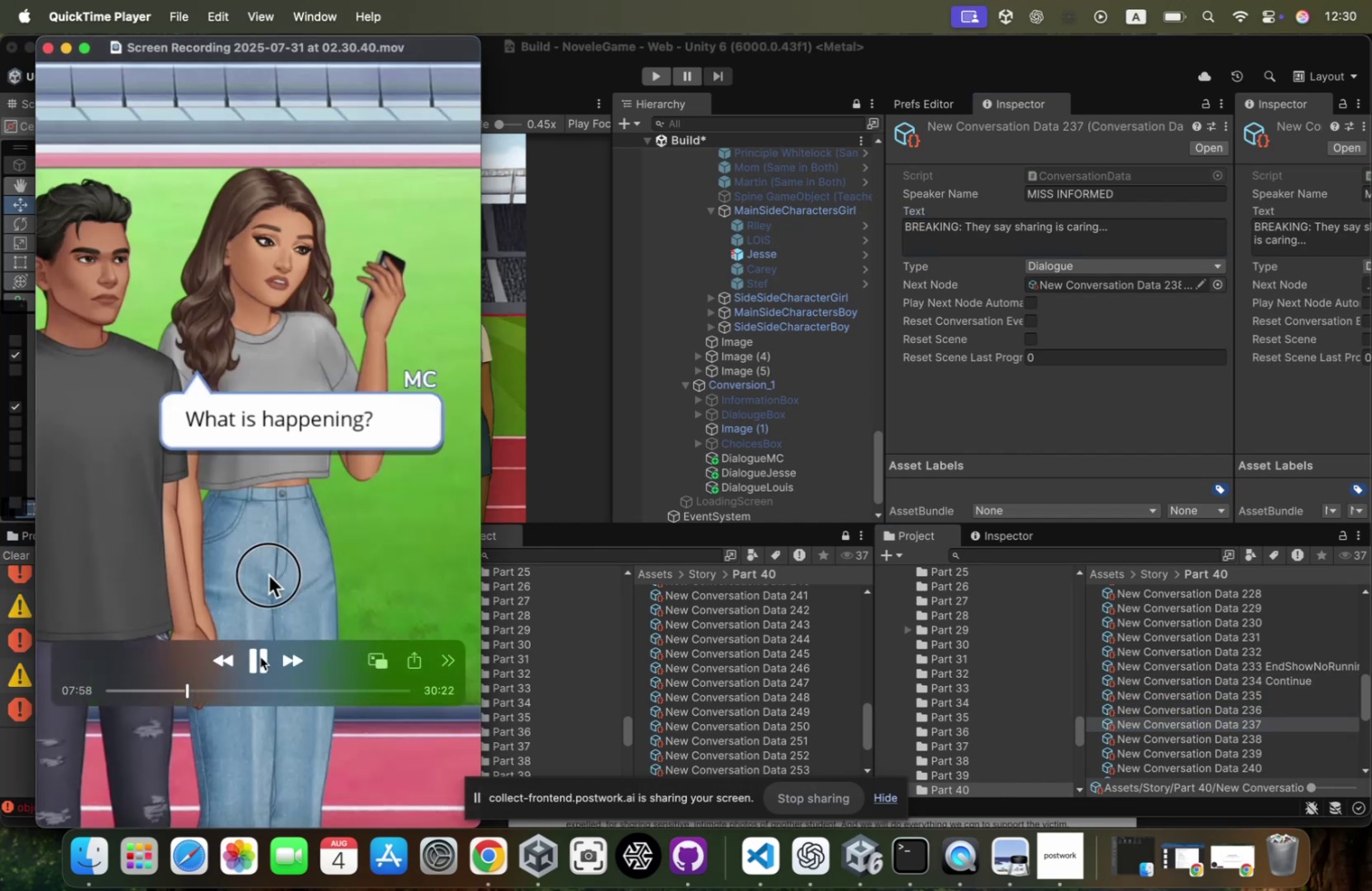 
left_click([260, 656])
 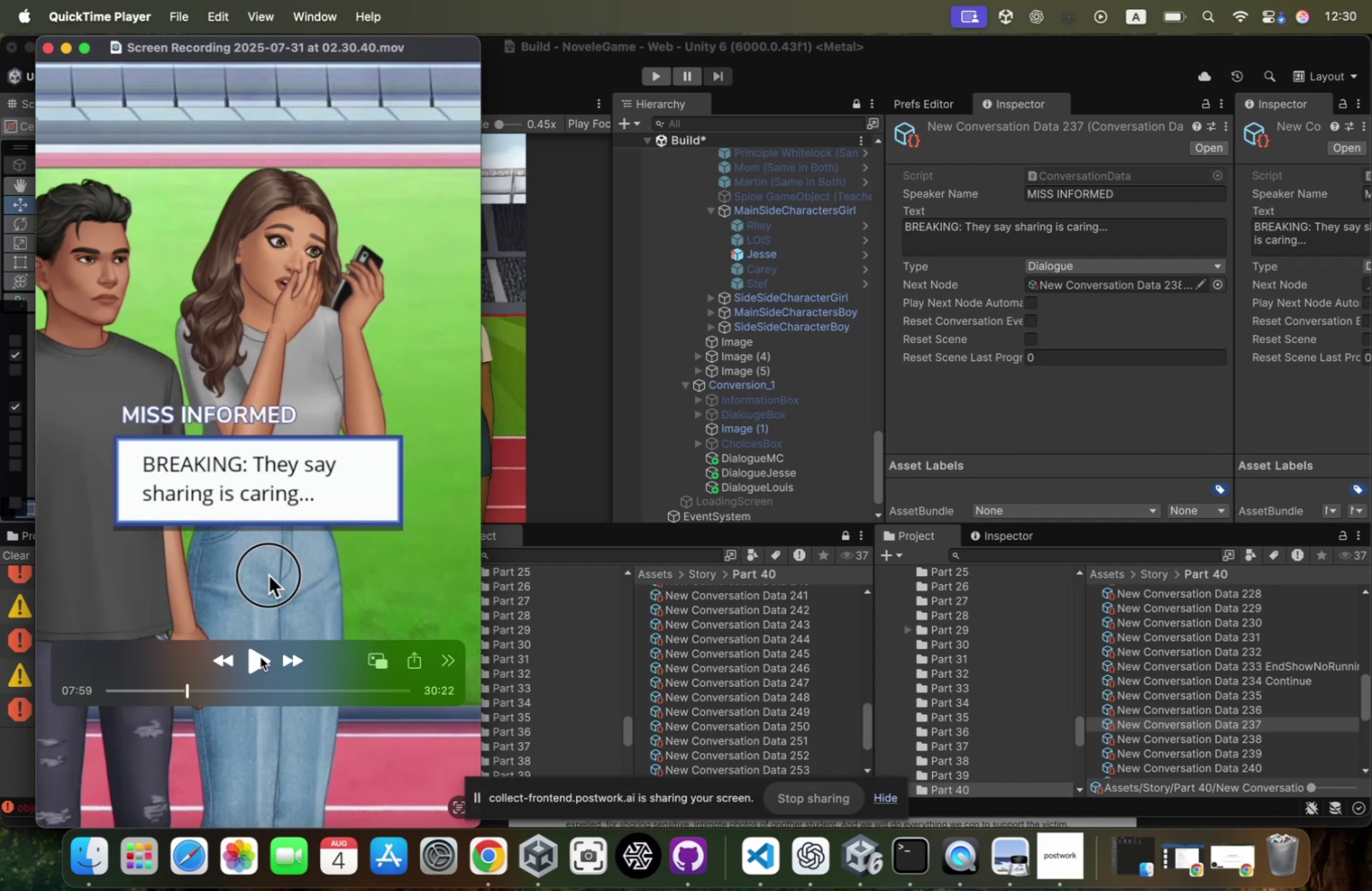 
wait(10.57)
 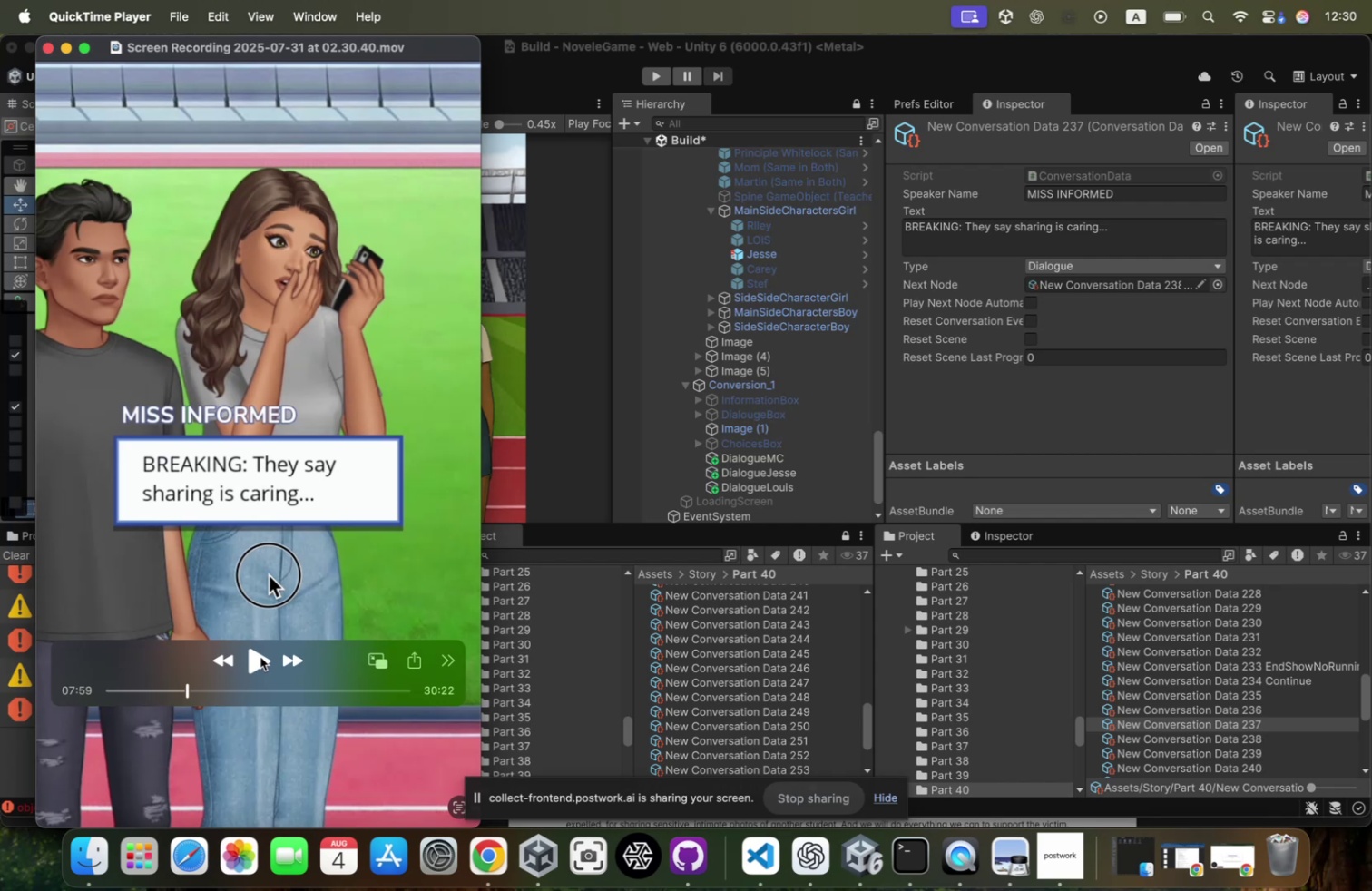 
mouse_move([1083, 290])
 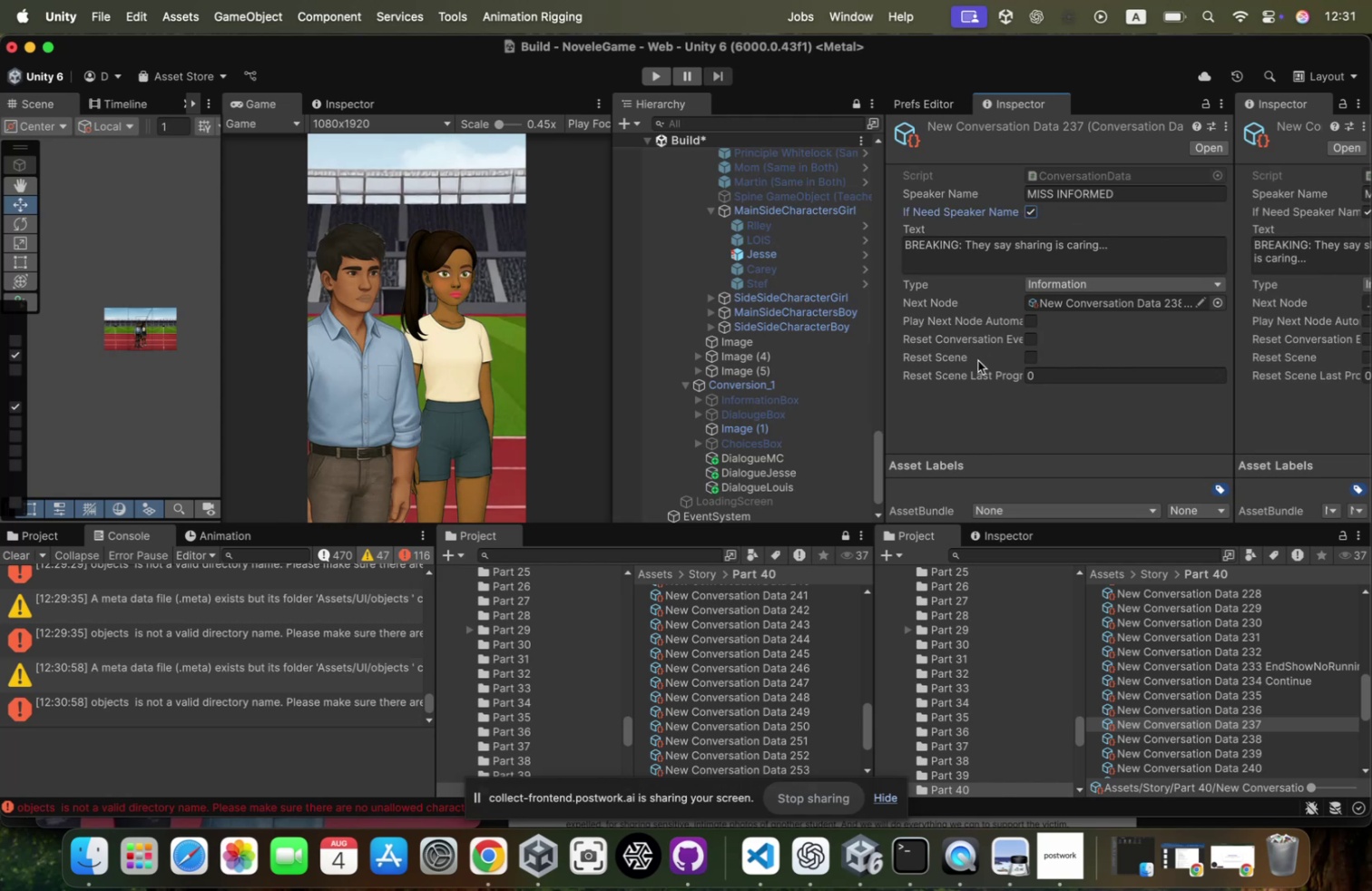 
left_click([910, 252])
 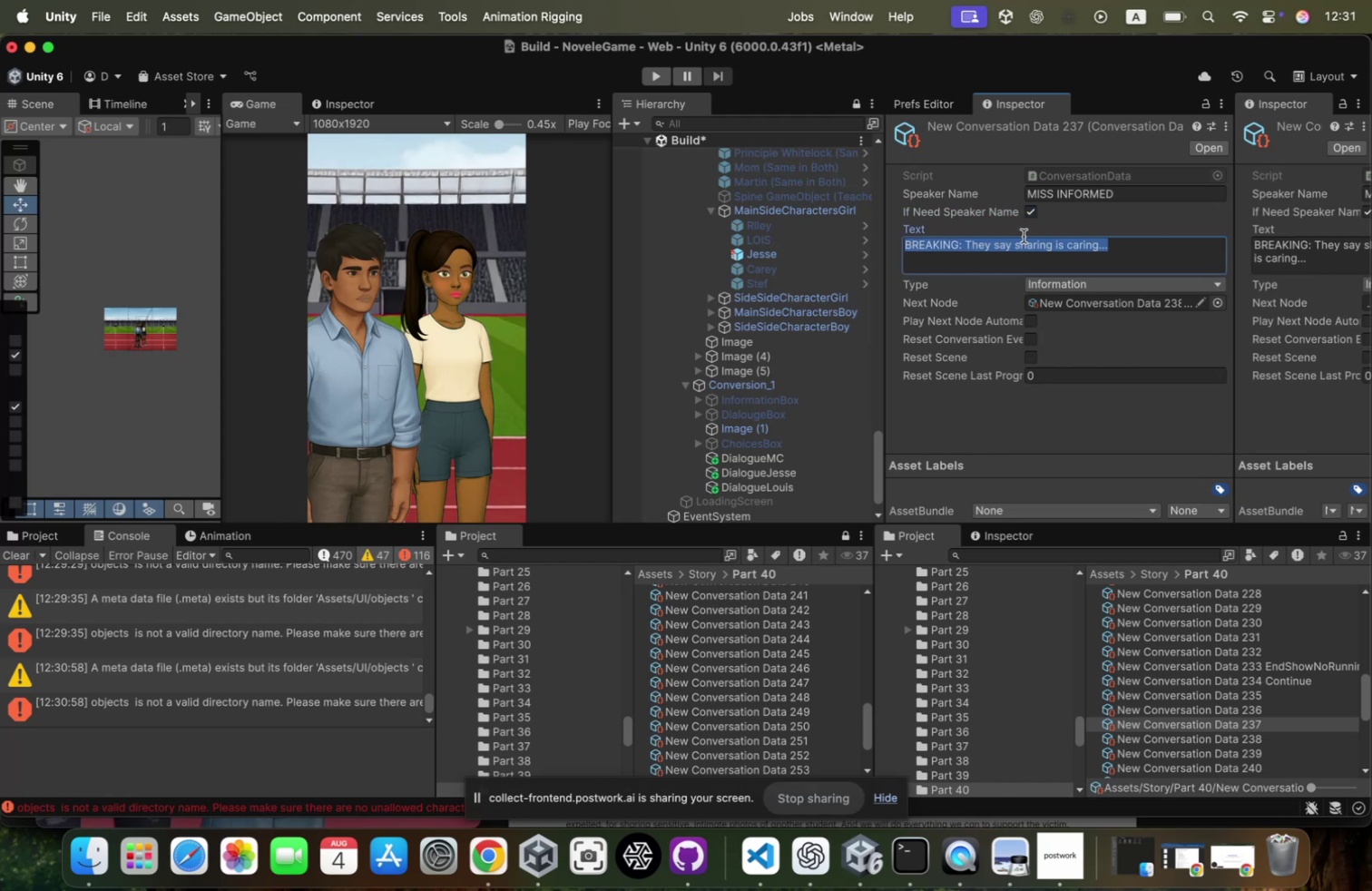 
key(ArrowLeft)
 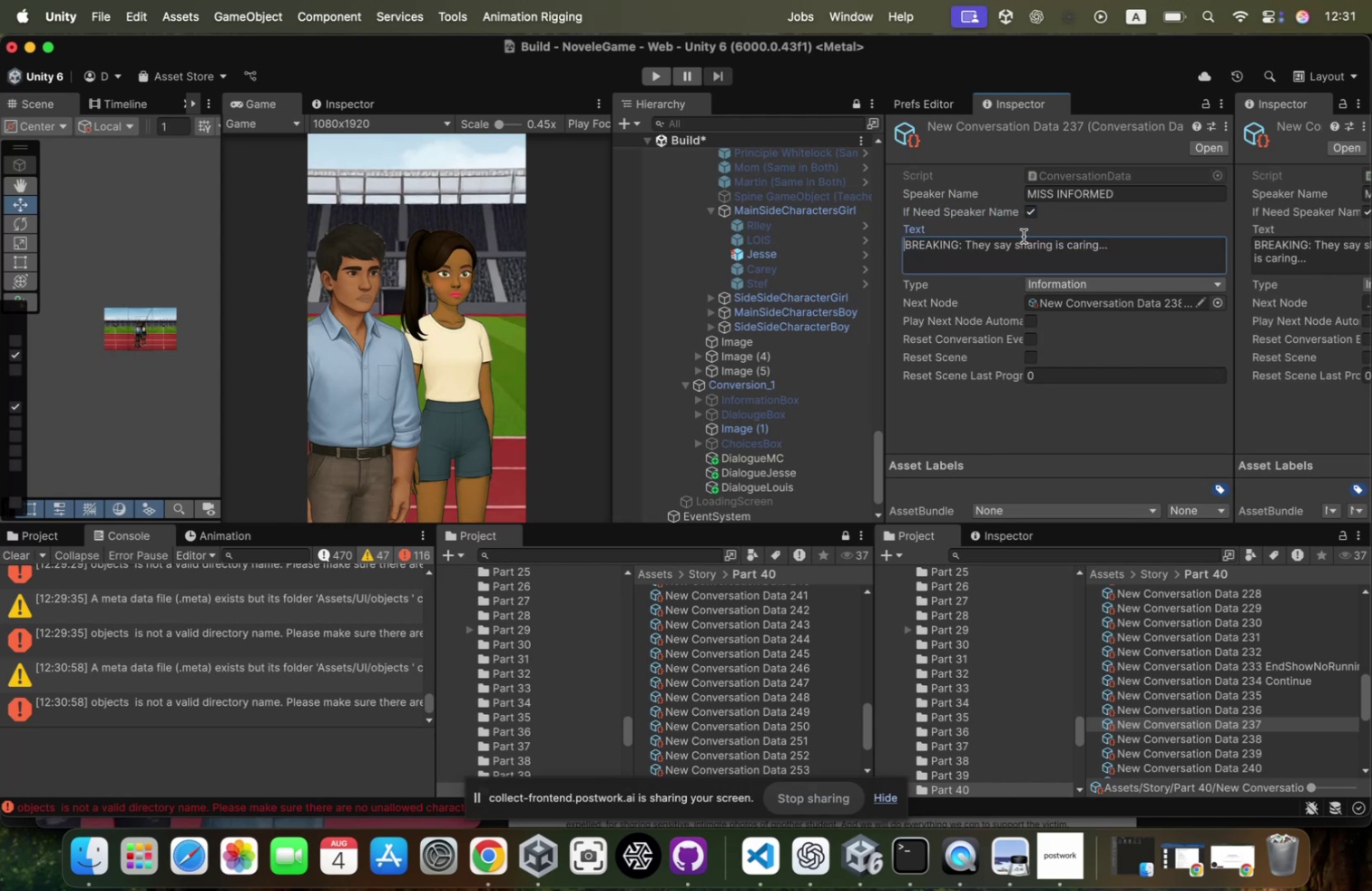 
key(Meta+CommandLeft)
 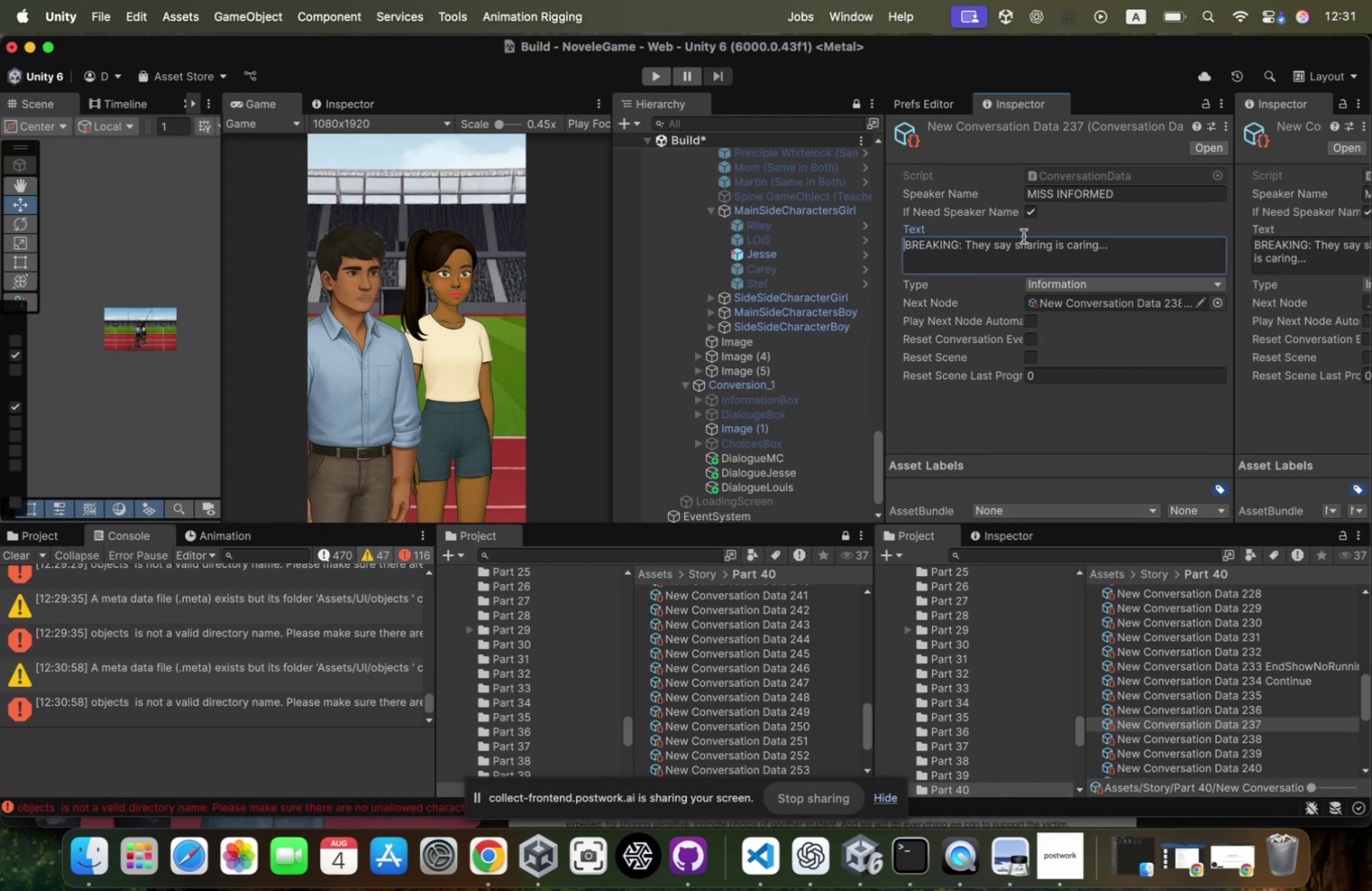 
key(Meta+Tab)
 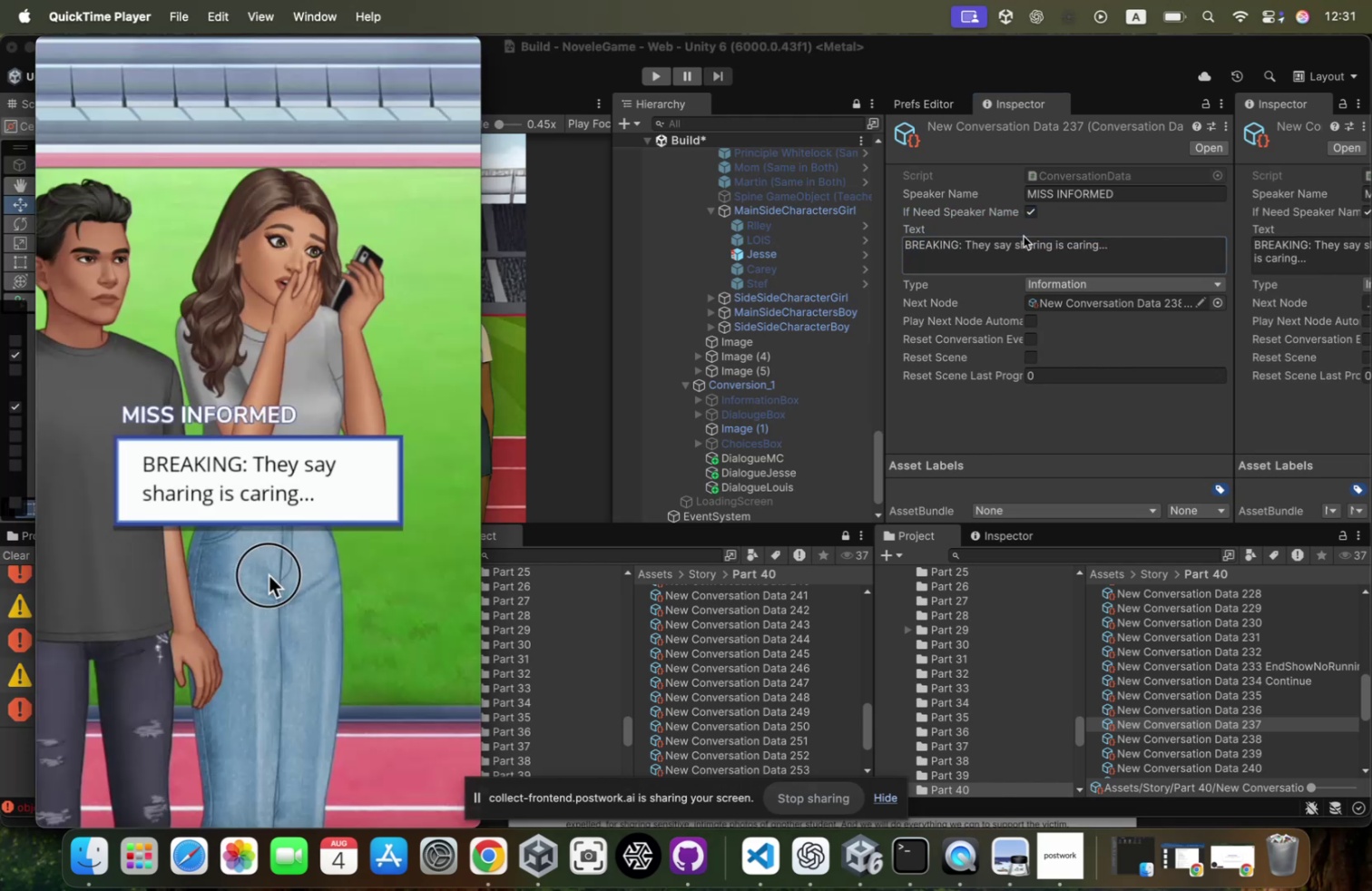 
wait(6.51)
 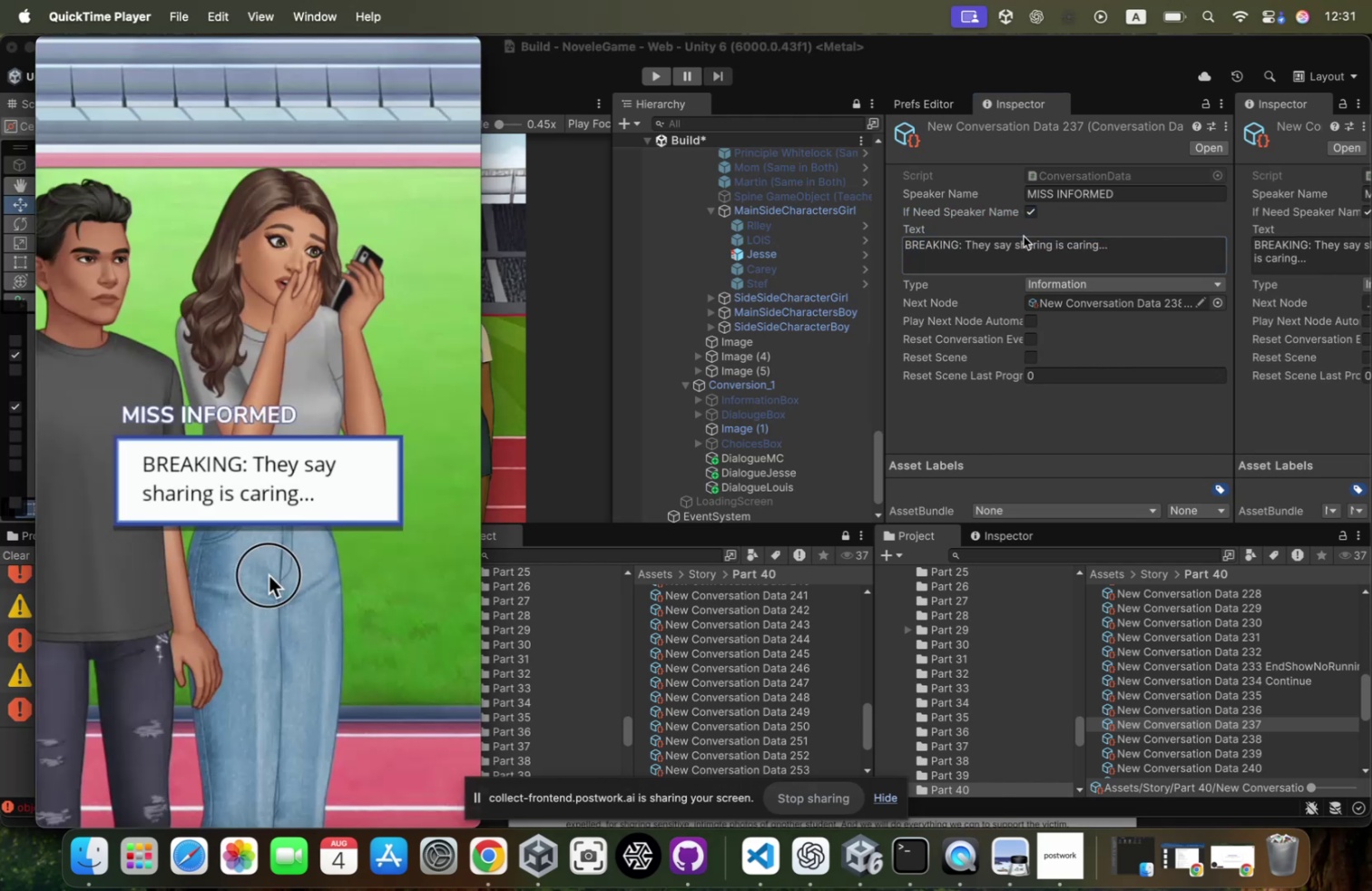 
key(ArrowLeft)
 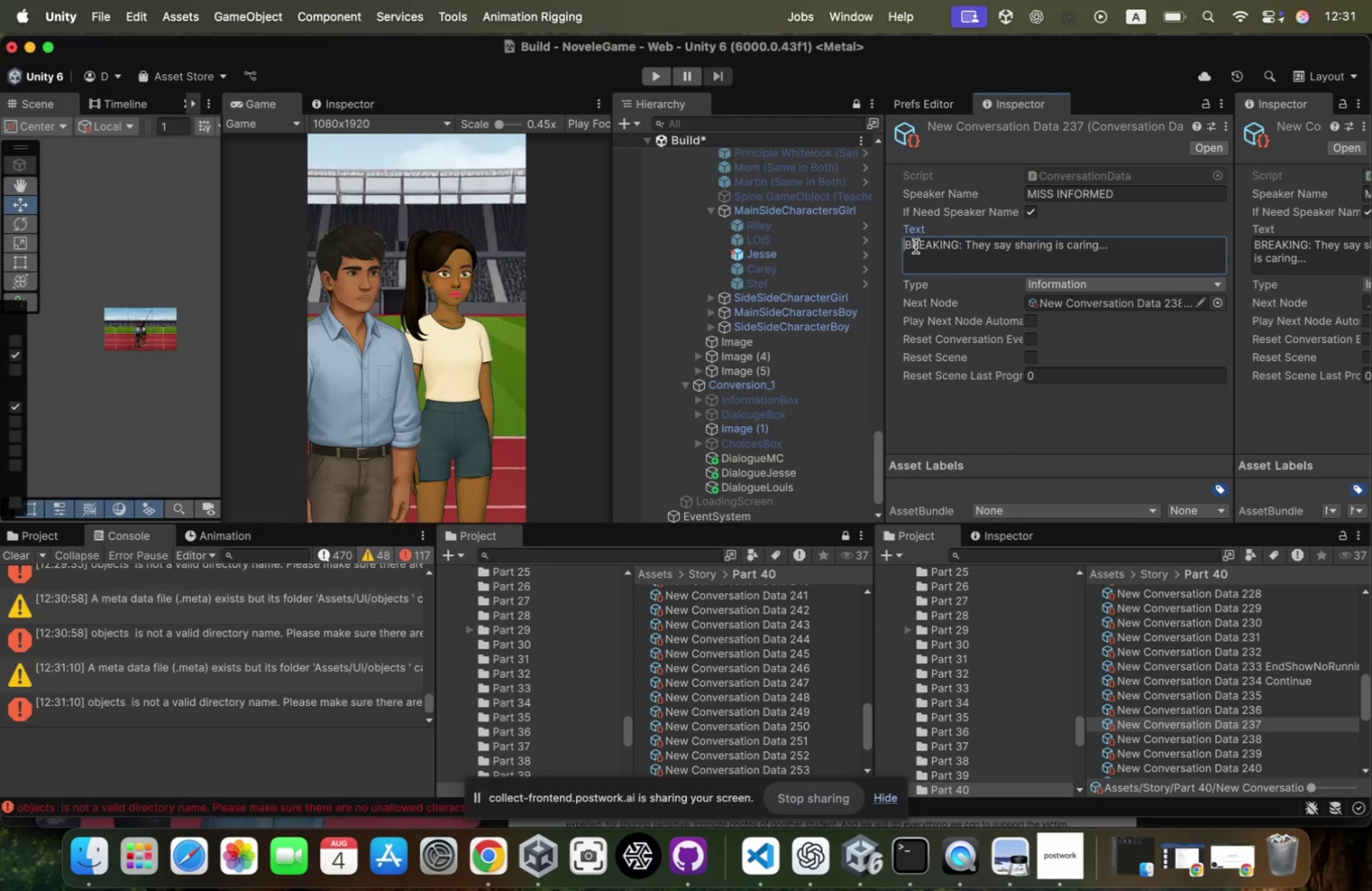 
key(Meta+CommandLeft)
 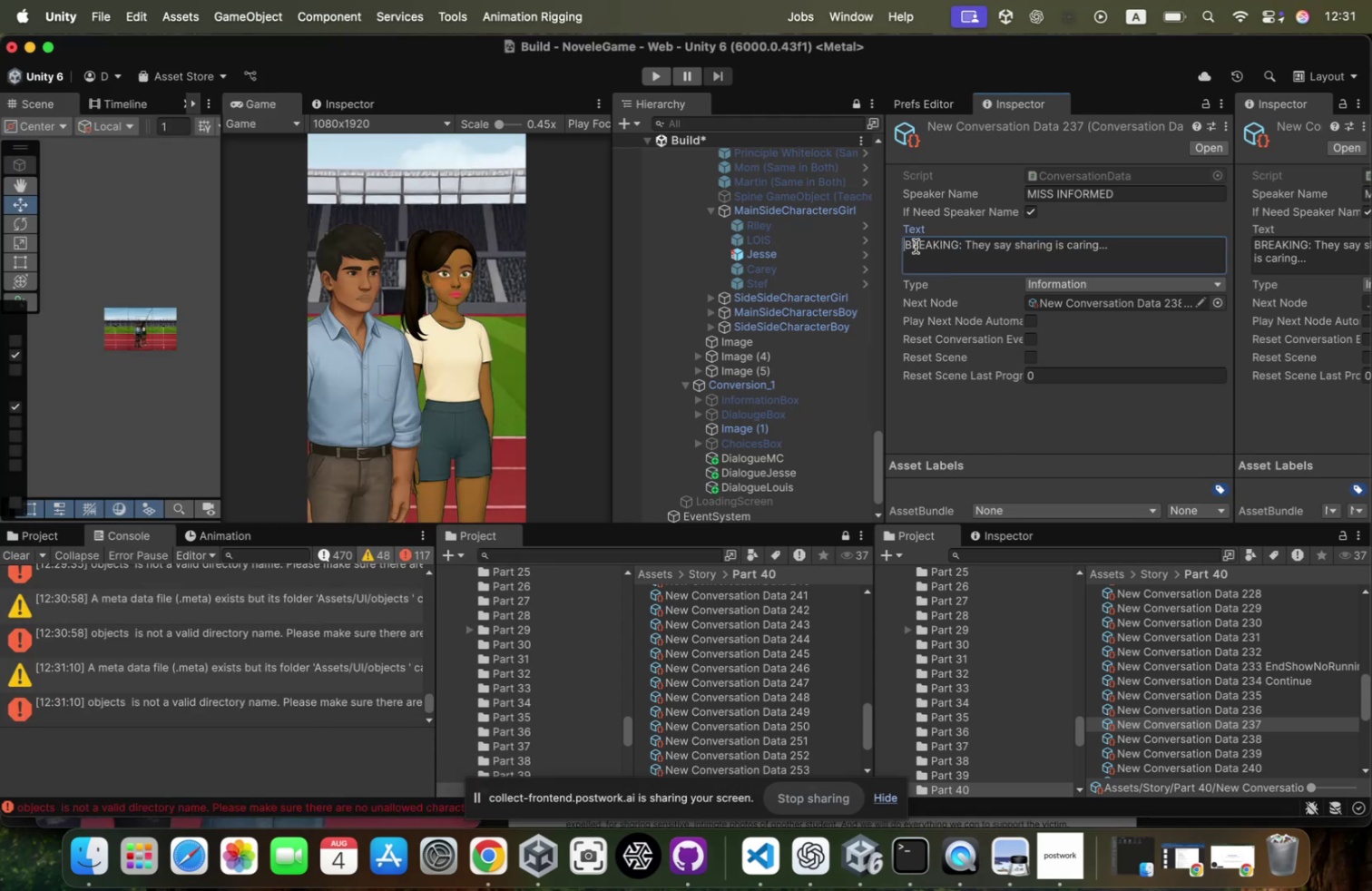 
key(Meta+V)
 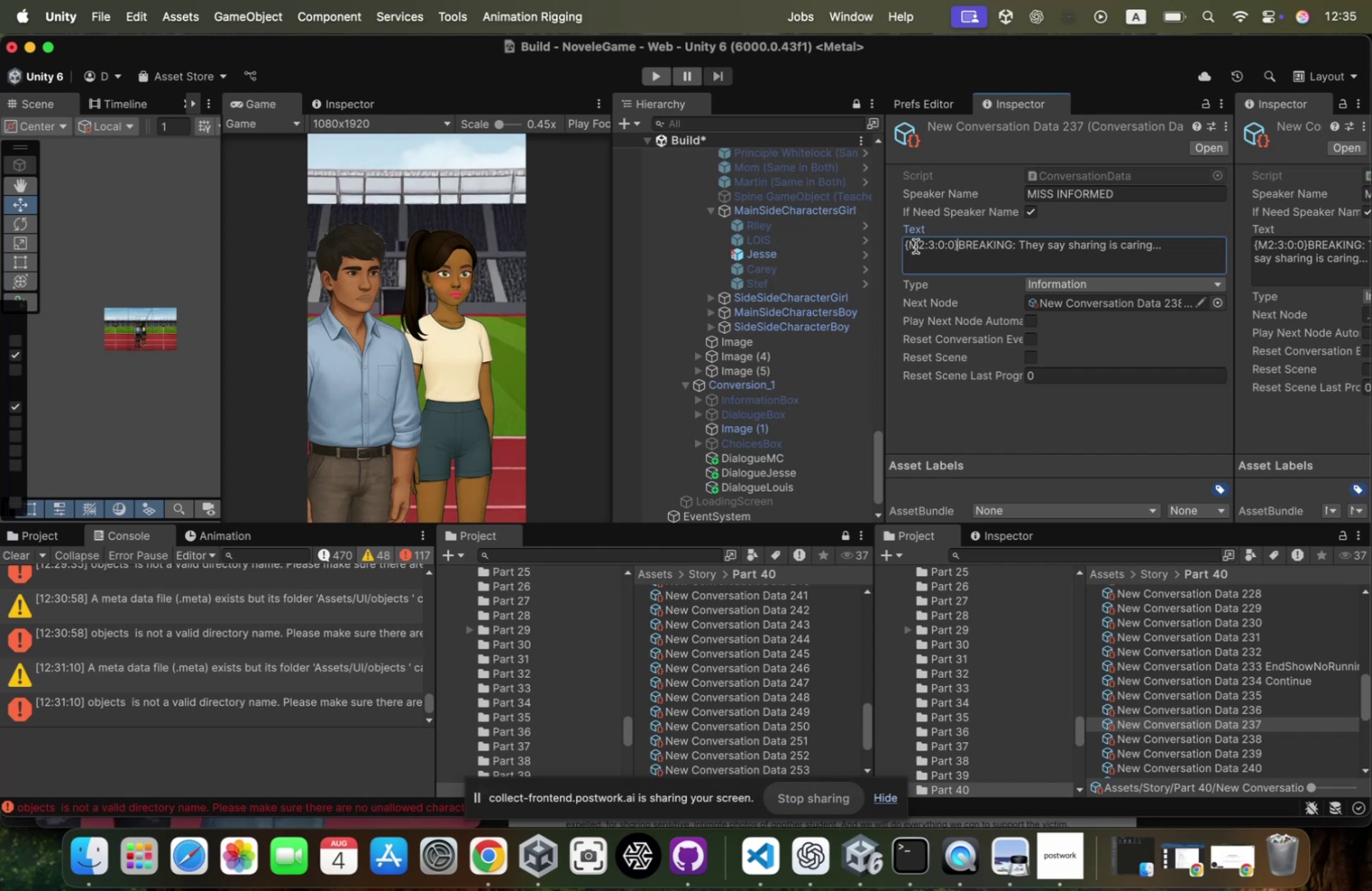 
wait(262.03)
 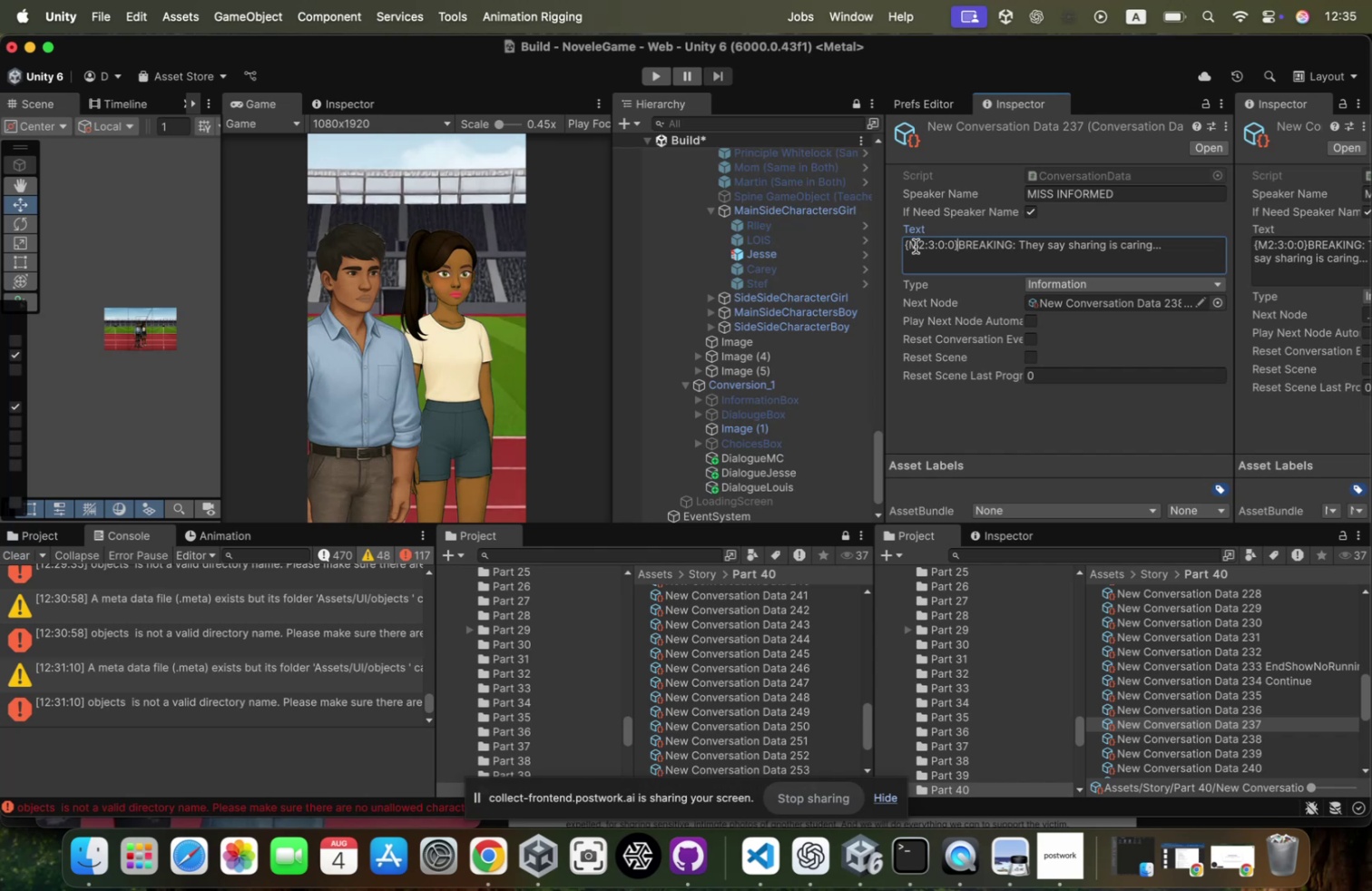 
key(Meta+CommandLeft)
 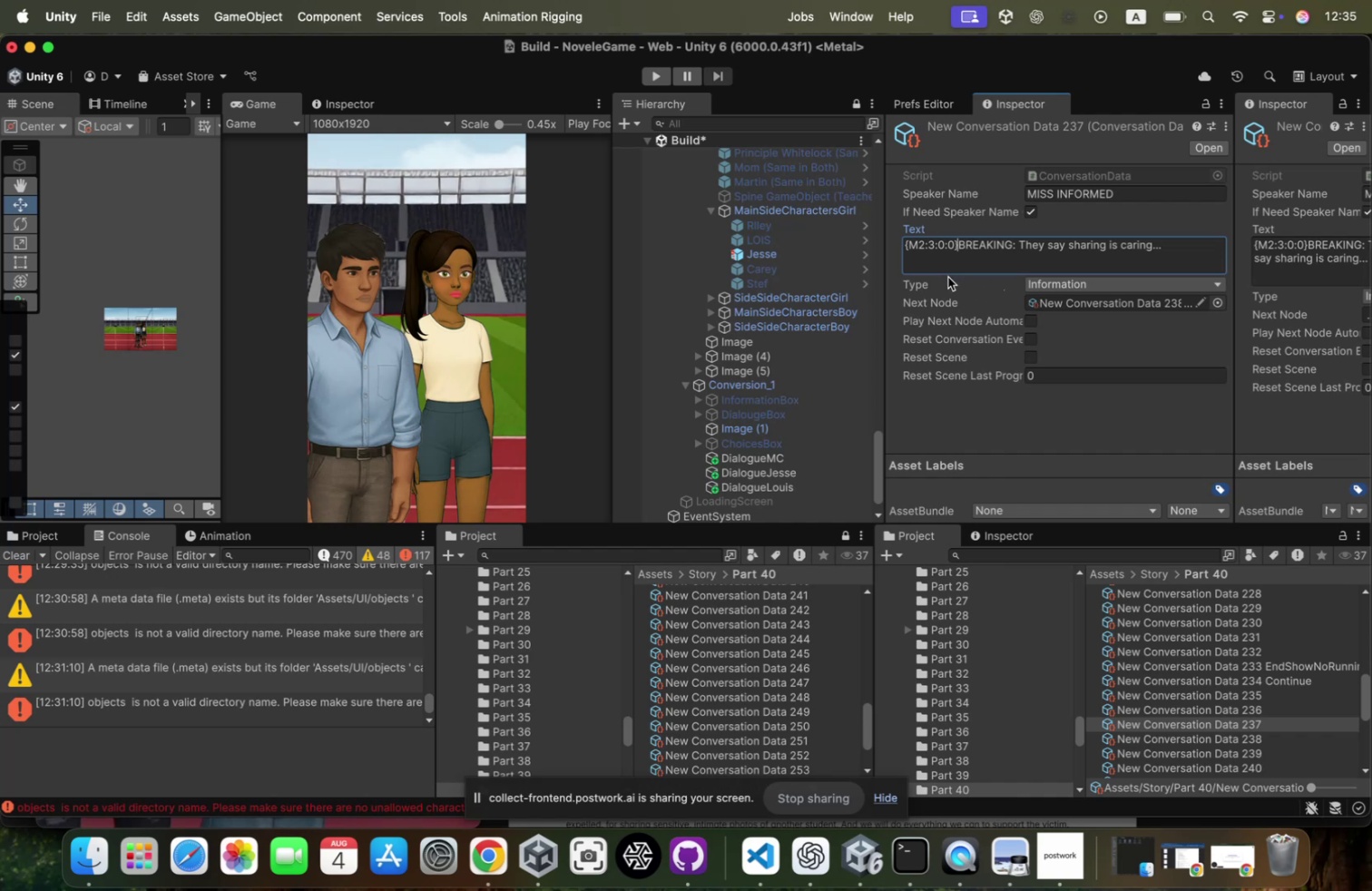 
key(Meta+Tab)
 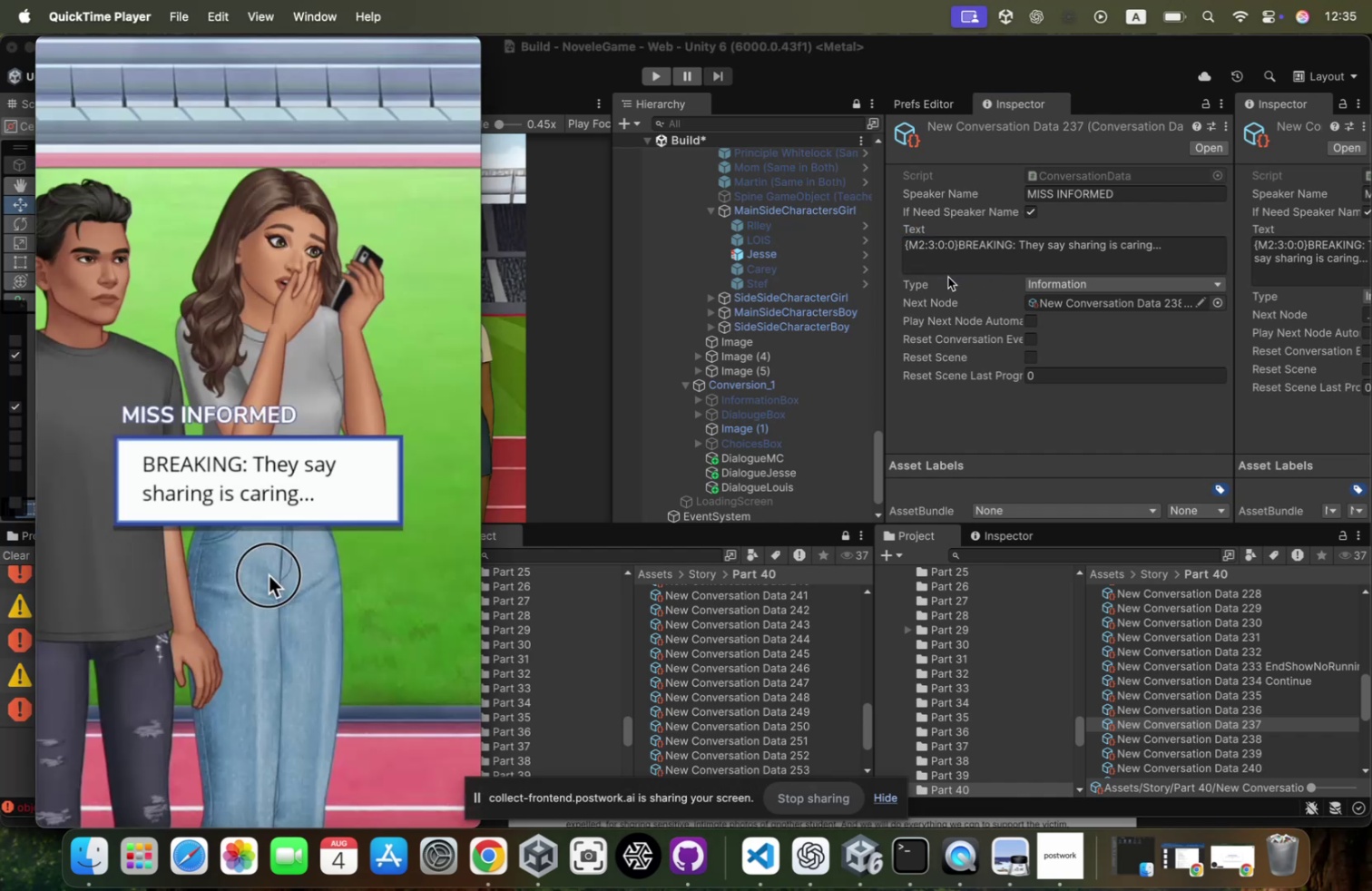 
key(Meta+CommandLeft)
 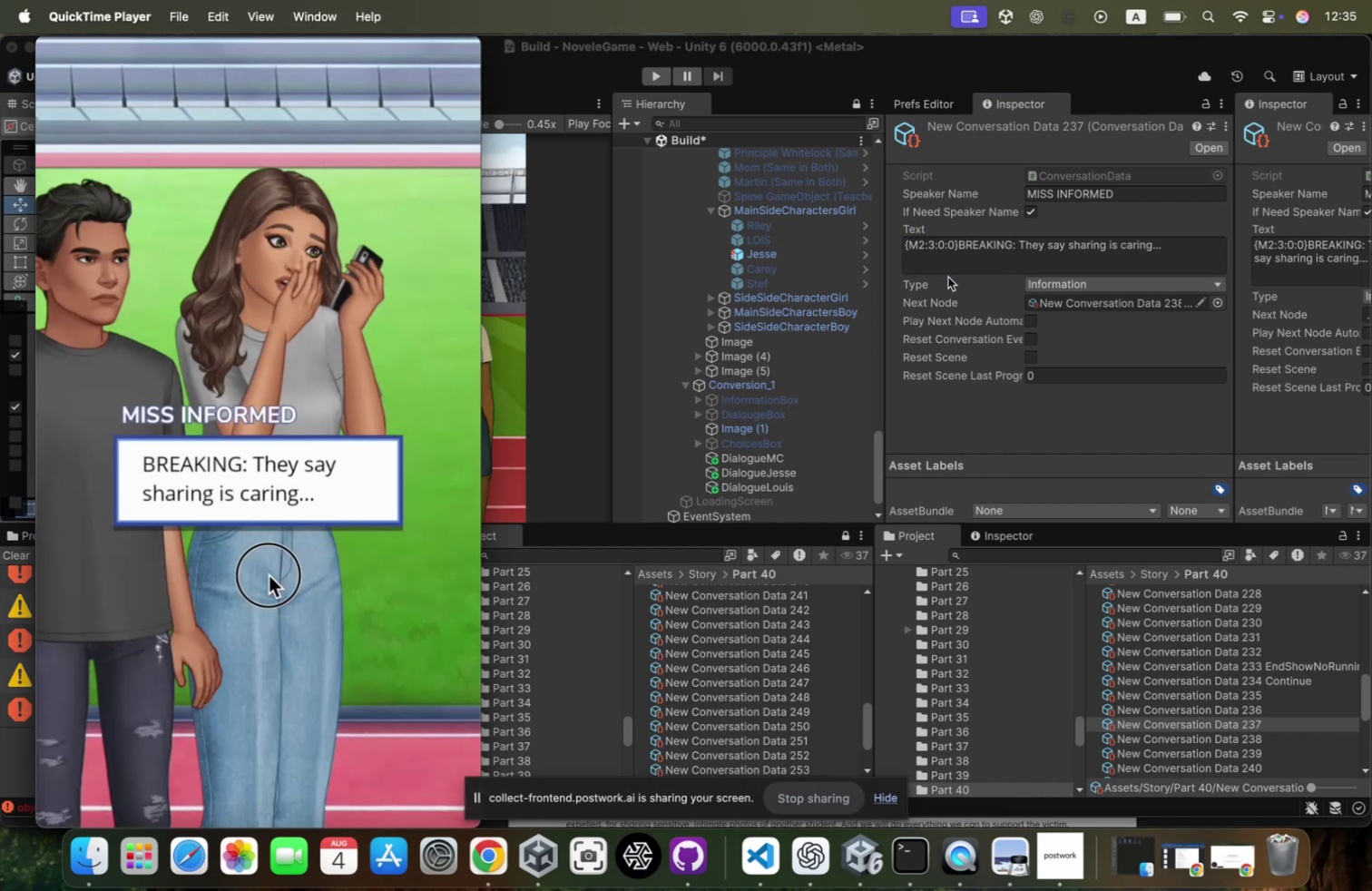 
hold_key(key=Tab, duration=0.4)
 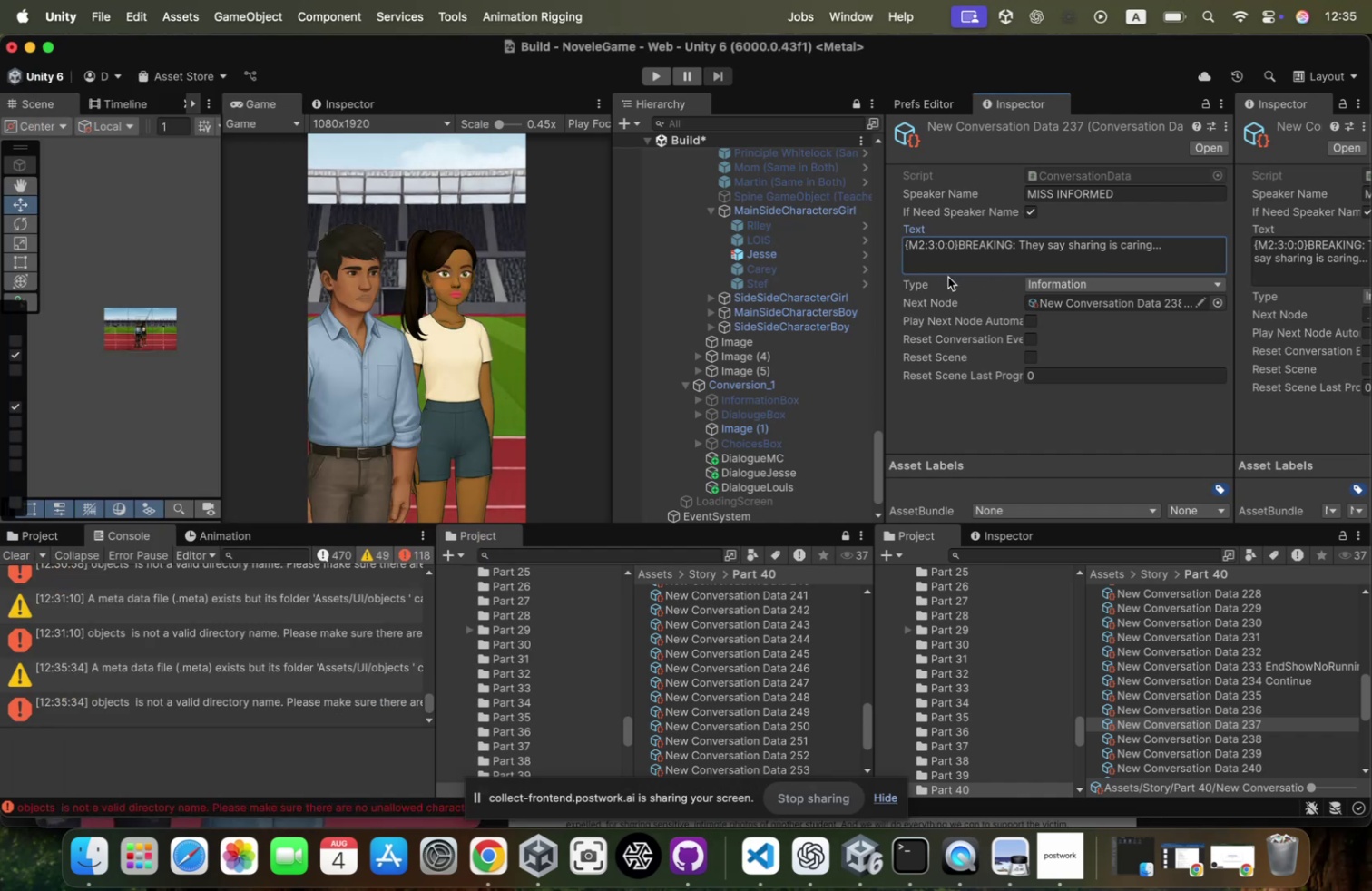 
key(Shift+ShiftRight)
 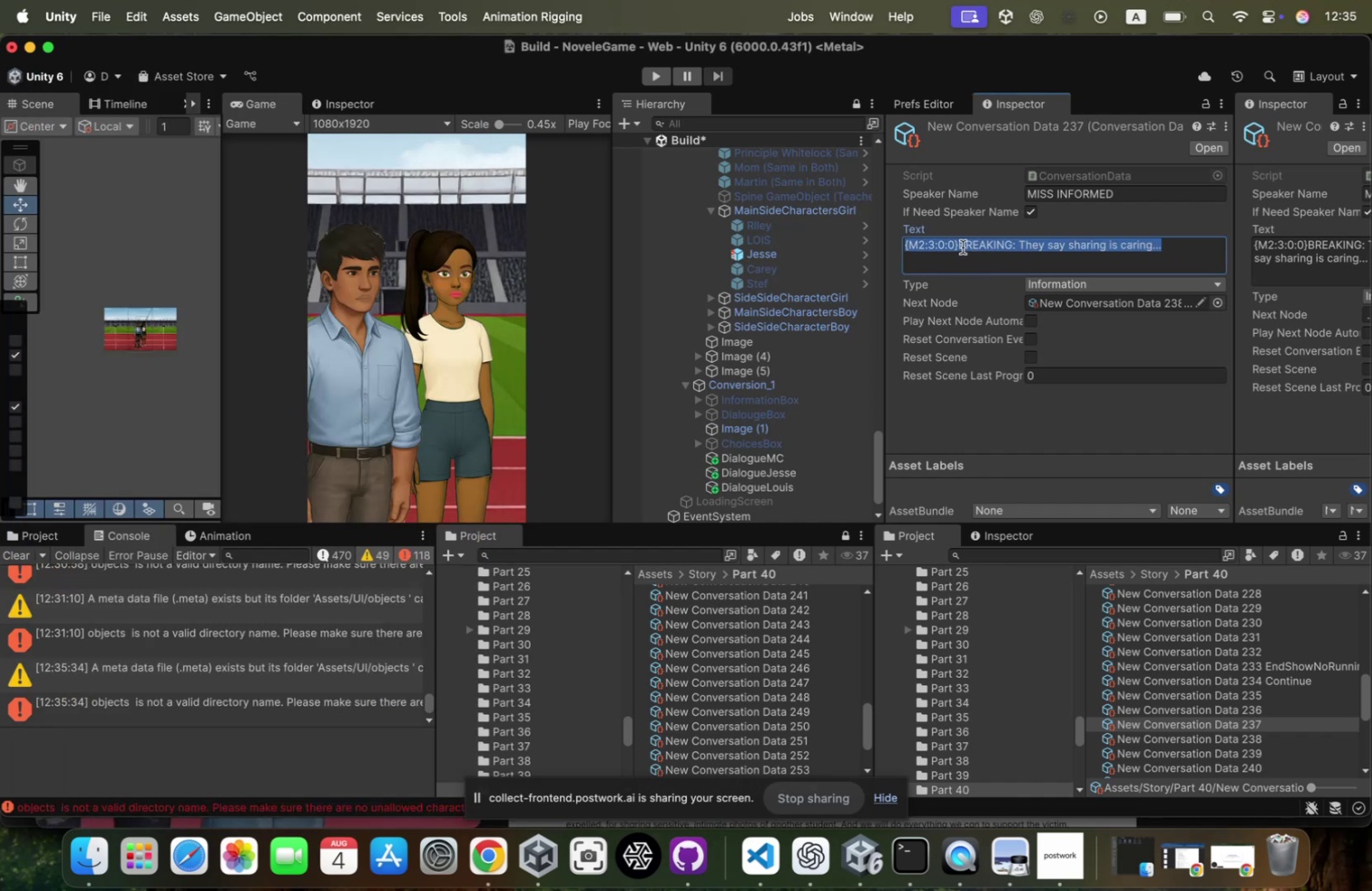 
left_click([963, 247])
 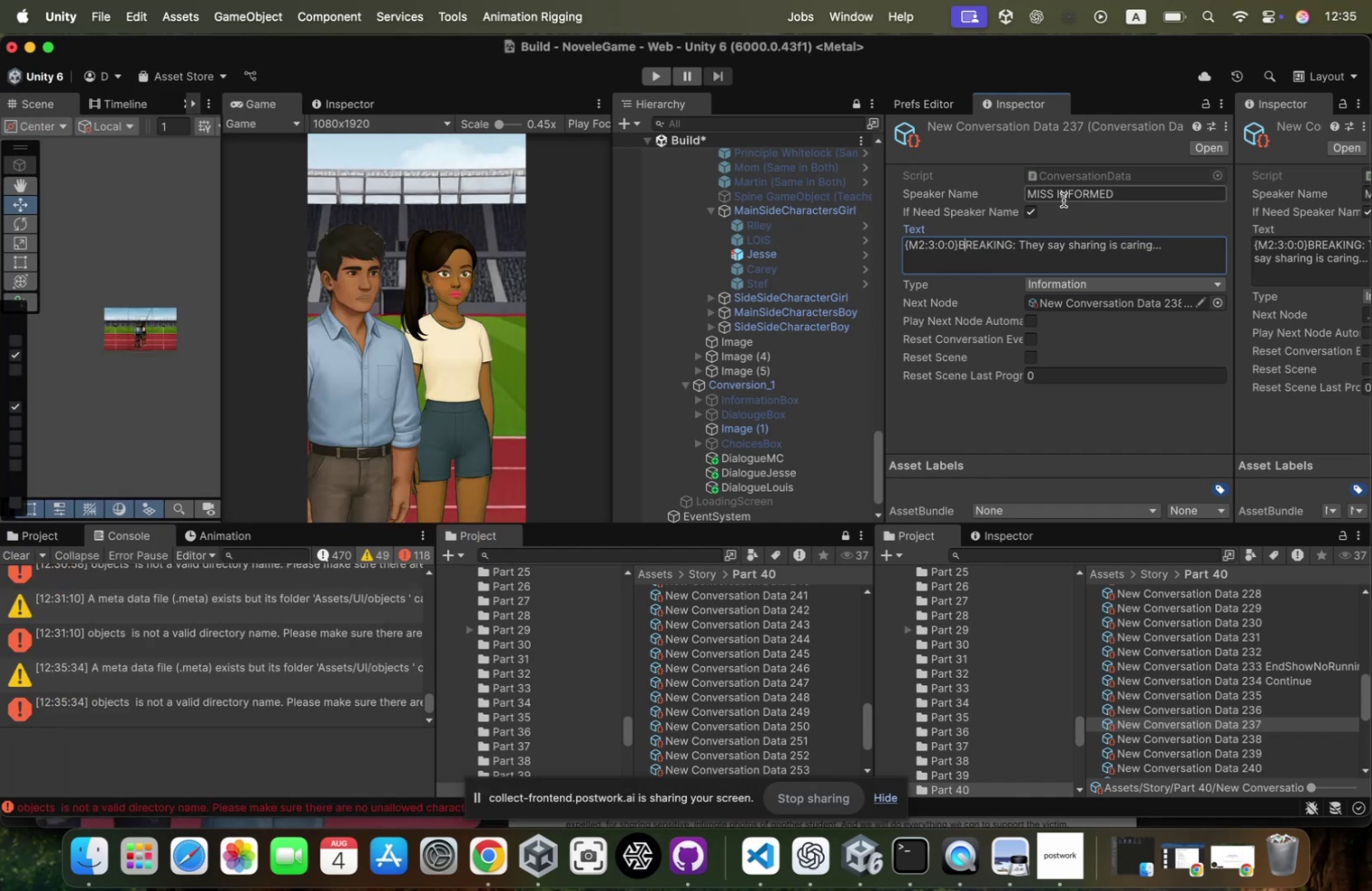 
key(ArrowLeft)
 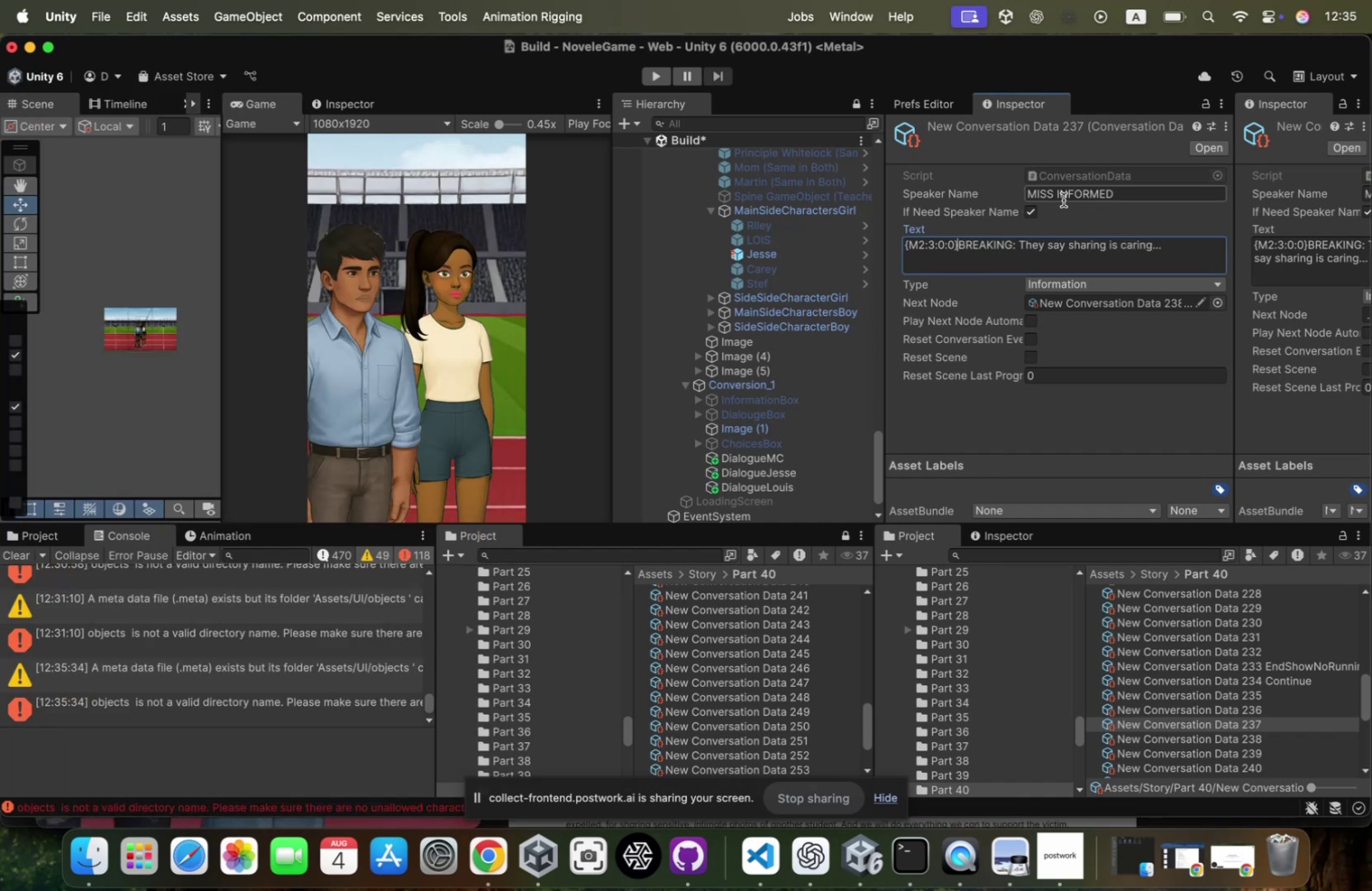 
type({M3)
key(Backspace)
key(Backspace)
type(PA:6:1:0})
 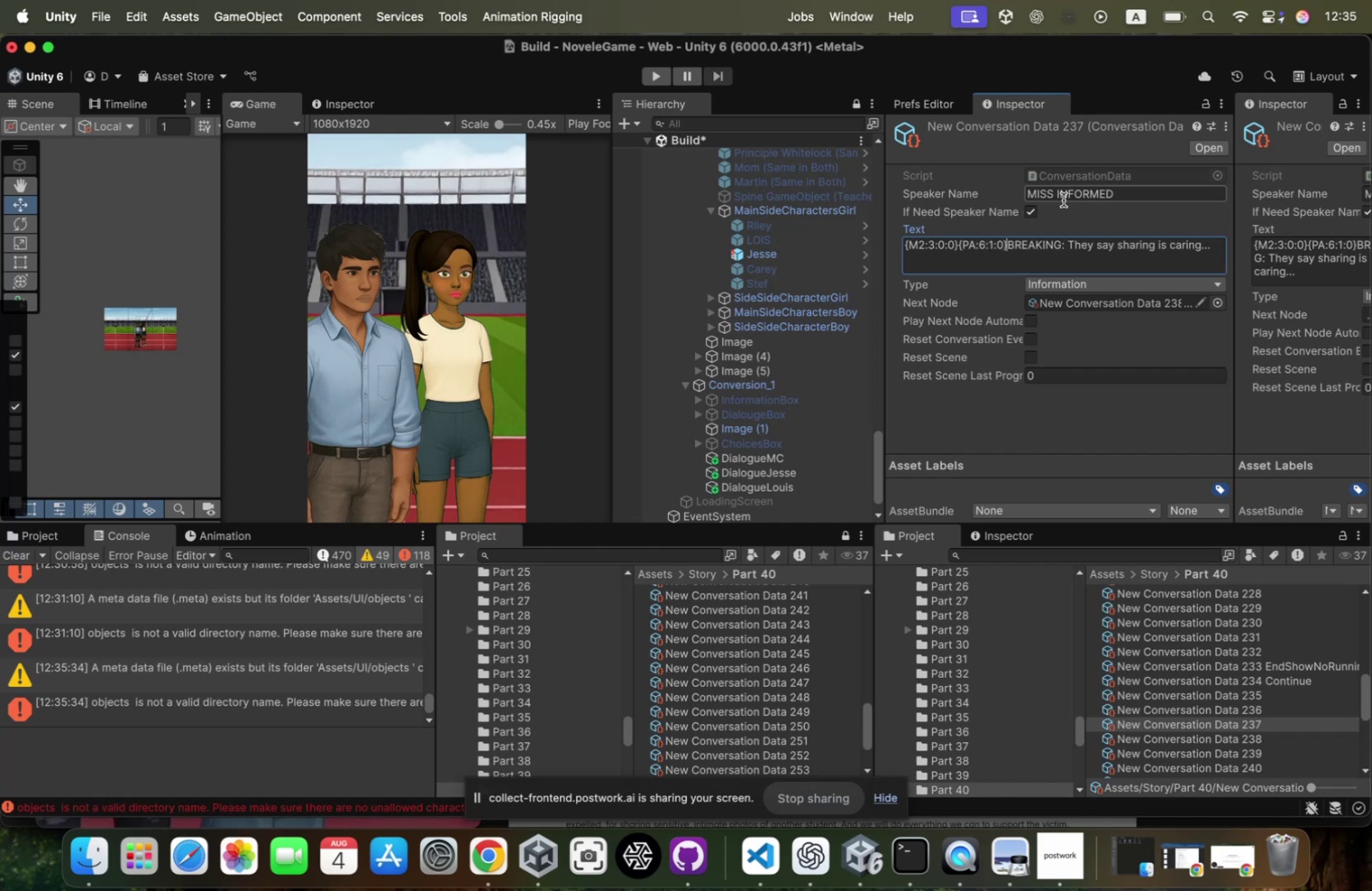 
hold_key(key=ShiftLeft, duration=1.05)
left_click([903, 245])
 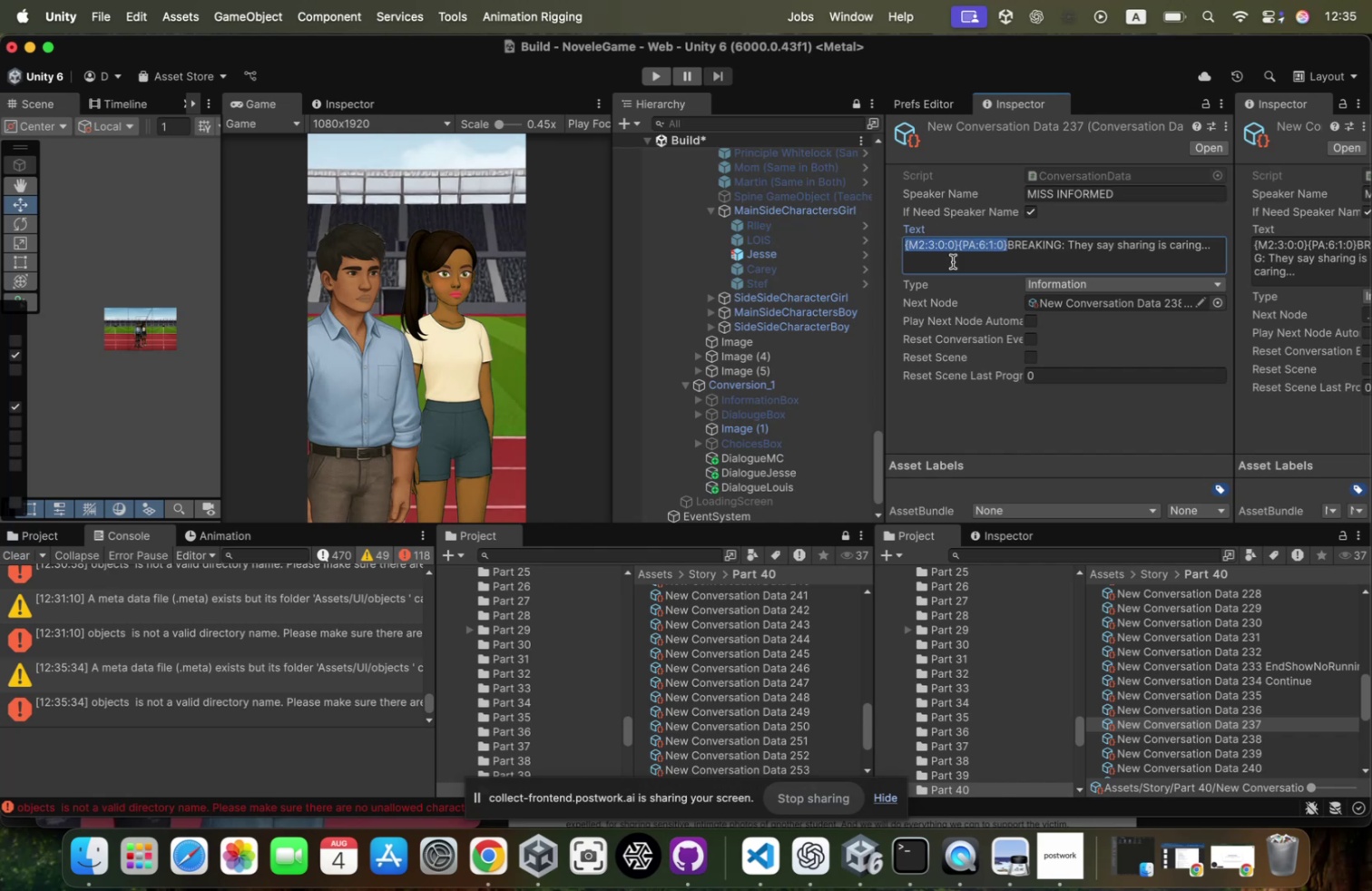 
key(Meta+C)
 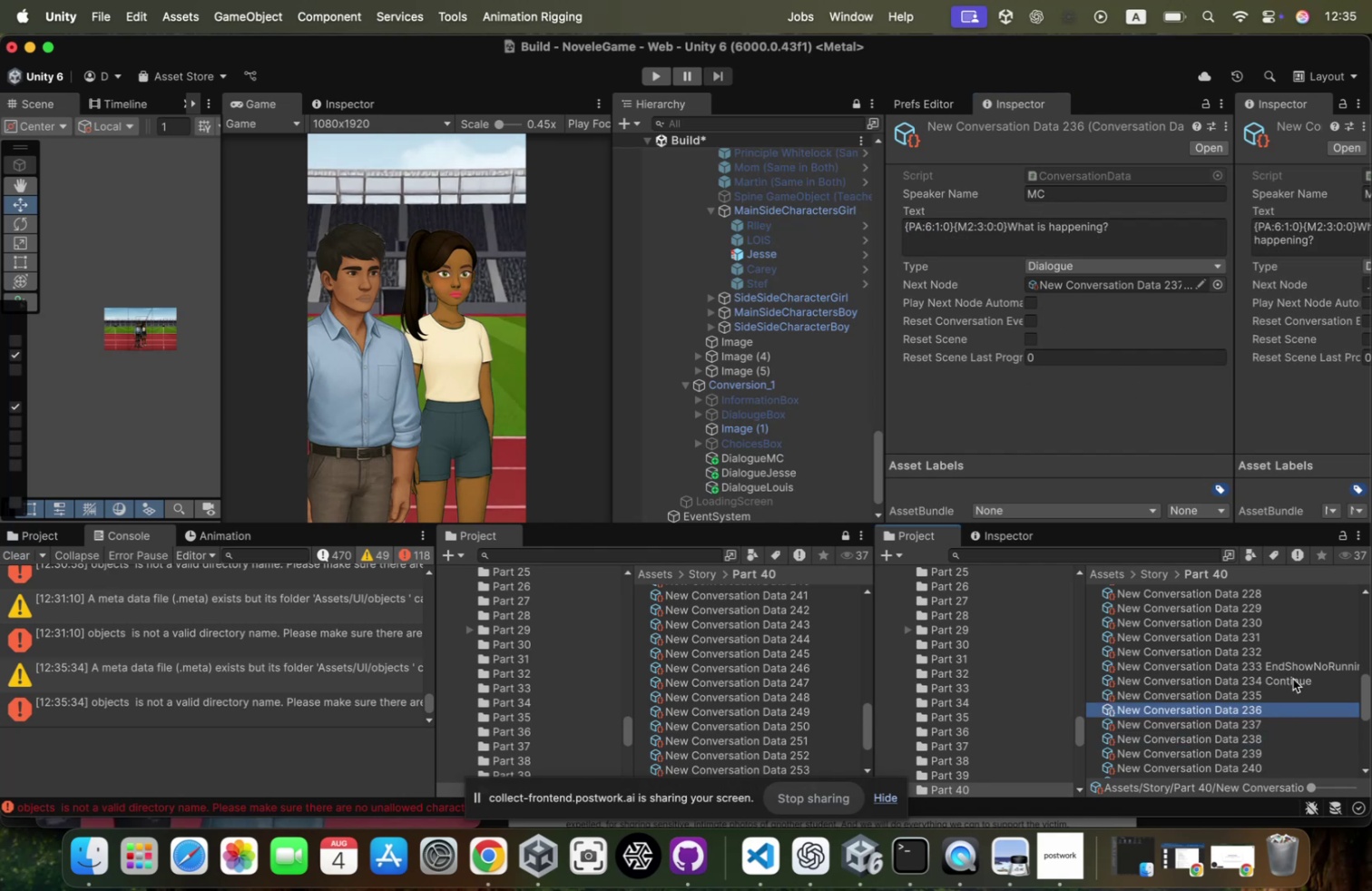 
wait(5.45)
 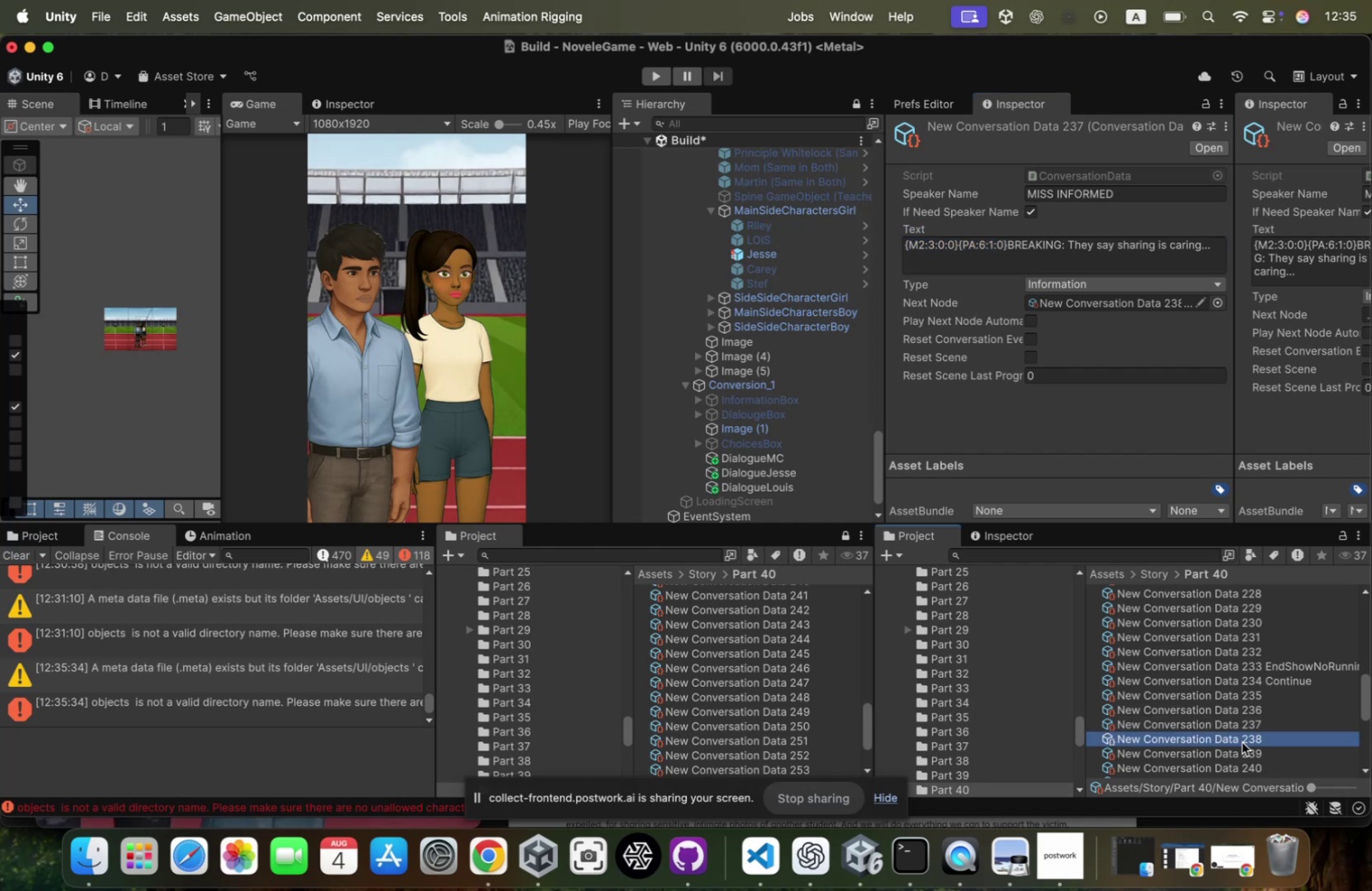 
left_click_drag(start_coordinate=[1007, 226], to_coordinate=[807, 214])
 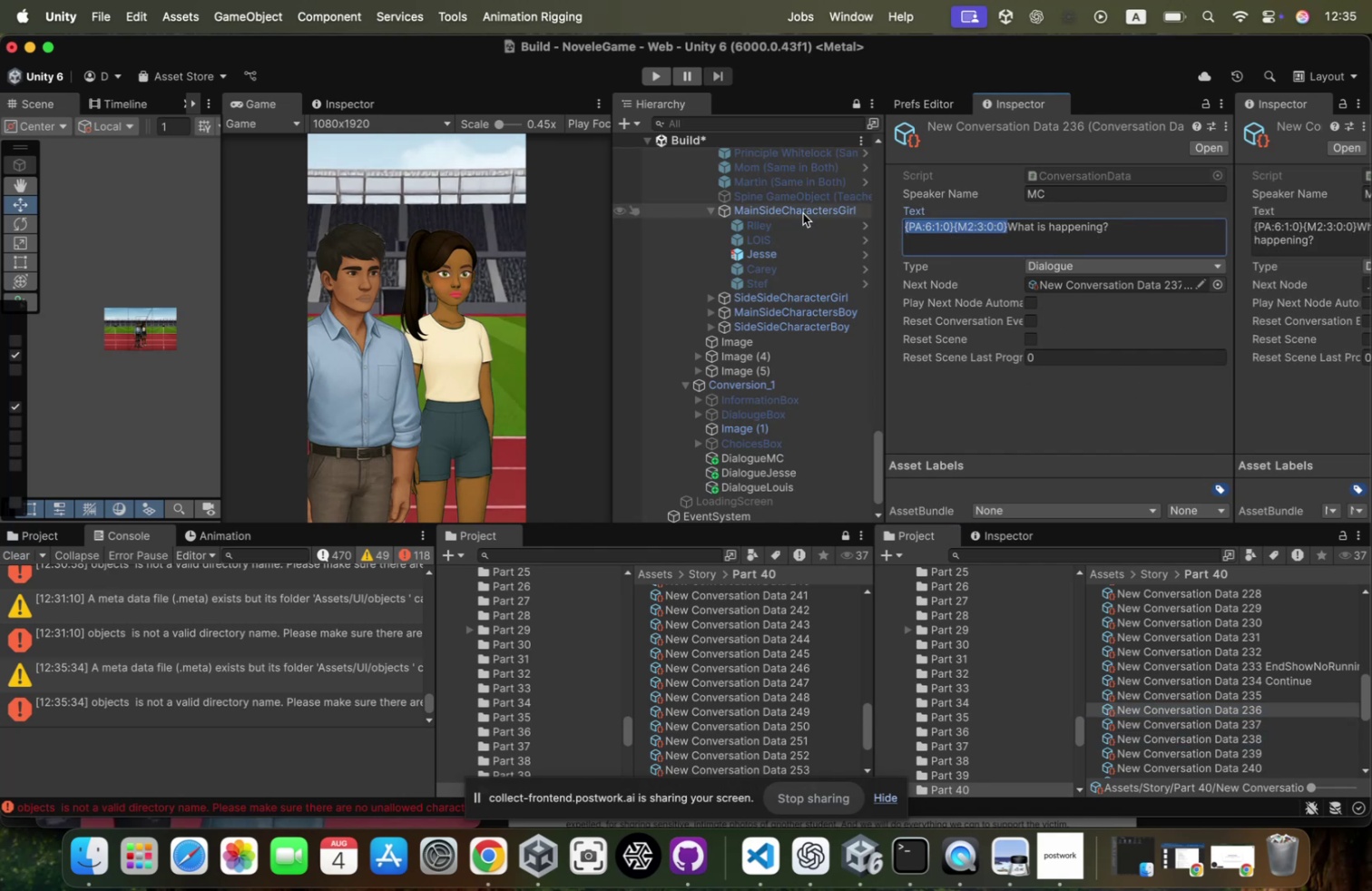 
key(Meta+CommandLeft)
 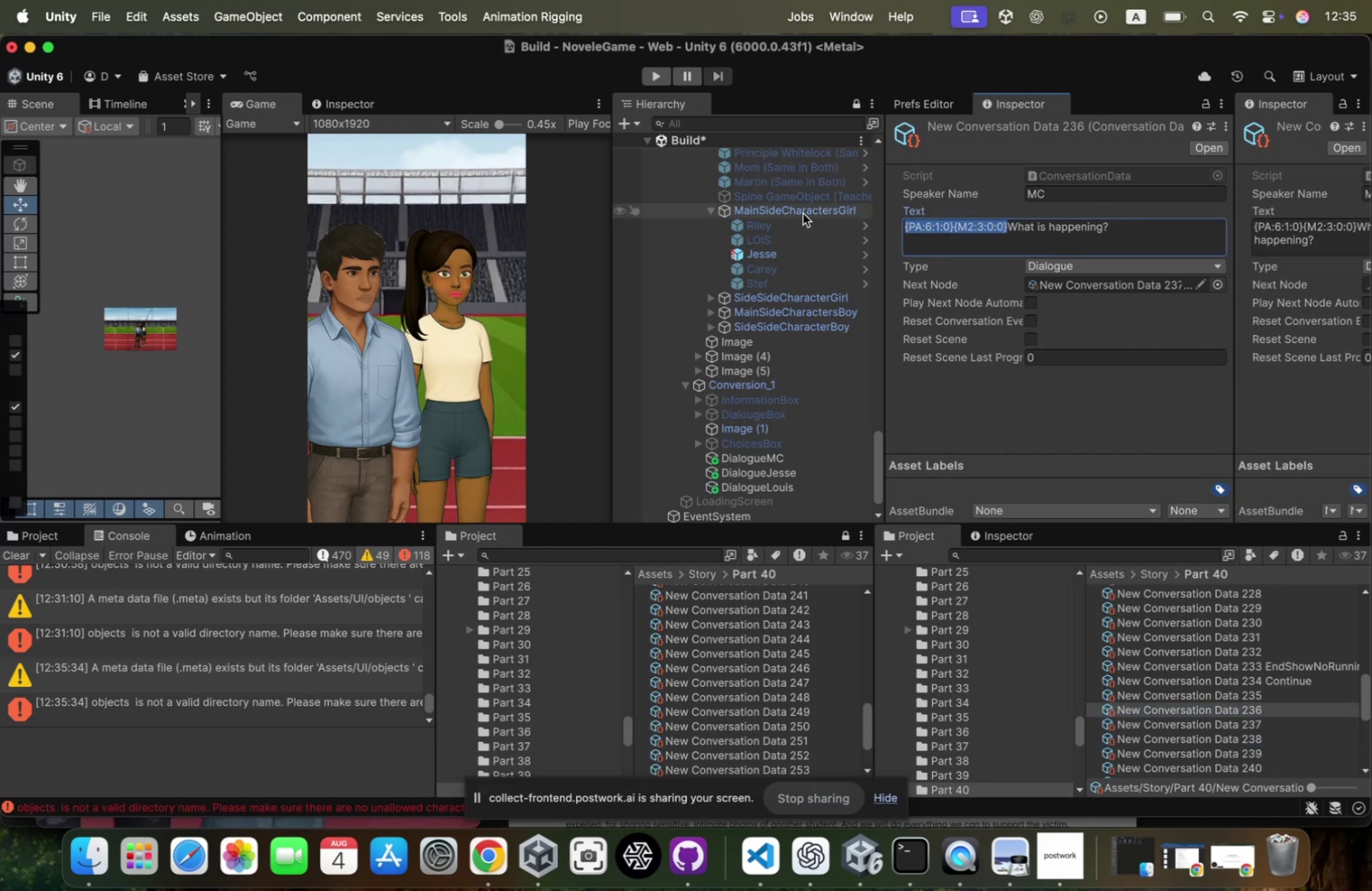 
key(Meta+C)
 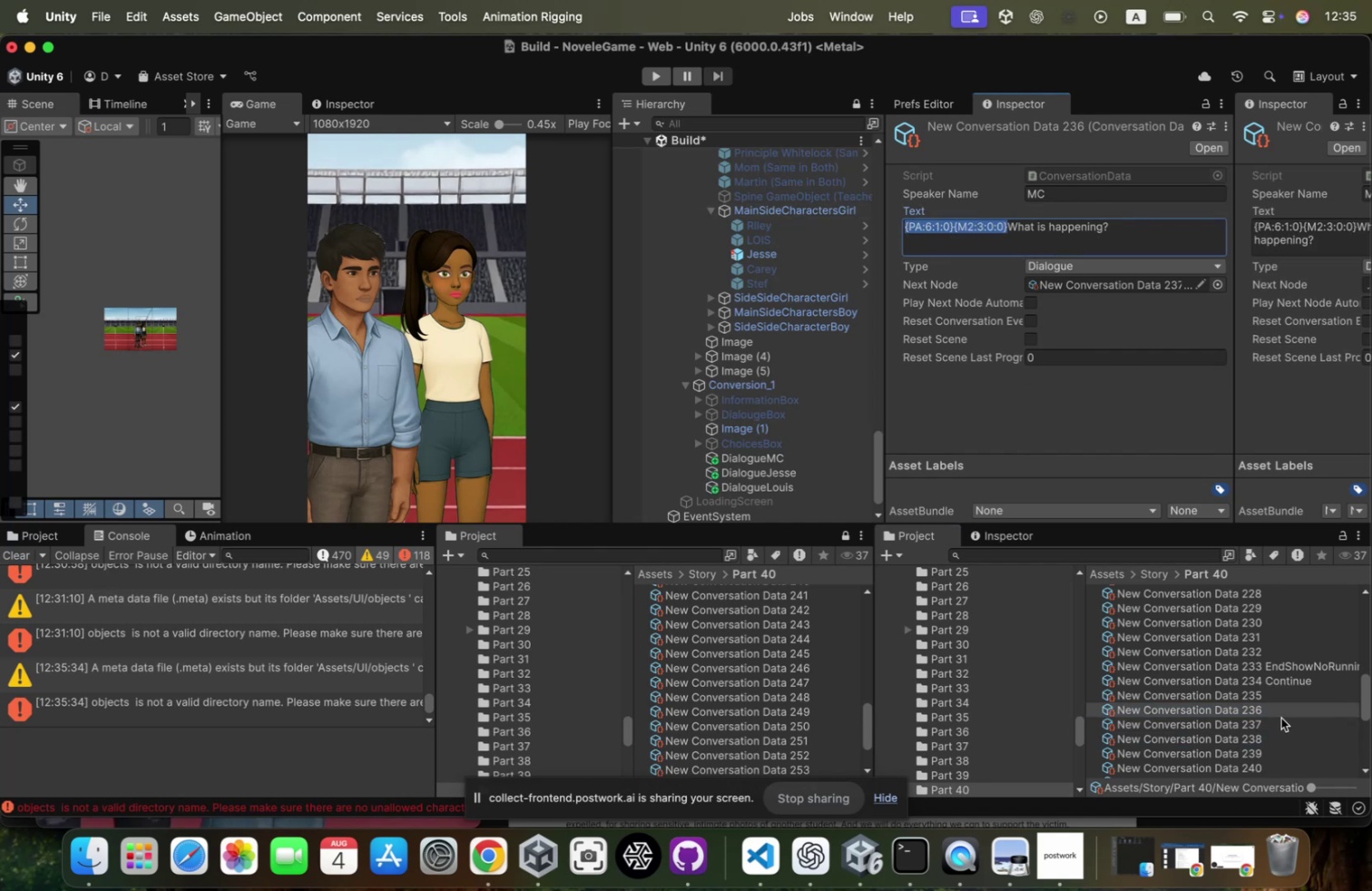 
left_click([1279, 716])
 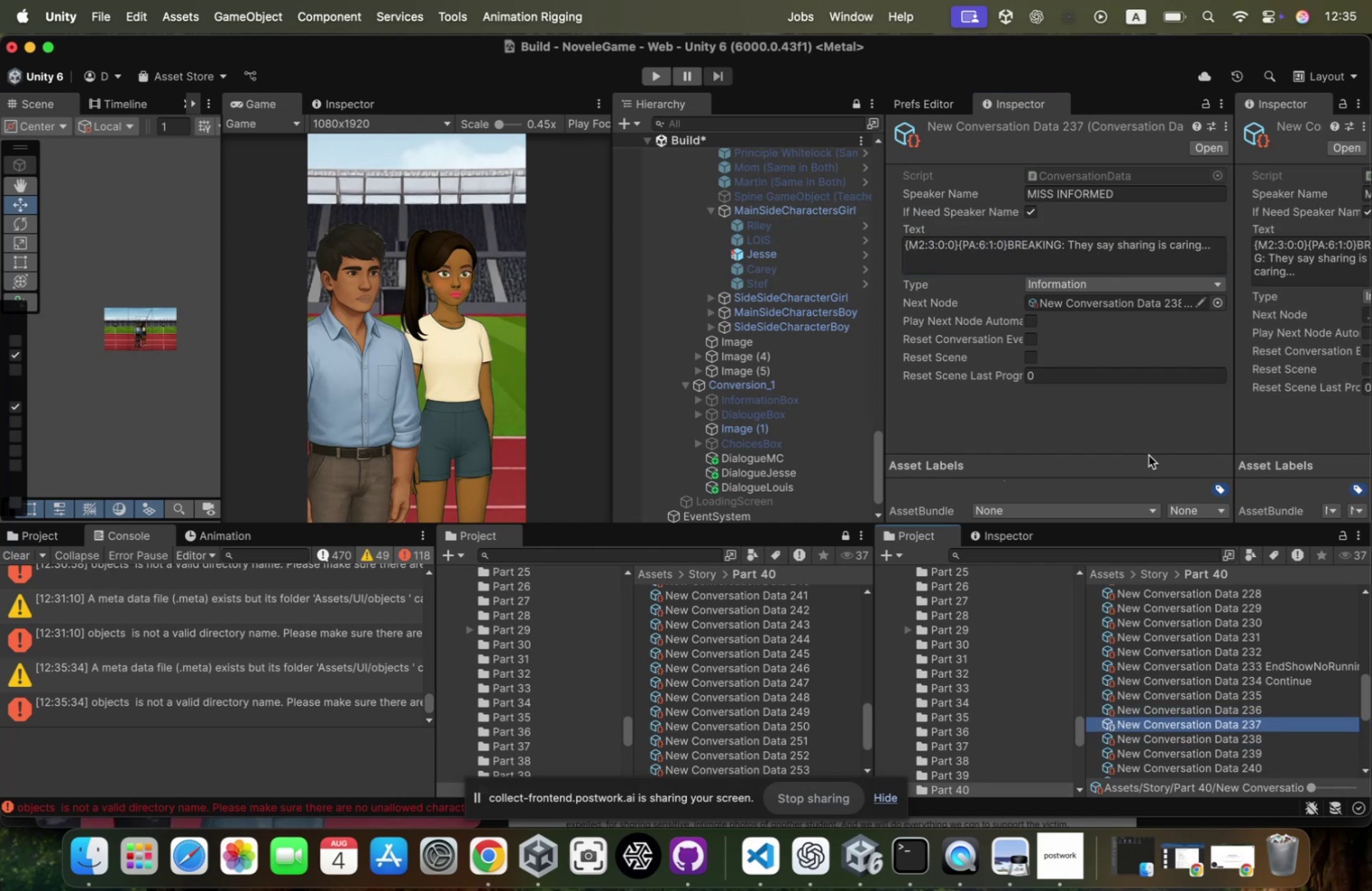 
key(ArrowDown)
 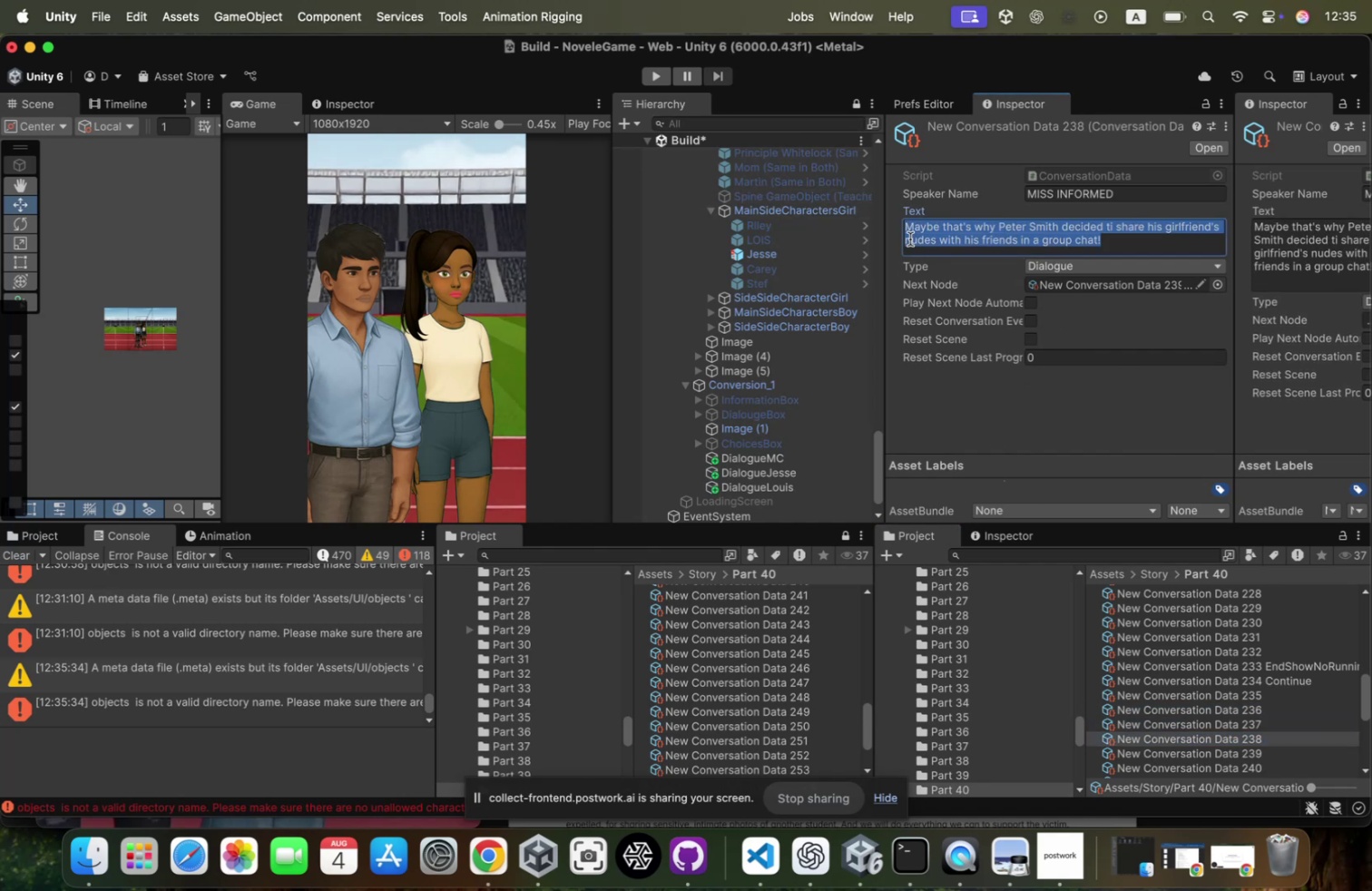 
key(ArrowLeft)
 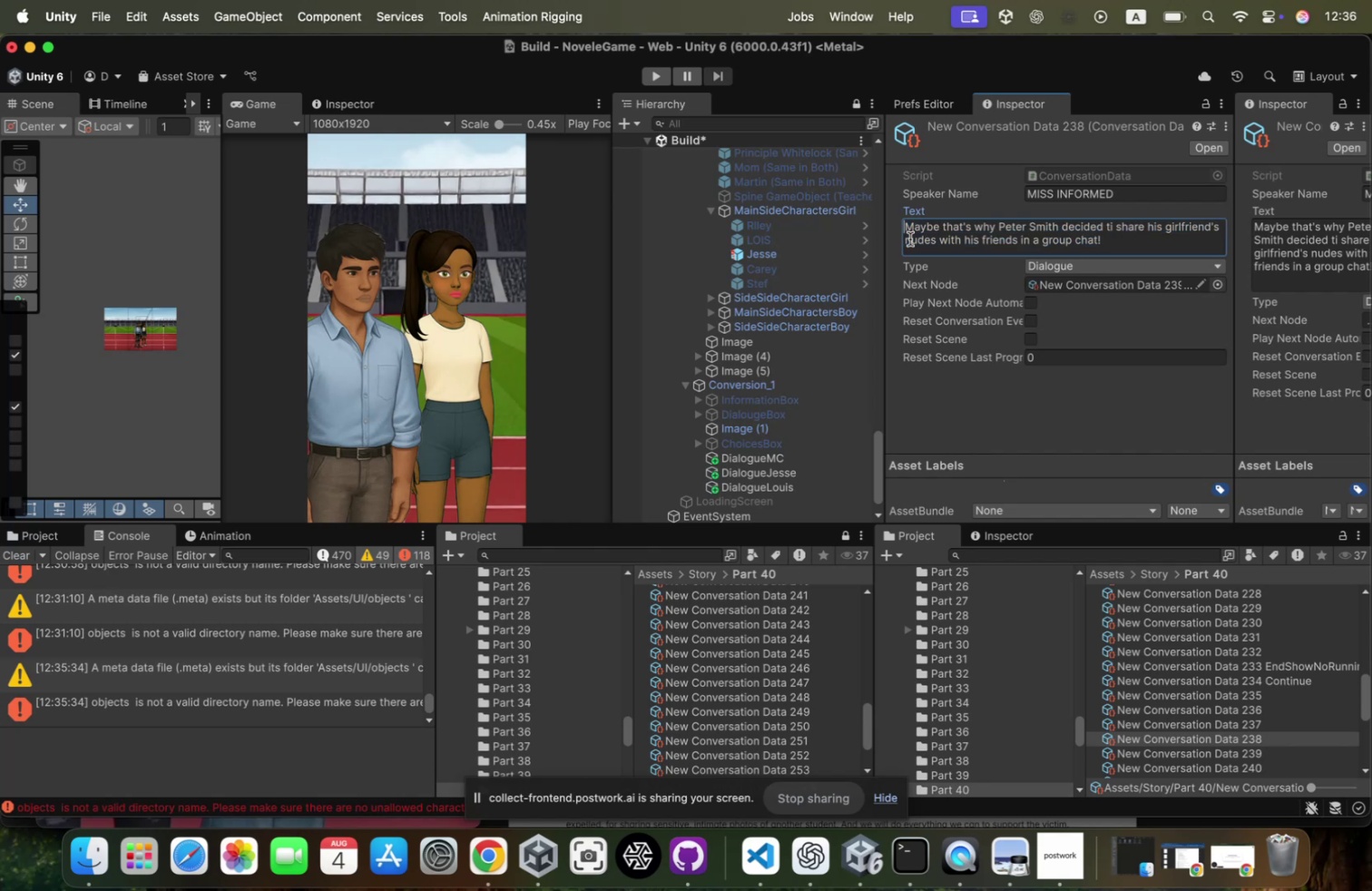 
key(ArrowUp)
 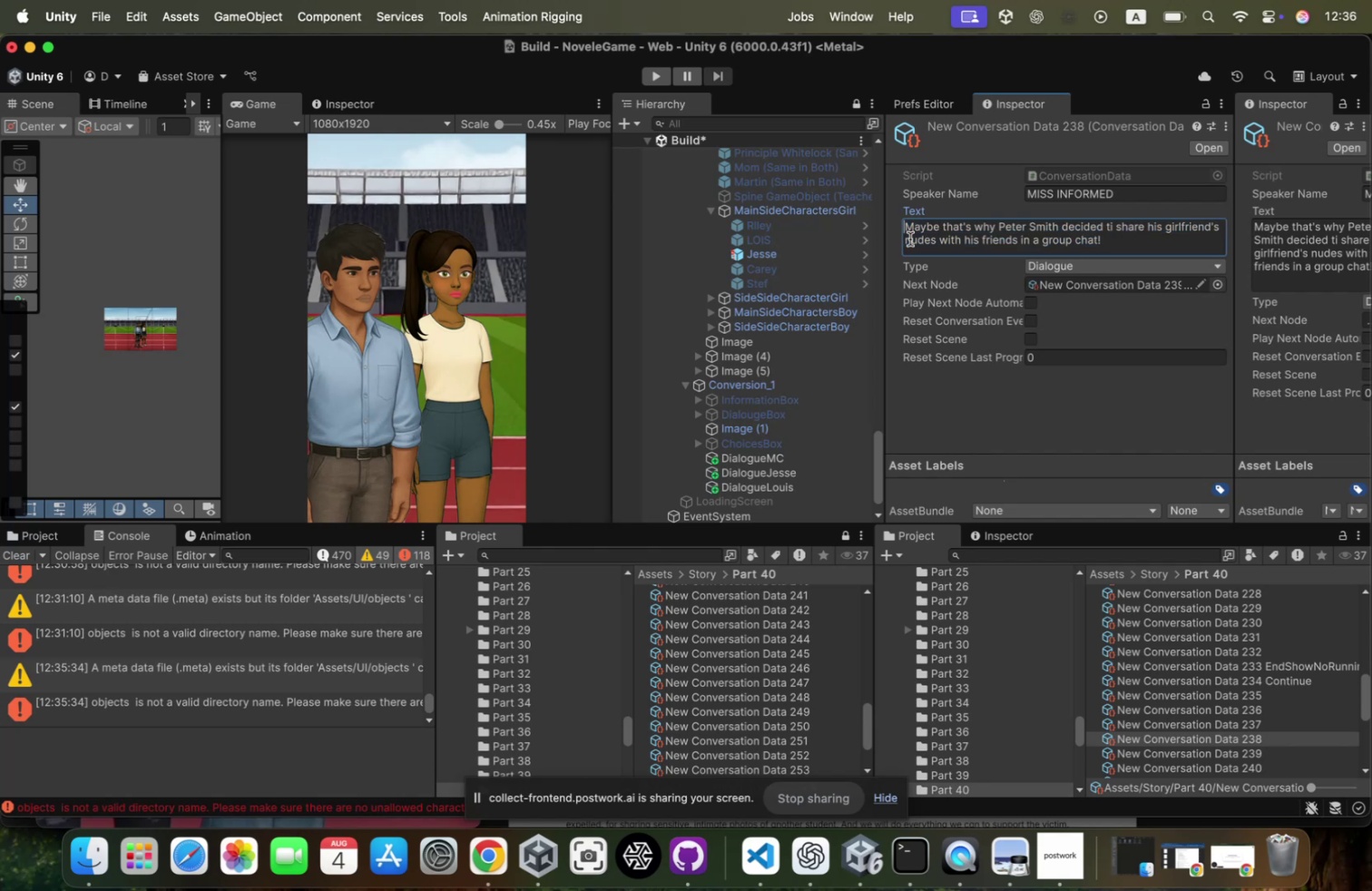 
key(Meta+CommandLeft)
 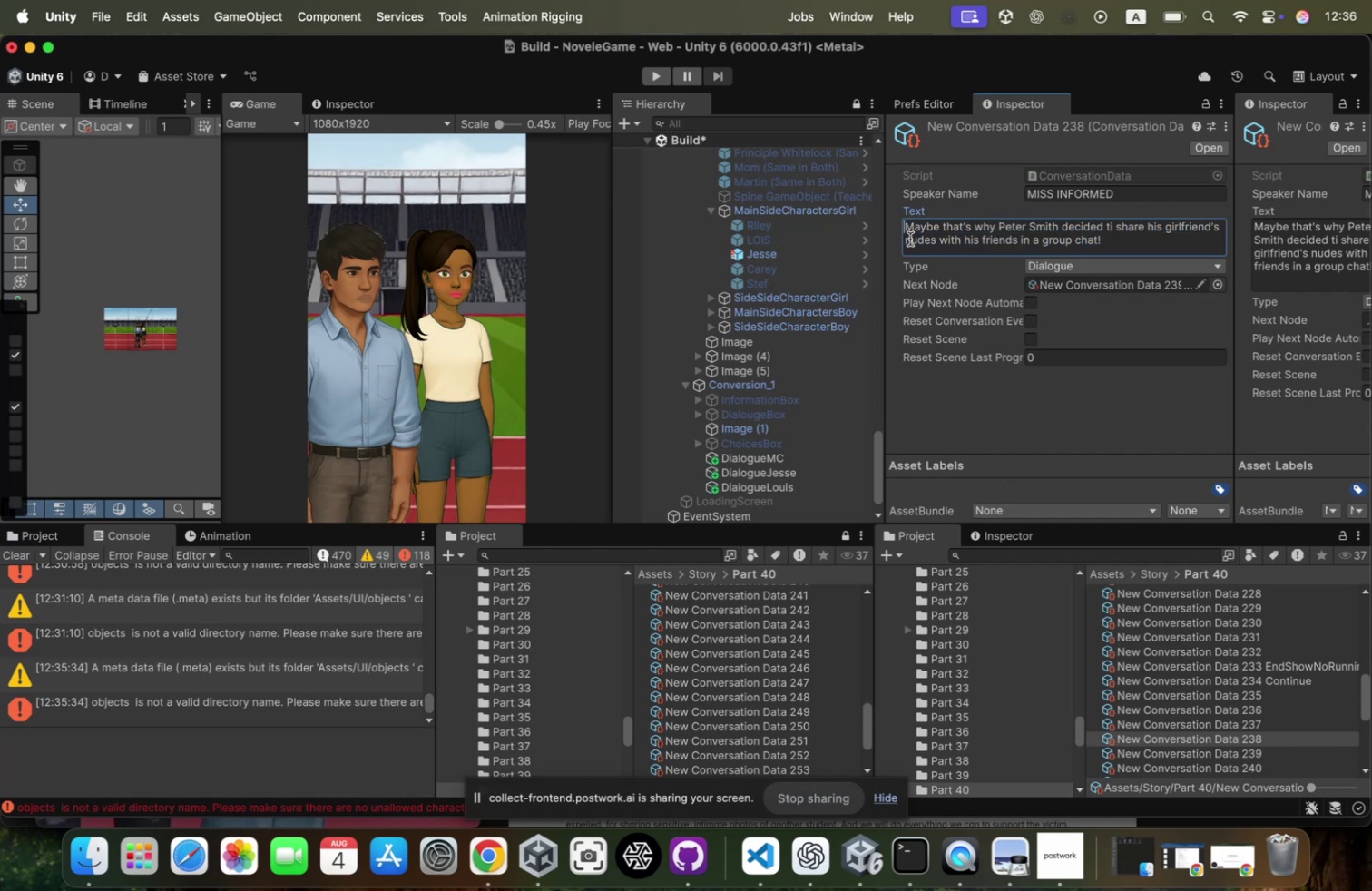 
key(Meta+V)
 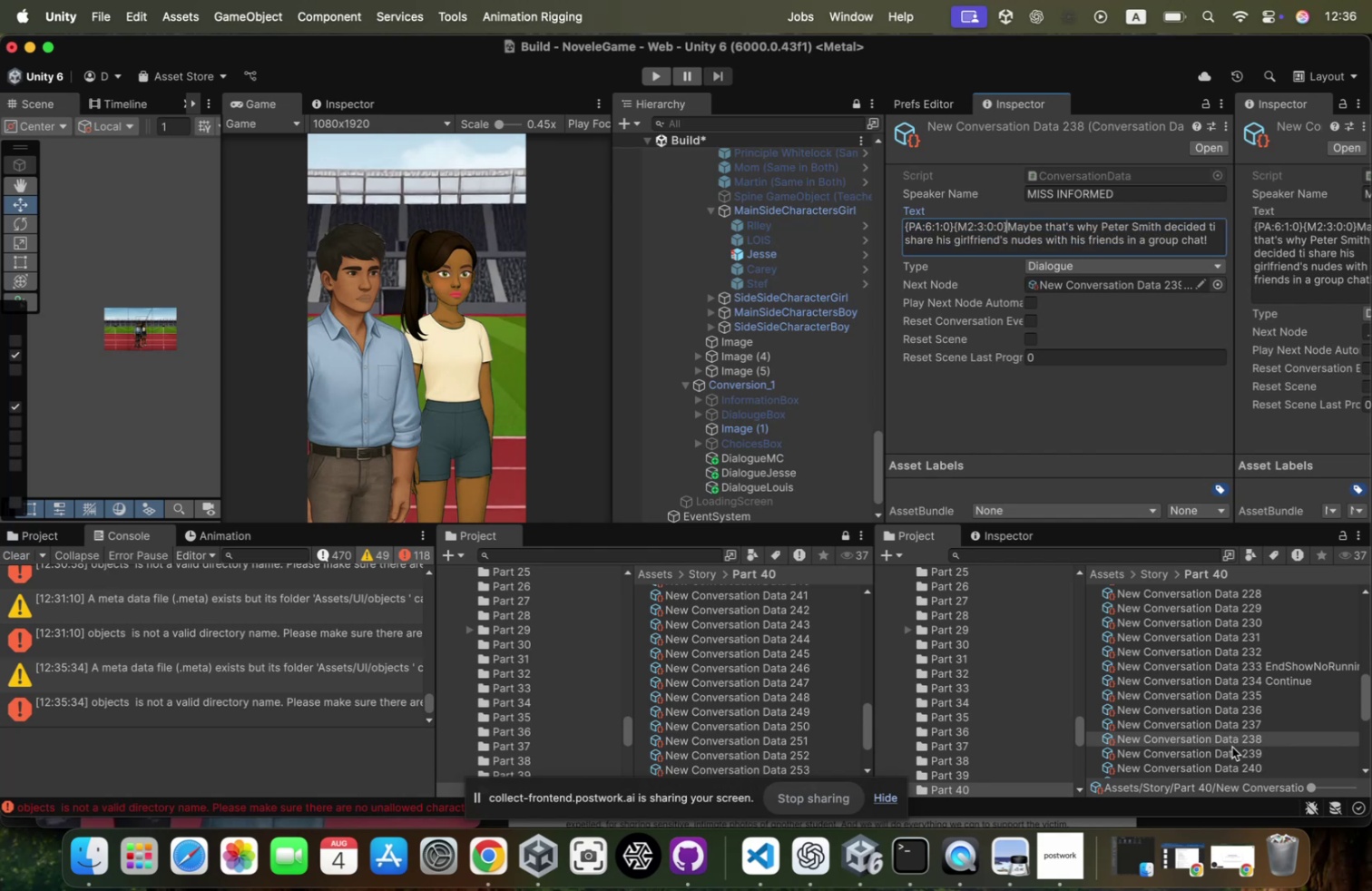 
left_click([1232, 747])
 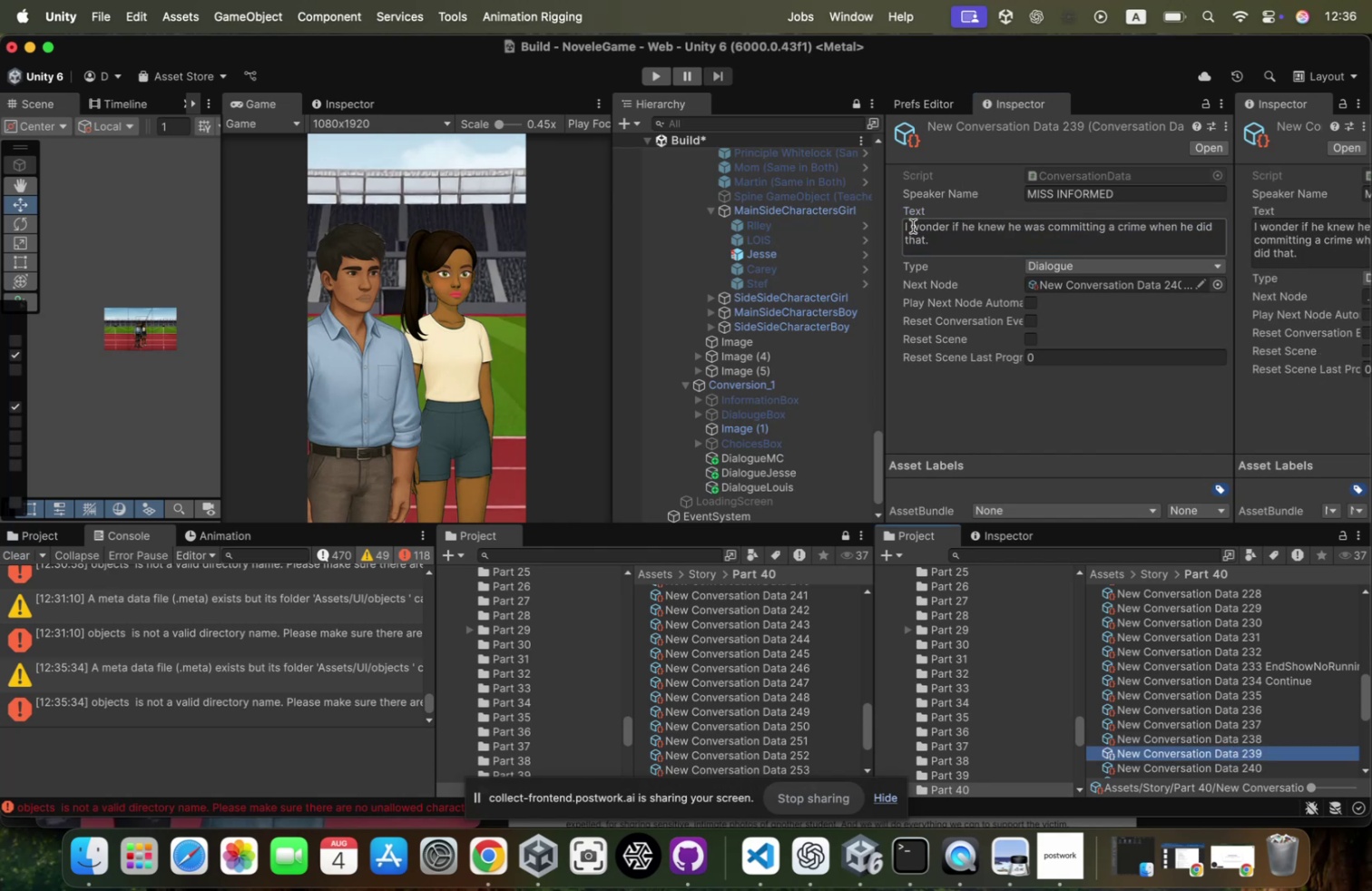 
left_click([911, 226])
 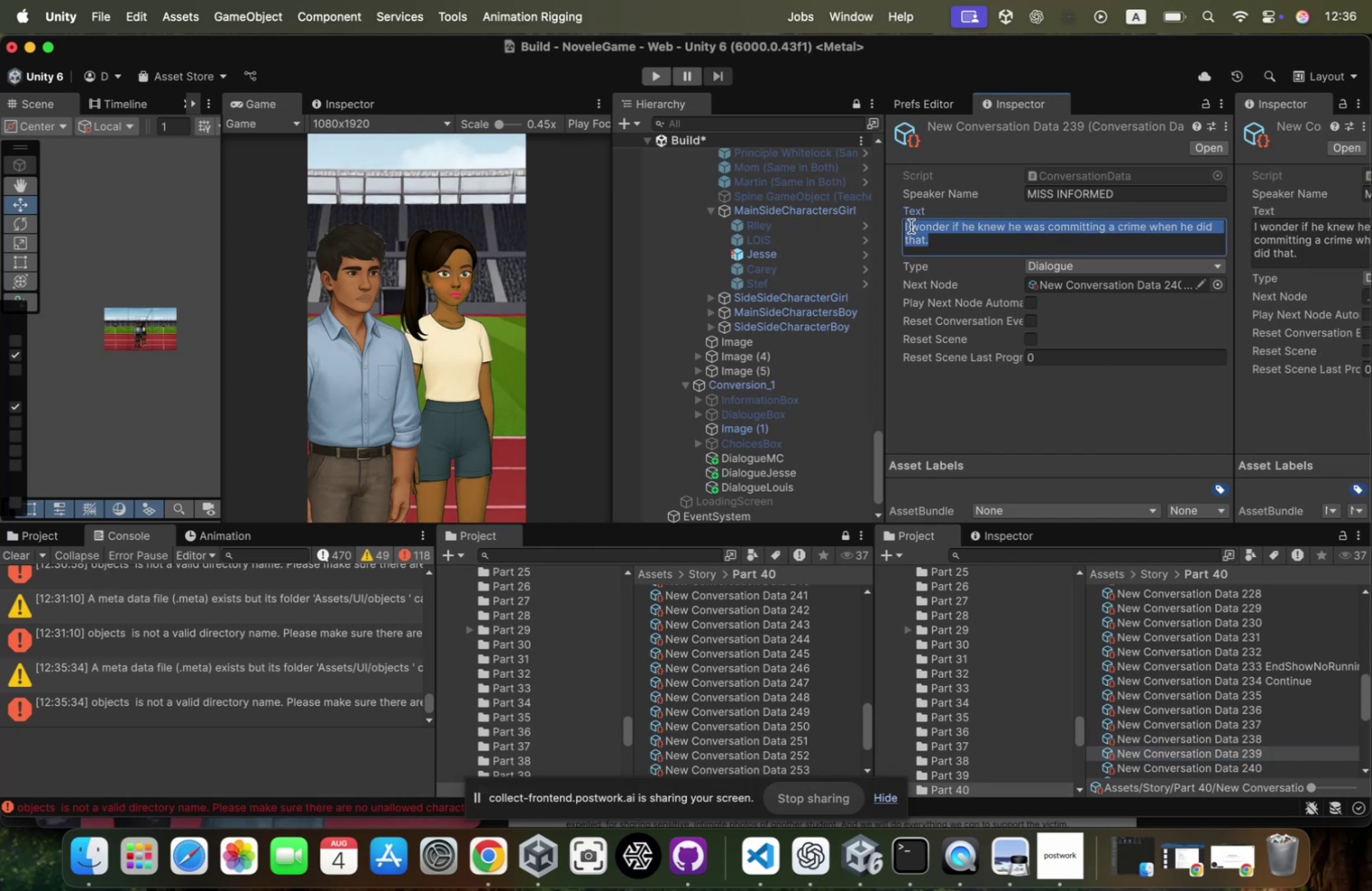 
key(ArrowLeft)
 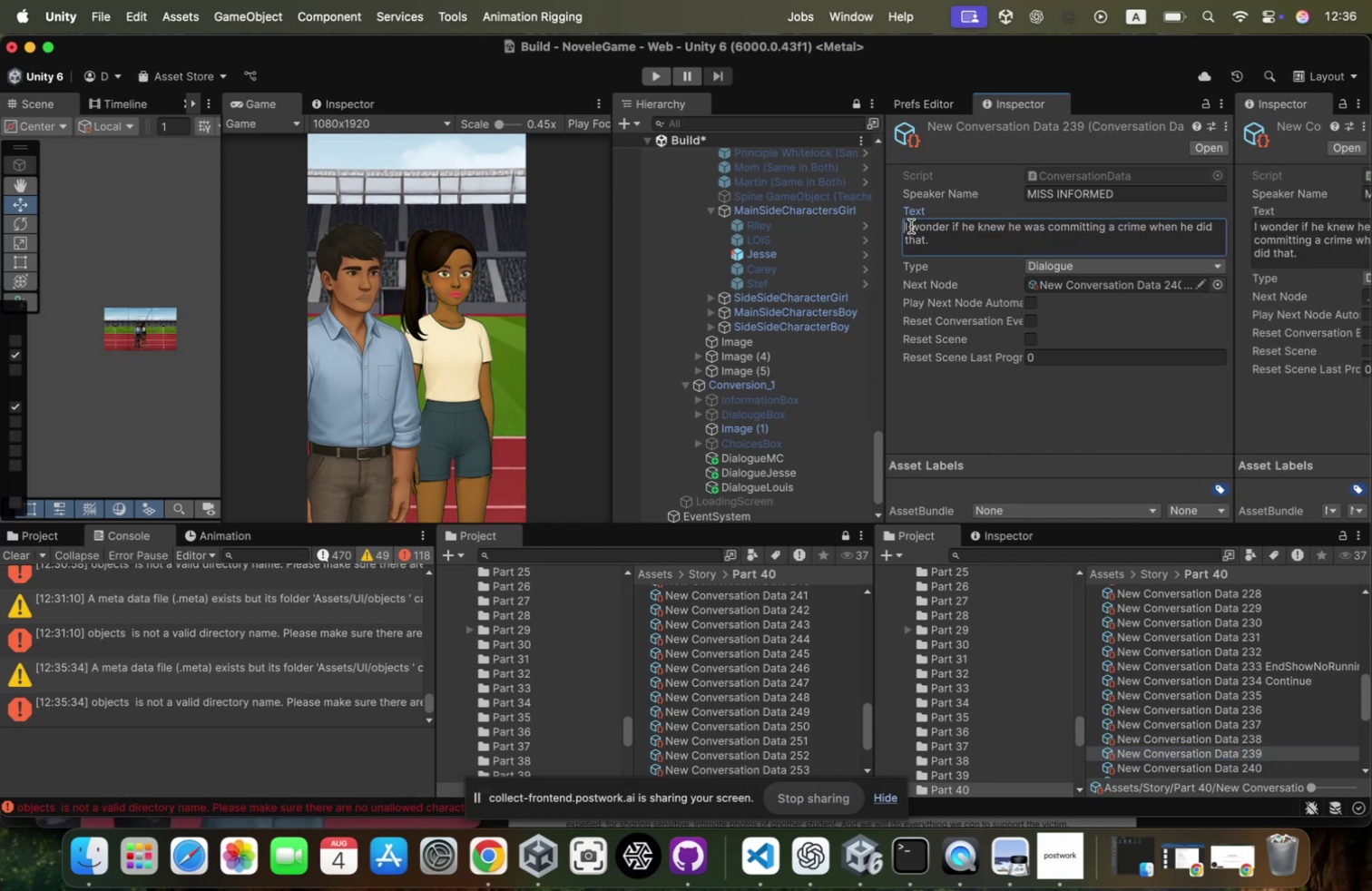 
key(Meta+CommandLeft)
 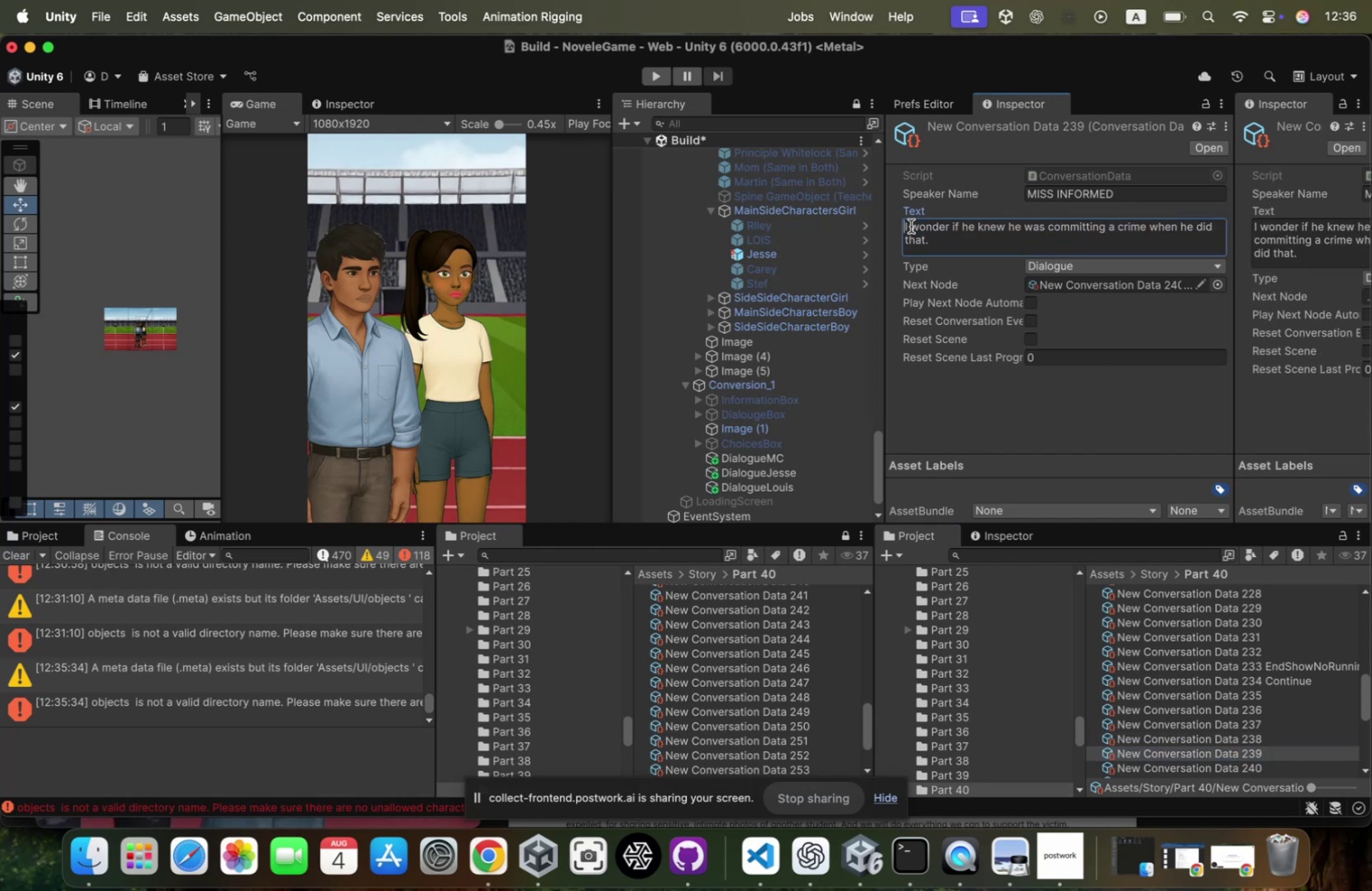 
key(Meta+V)
 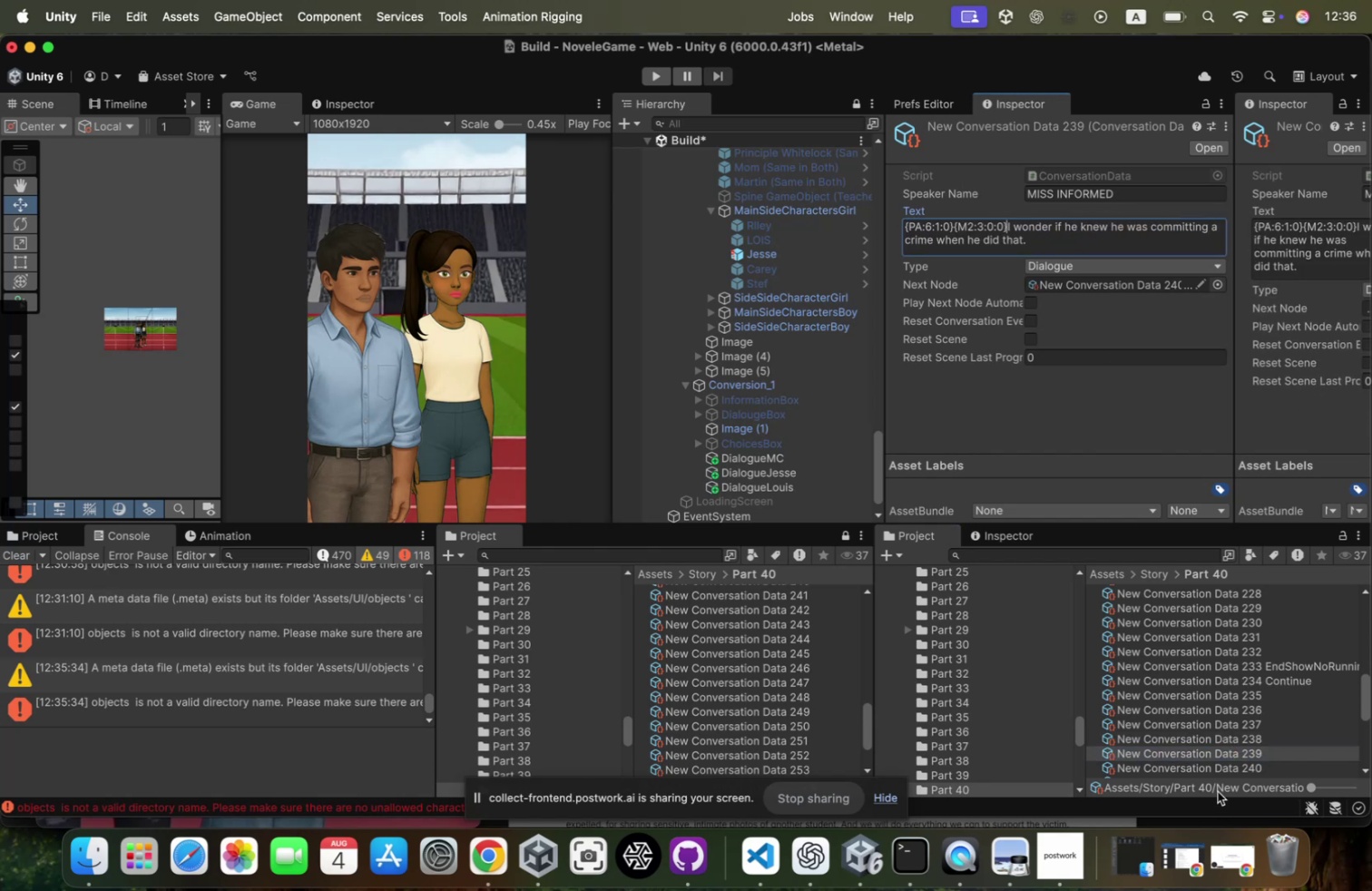 
scroll: coordinate [1255, 656], scroll_direction: down, amount: 14.0
 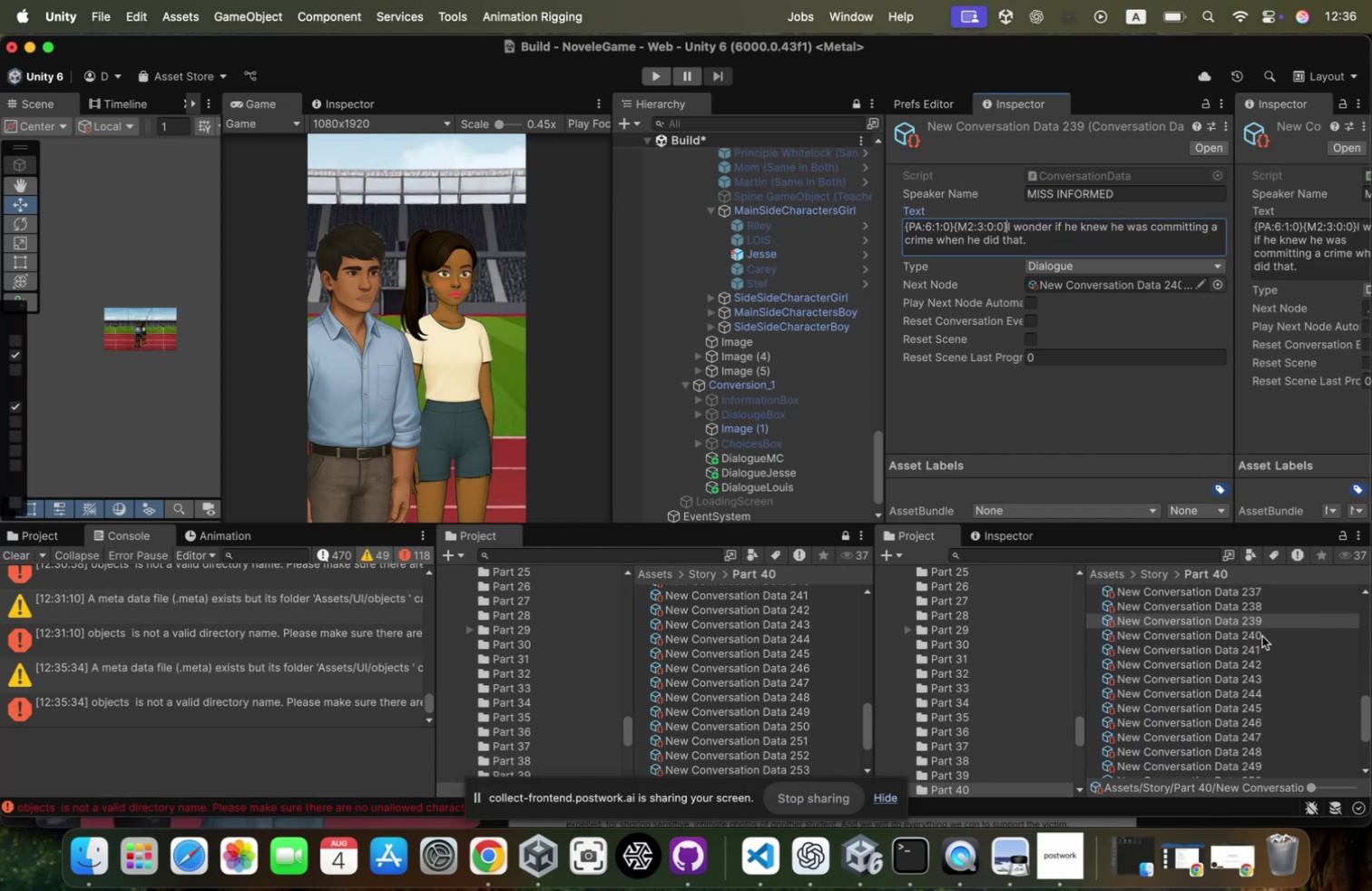 
left_click([1262, 634])
 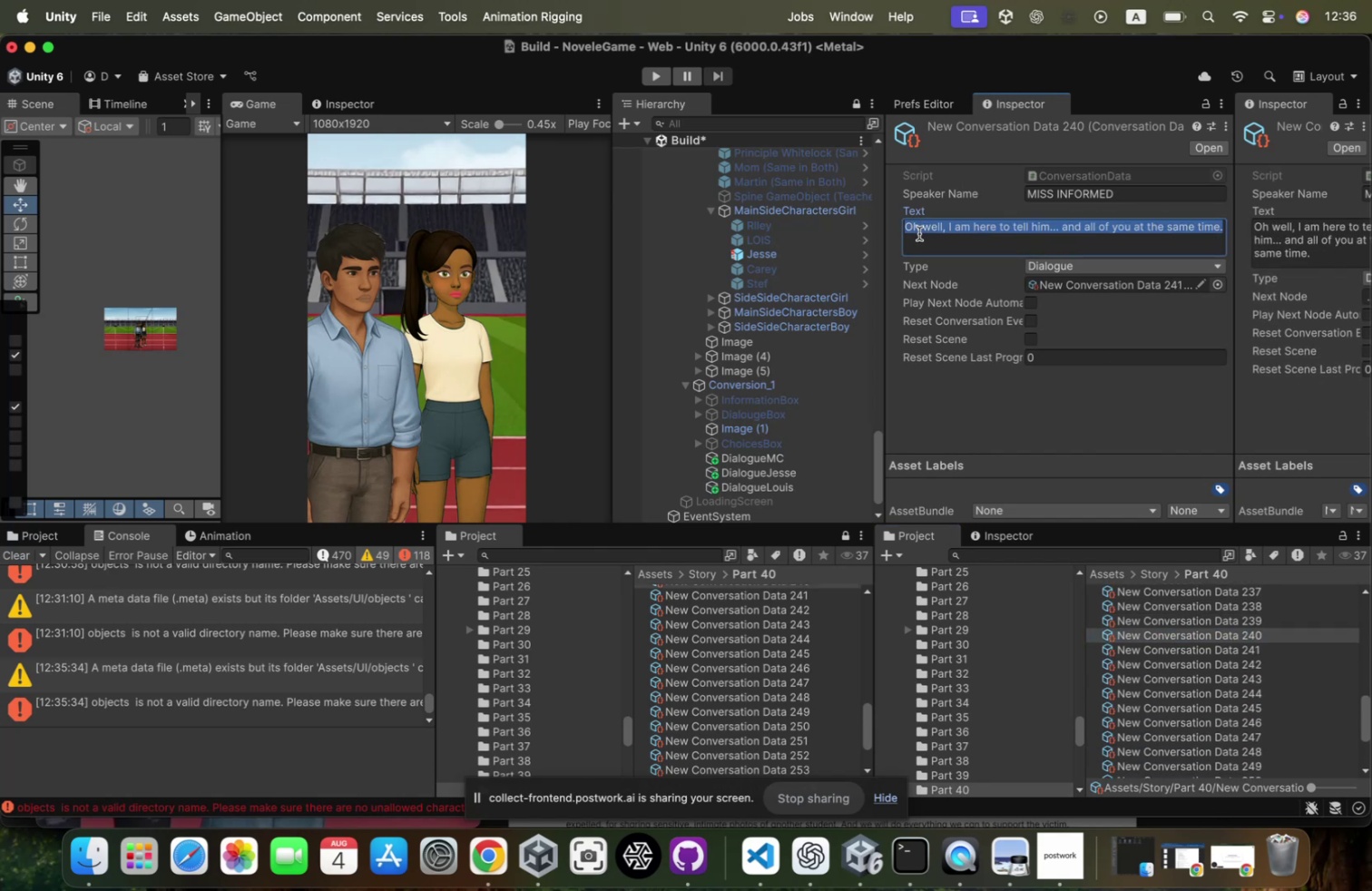 
key(ArrowLeft)
 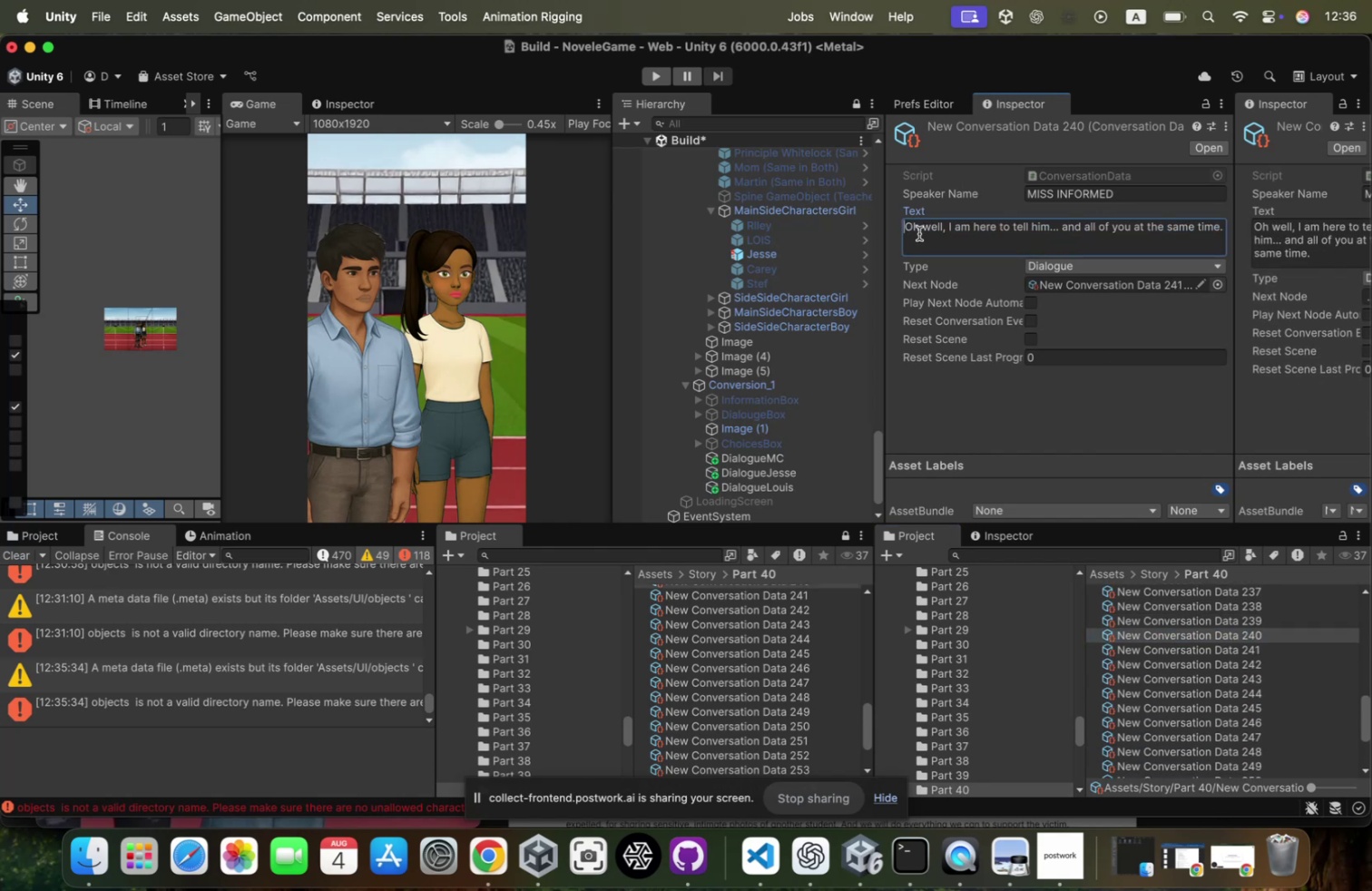 
key(Meta+CommandLeft)
 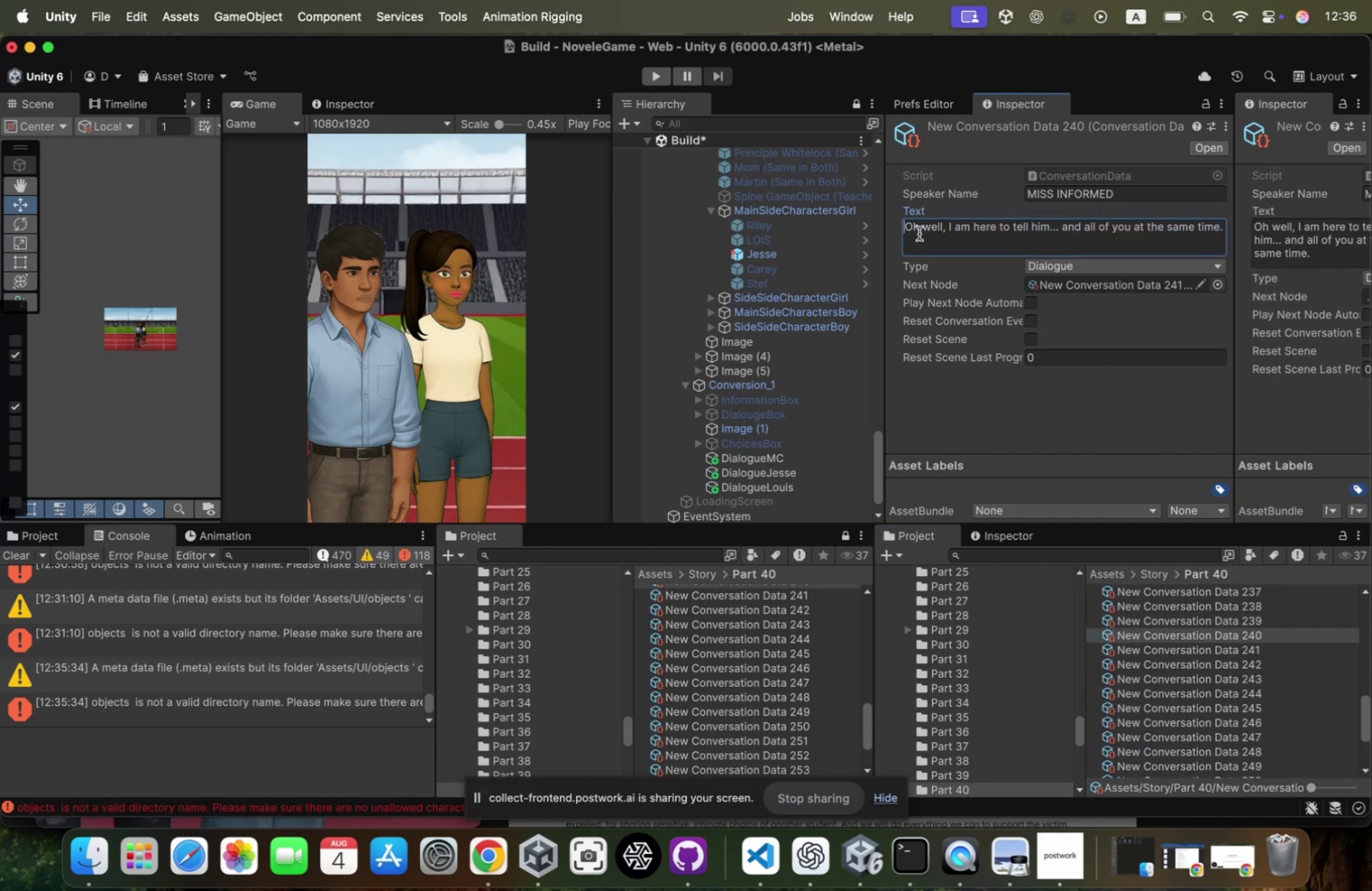 
key(Meta+V)
 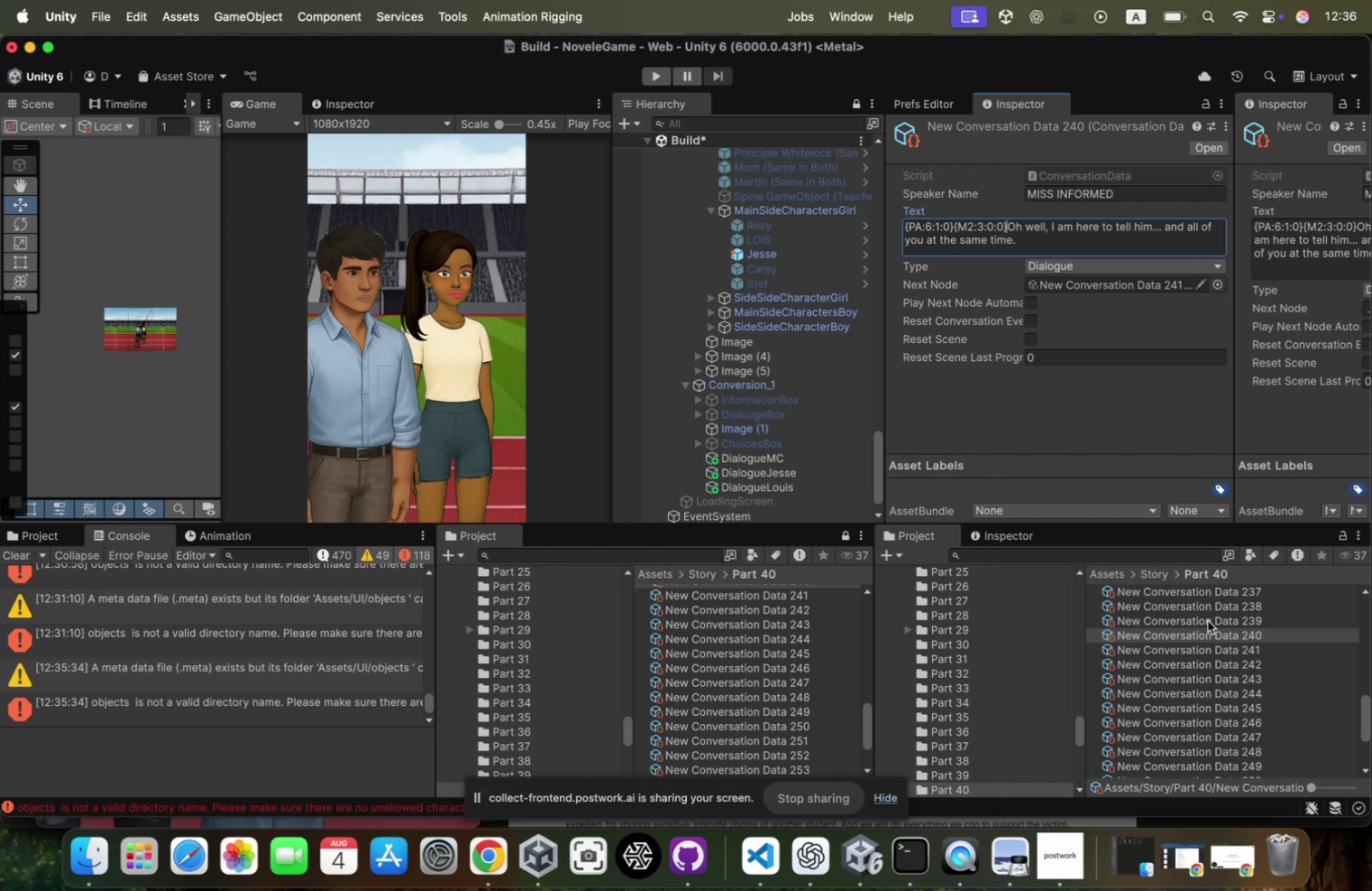 
scroll: coordinate [1201, 605], scroll_direction: up, amount: 3.0
 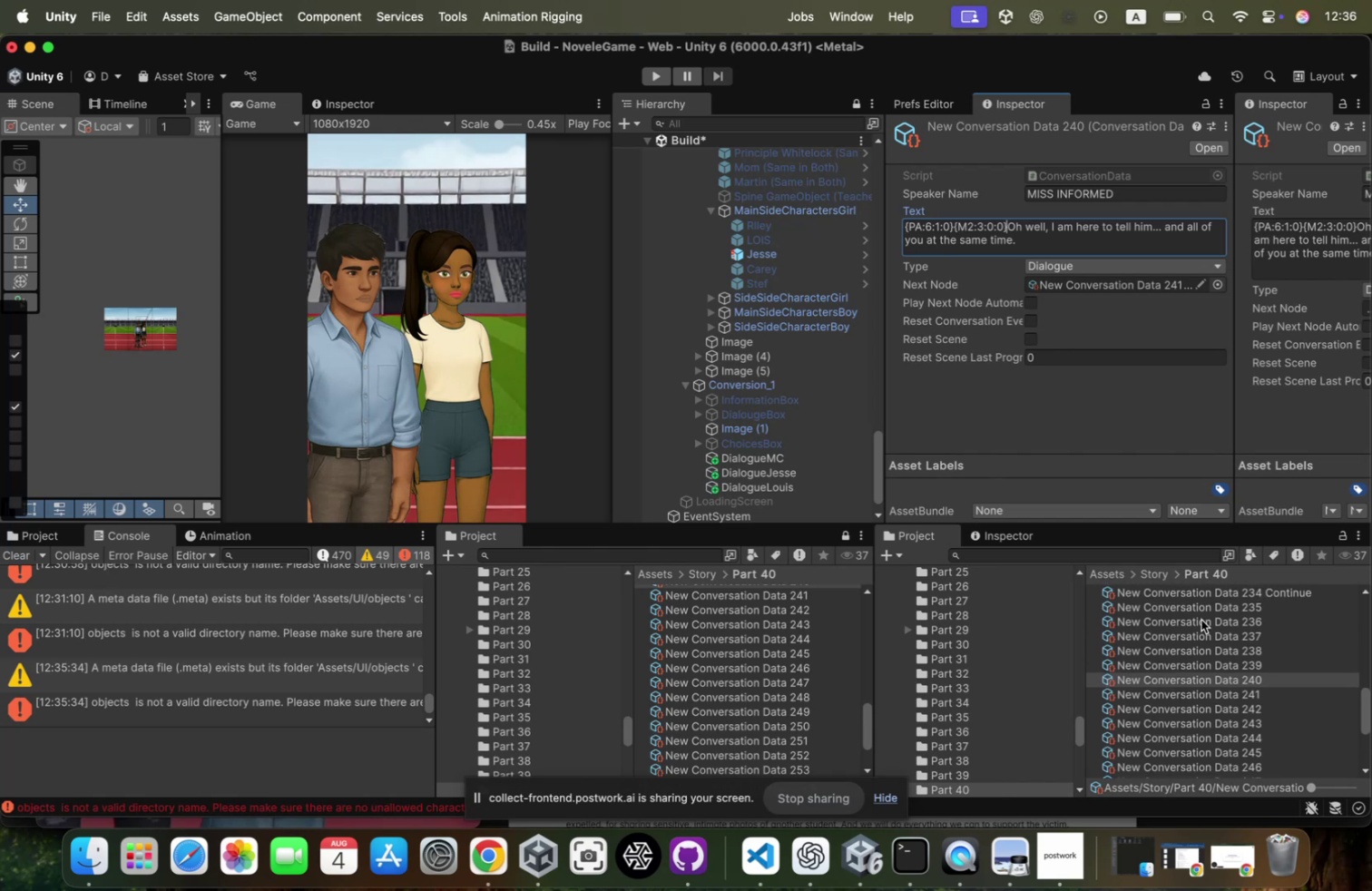 
hold_key(key=ShiftLeft, duration=0.9)
 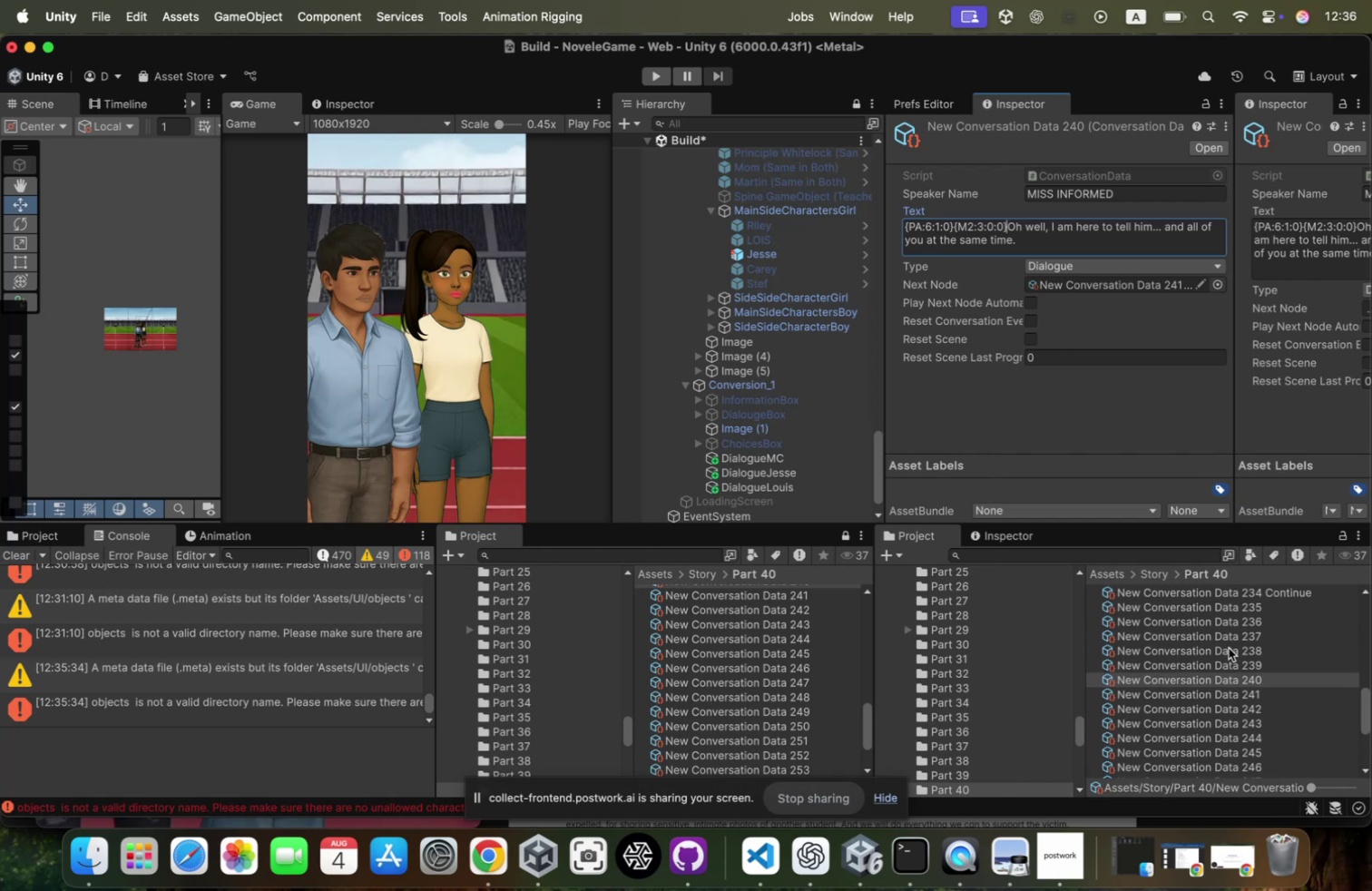 
key(ArrowUp)
 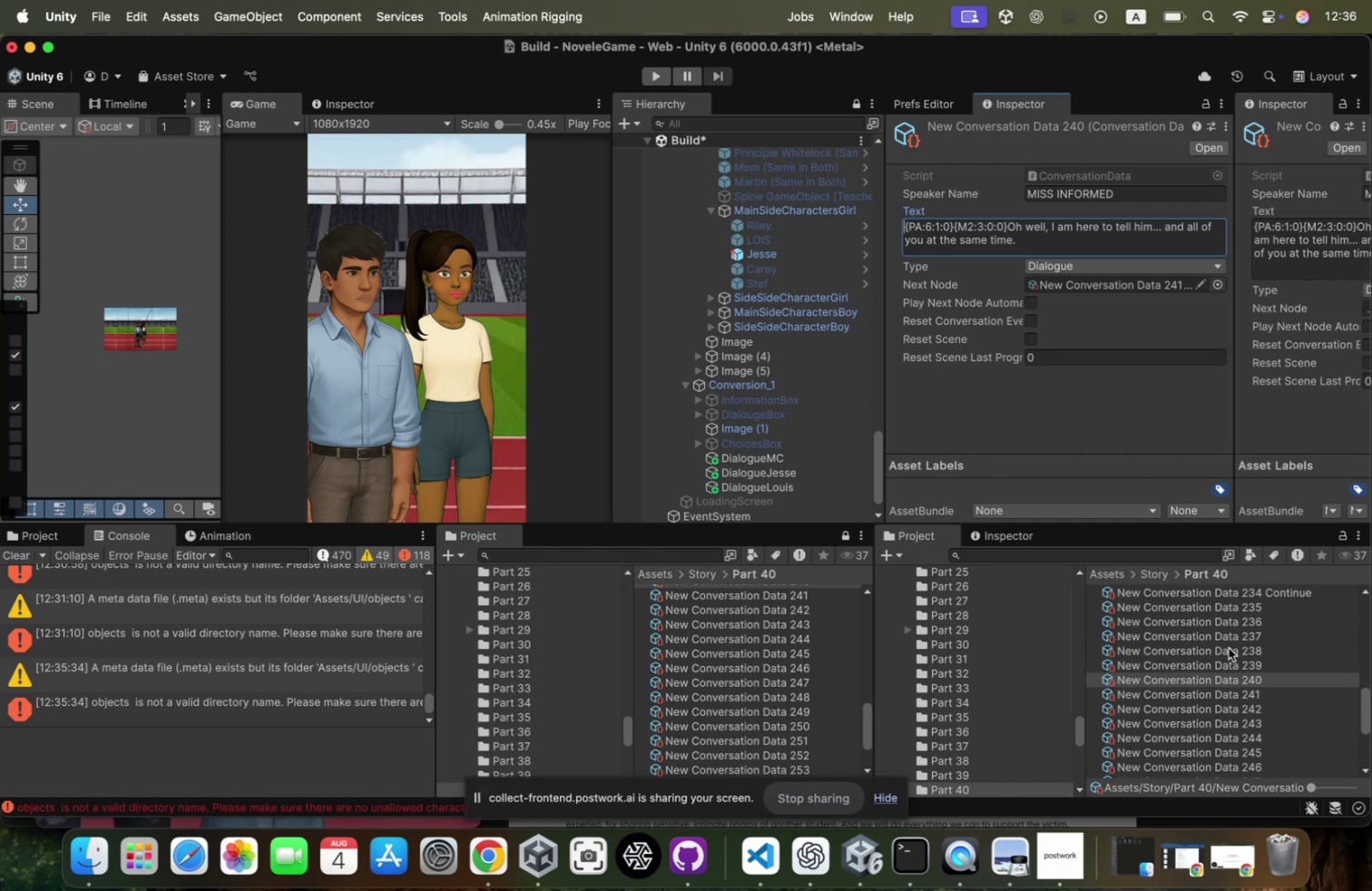 
key(ArrowUp)
 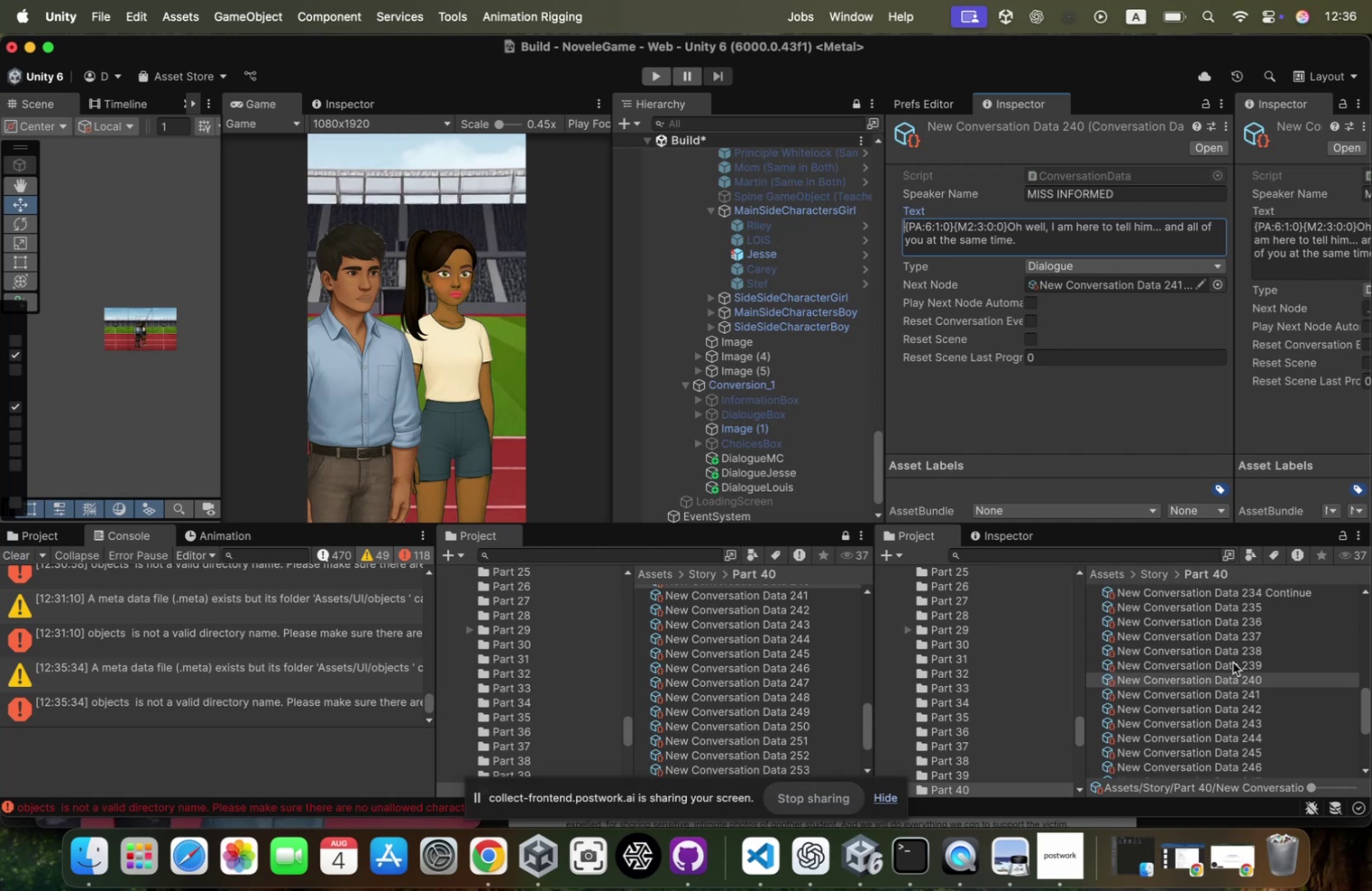 
left_click([1233, 661])
 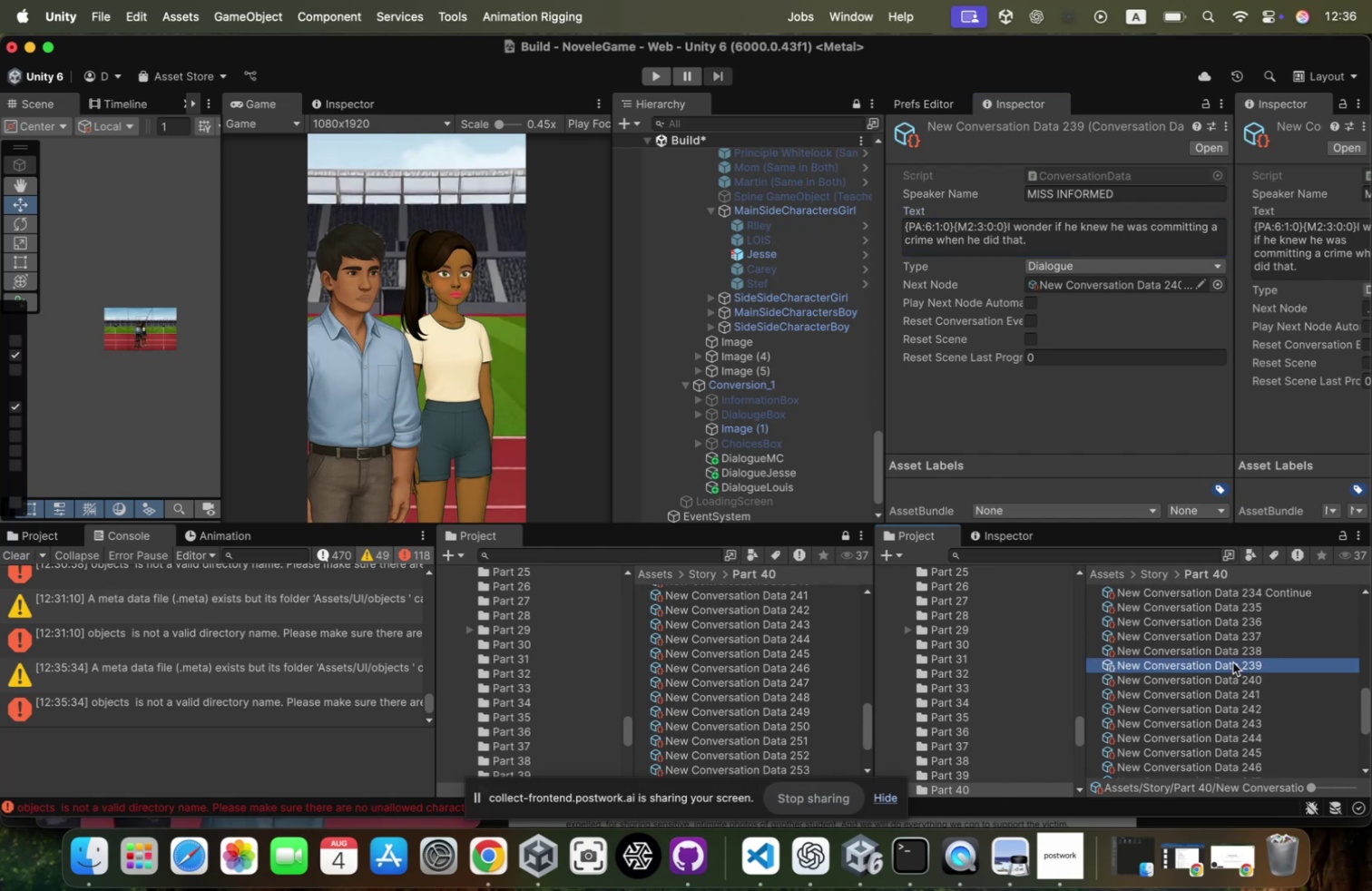 
key(ArrowUp)
 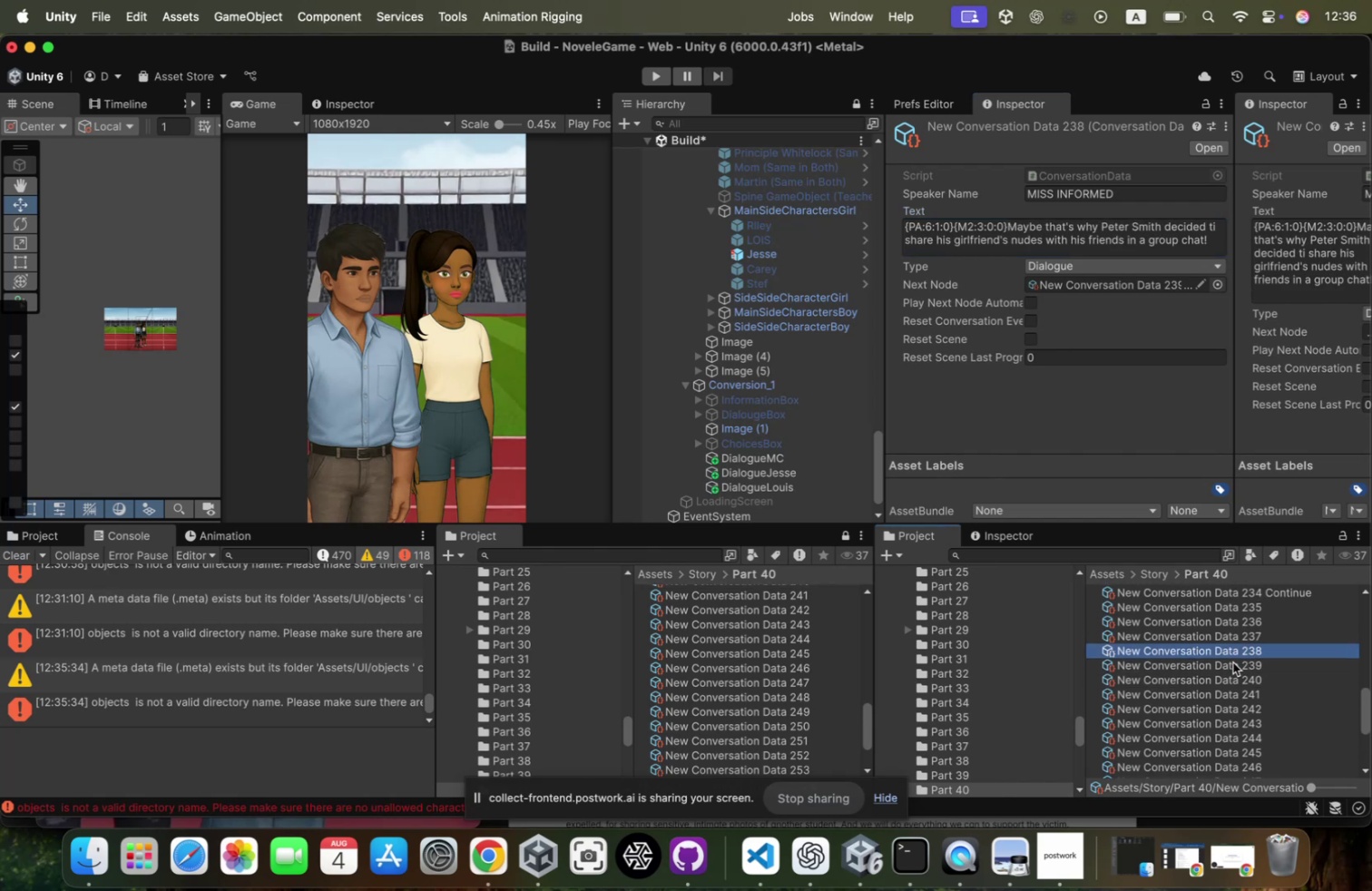 
key(ArrowUp)
 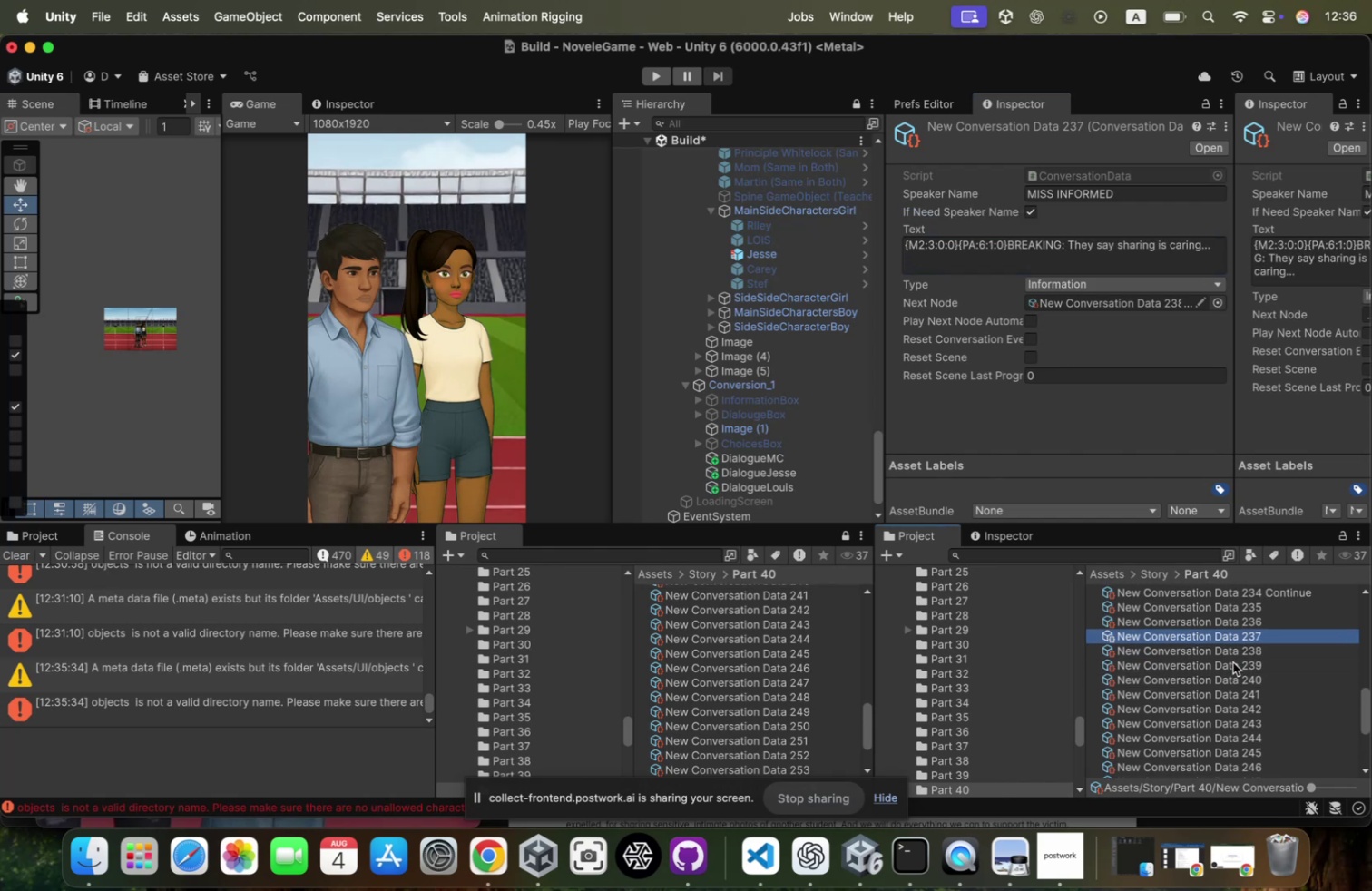 
key(ArrowDown)
 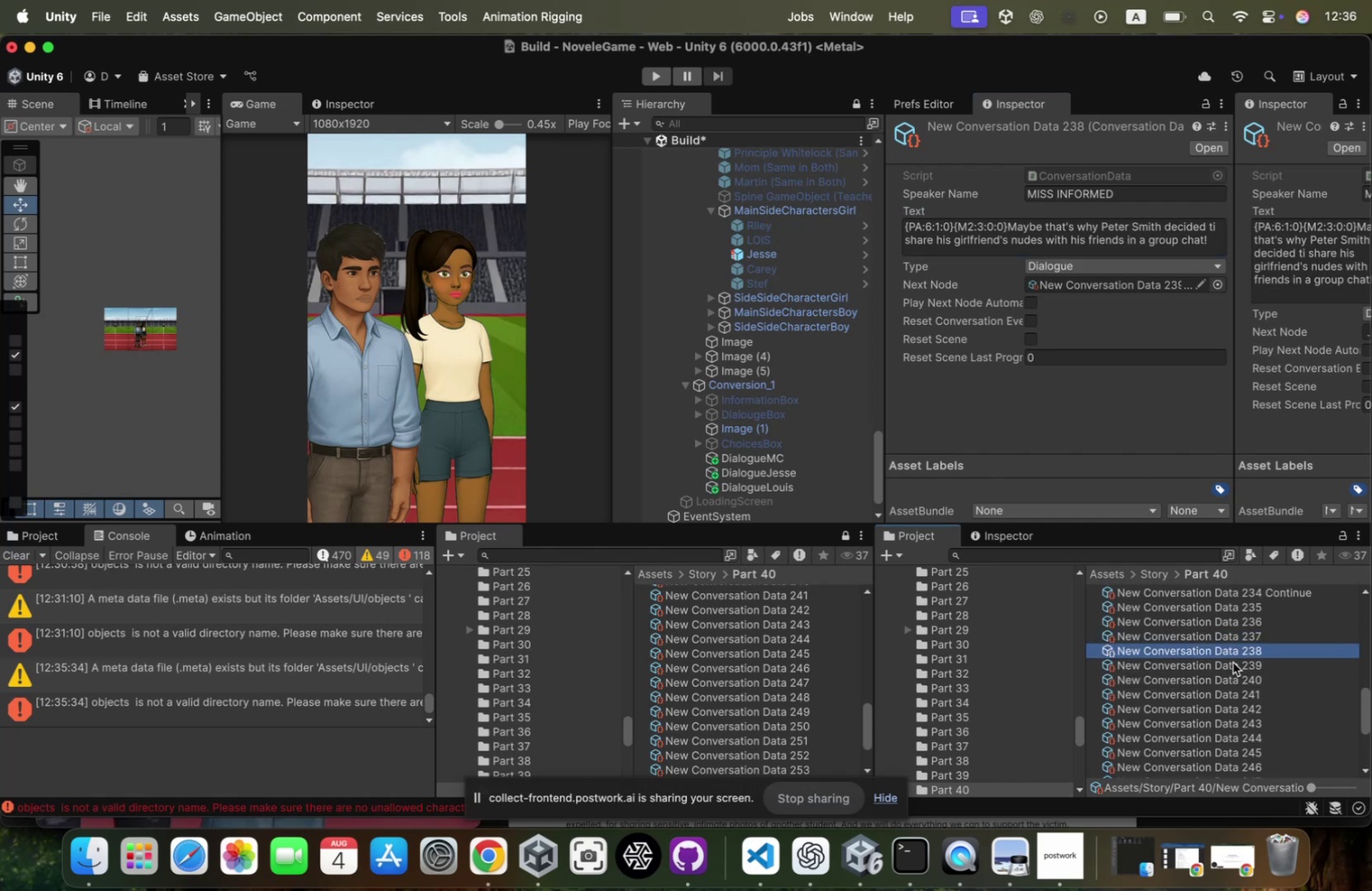 
key(Shift+ShiftLeft)
 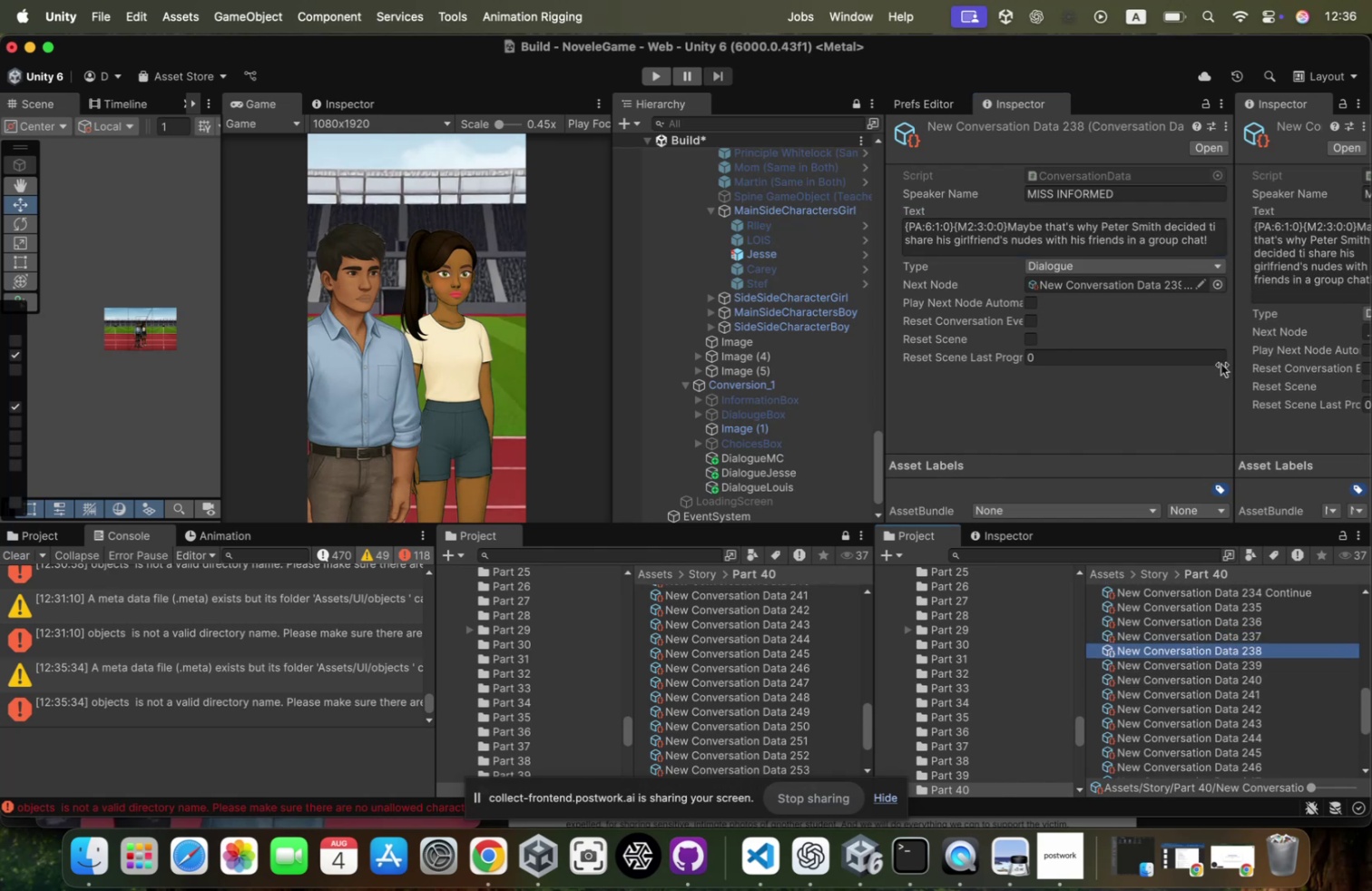 
hold_key(key=ShiftLeft, duration=0.56)
 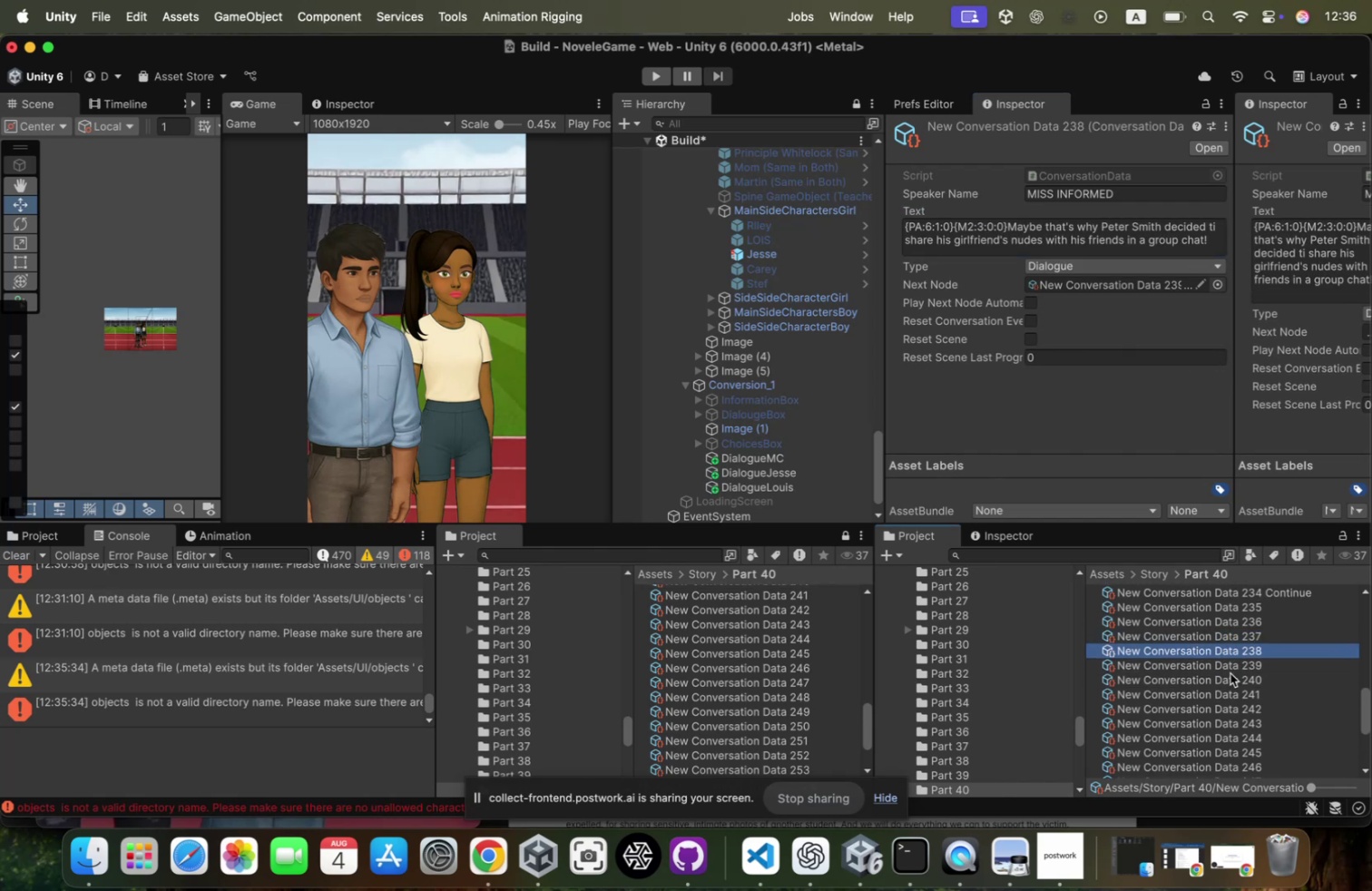 
key(ArrowDown)
 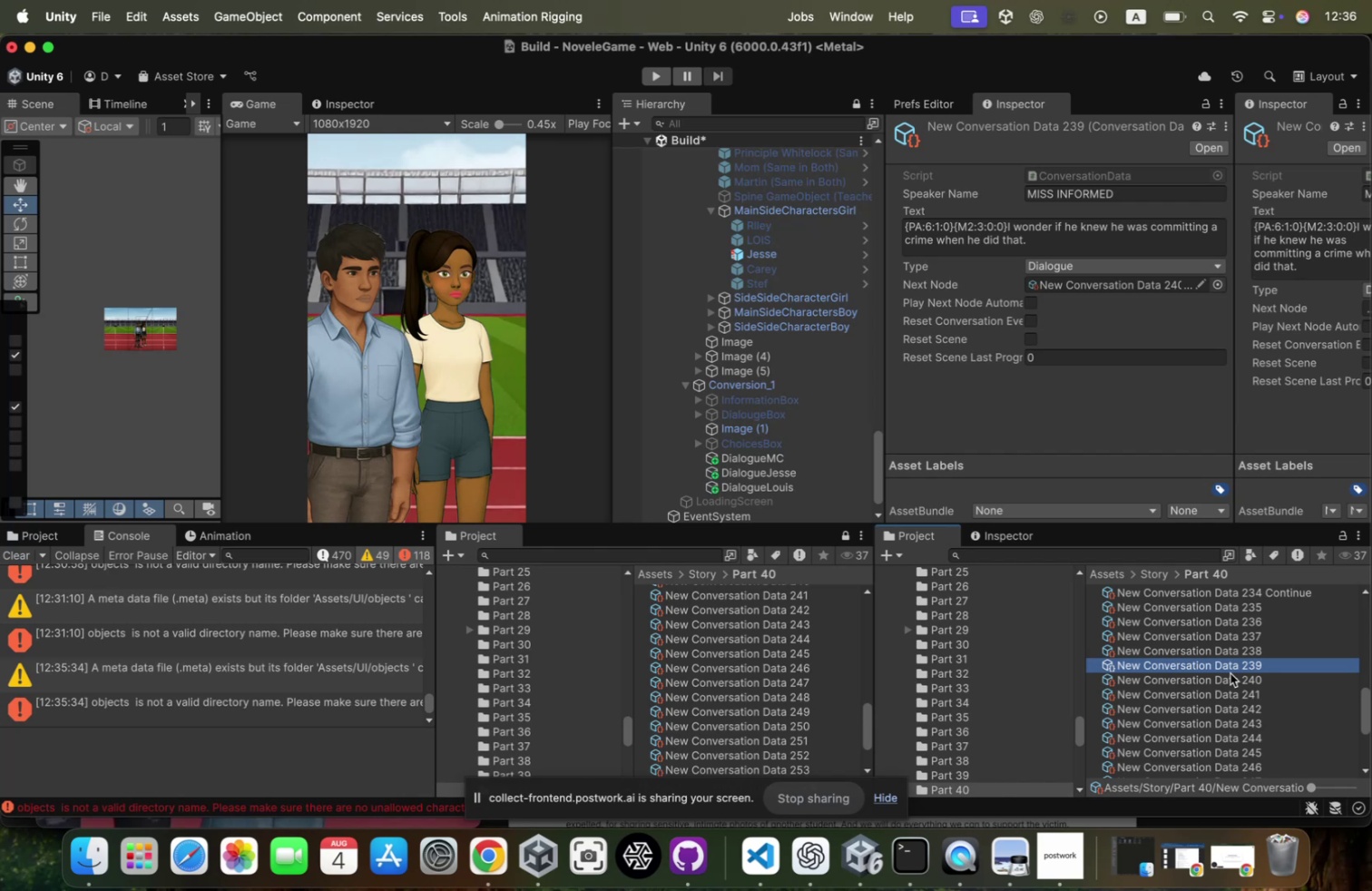 
key(ArrowDown)
 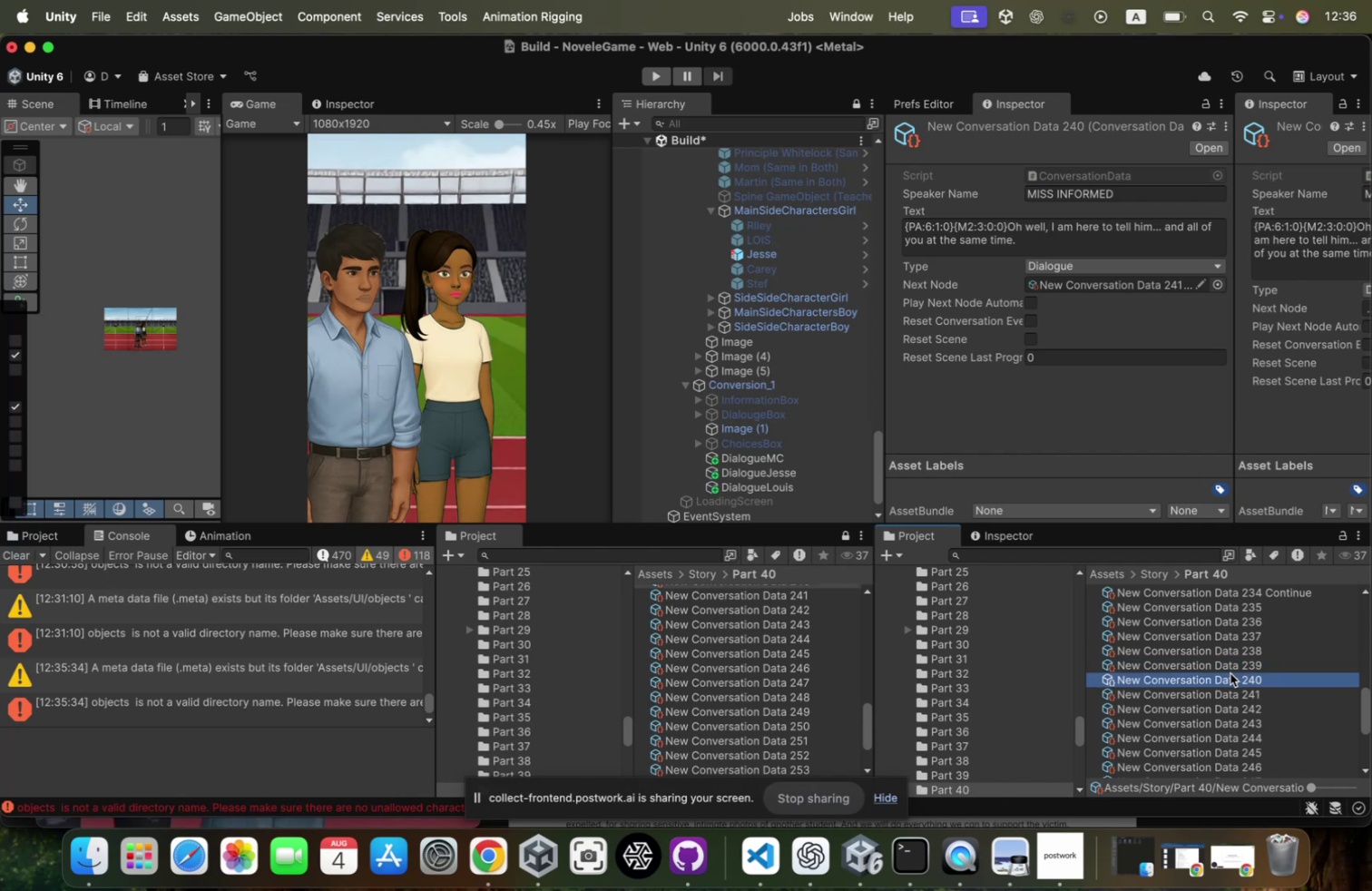 
key(ArrowDown)
 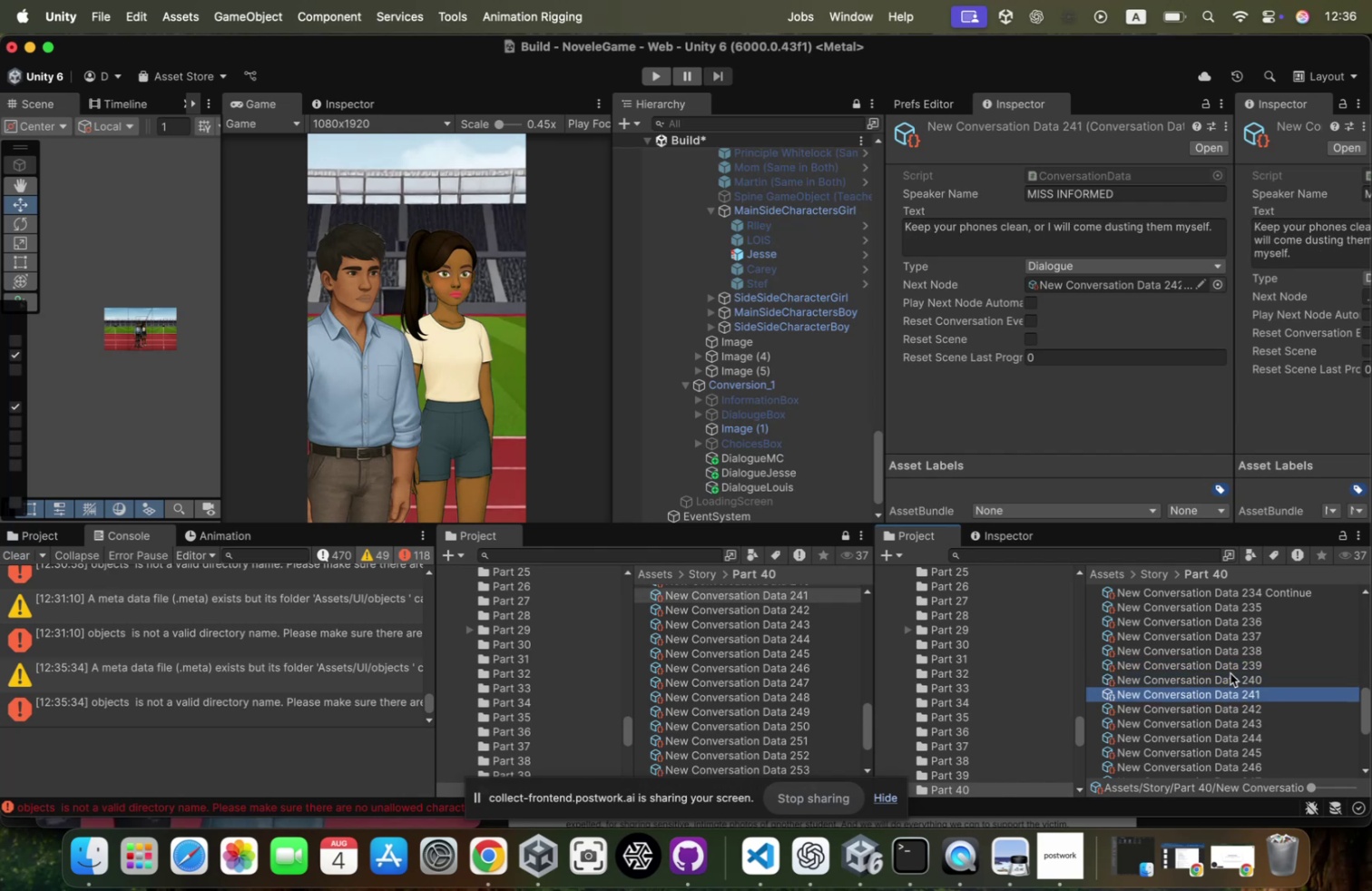 
key(ArrowDown)
 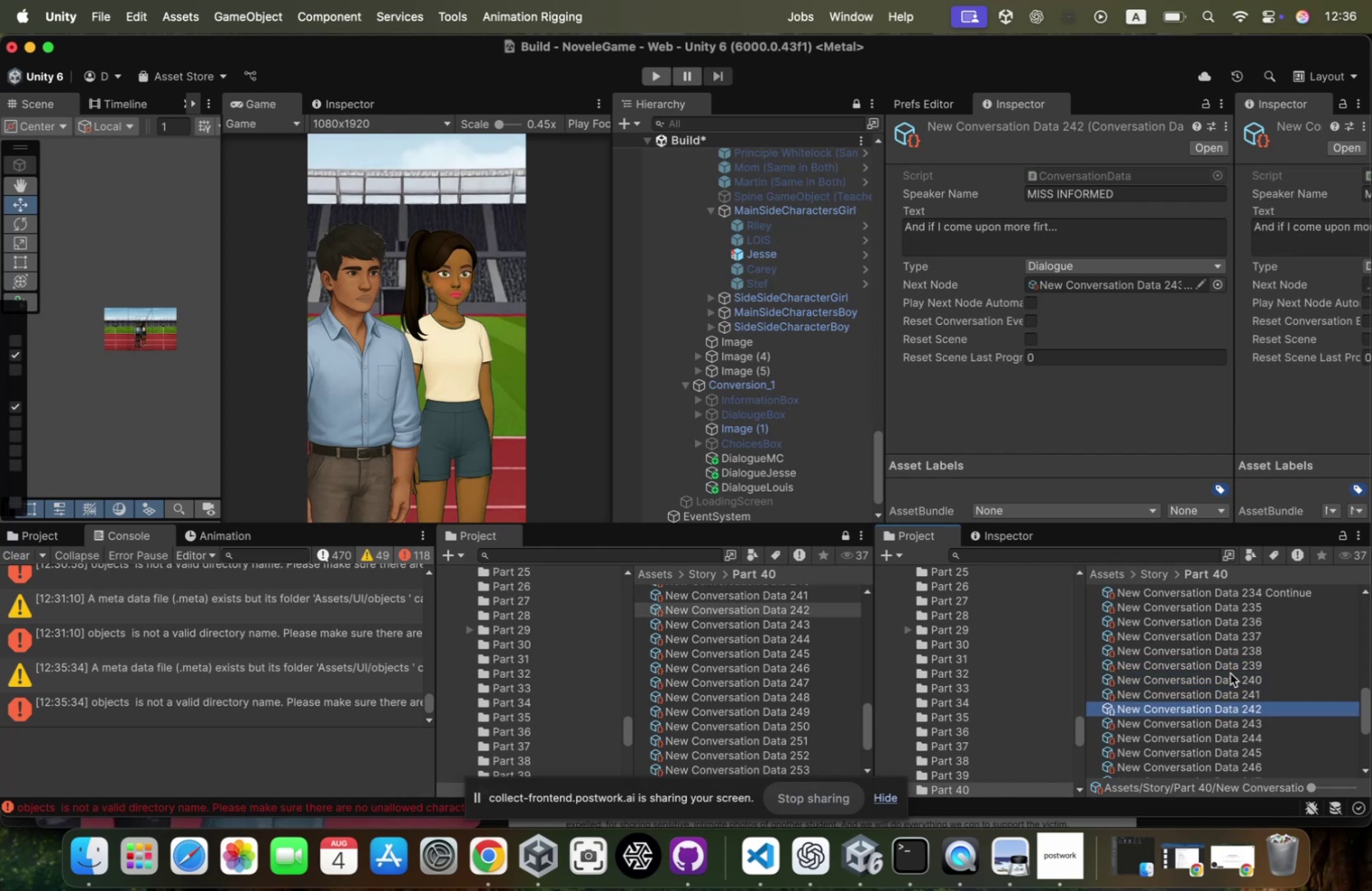 
key(ArrowDown)
 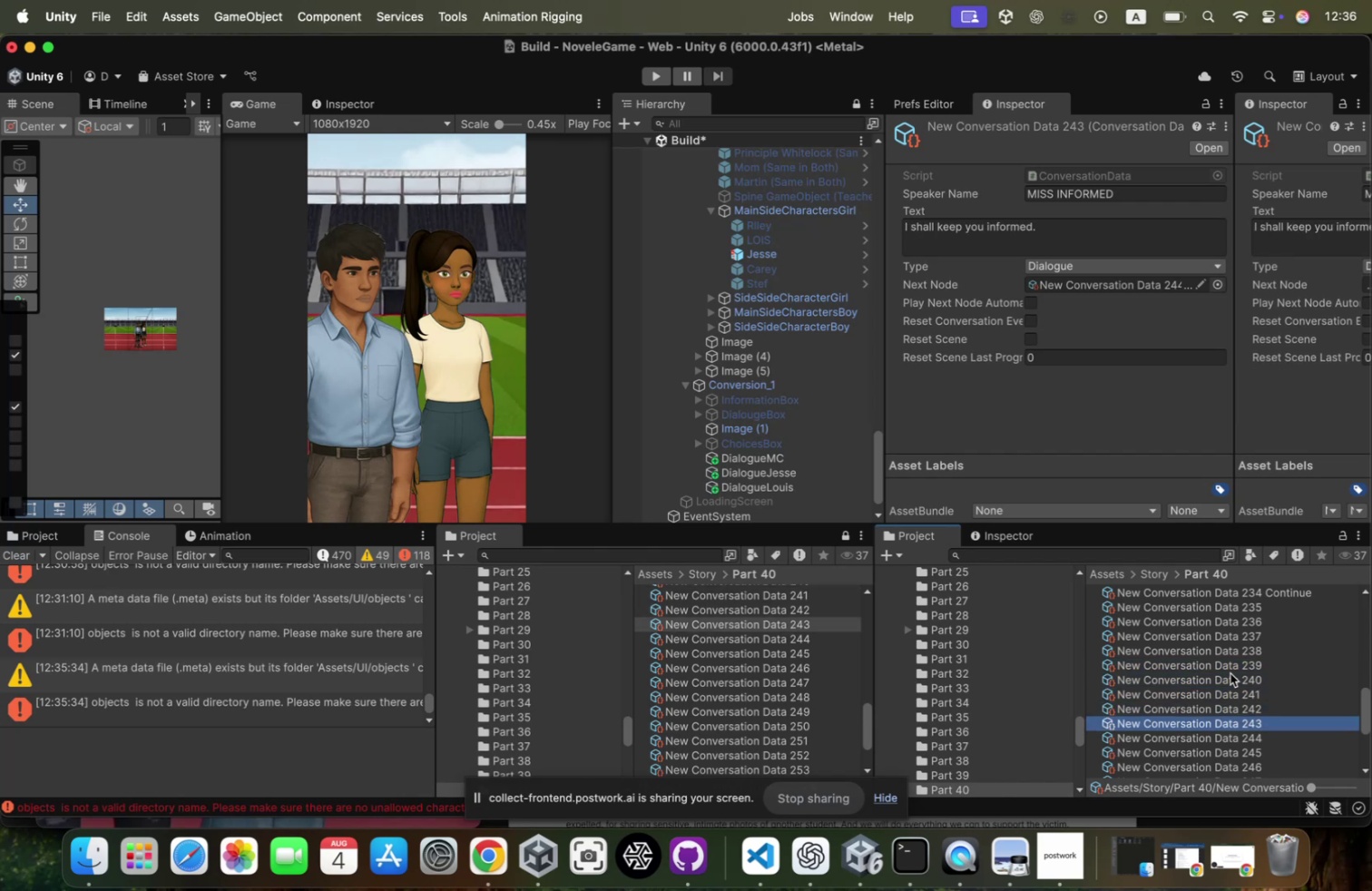 
key(ArrowDown)
 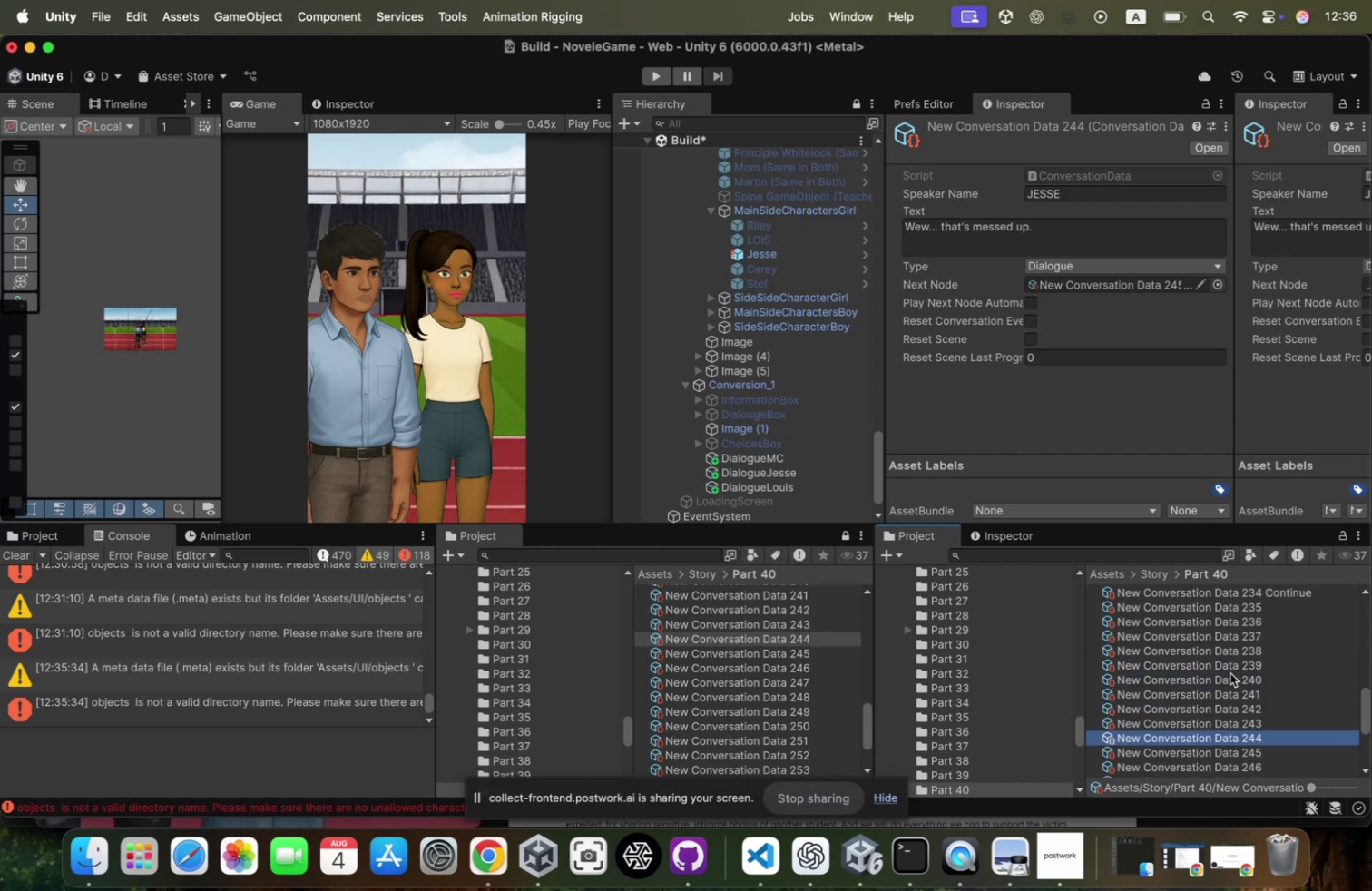 
key(ArrowUp)
 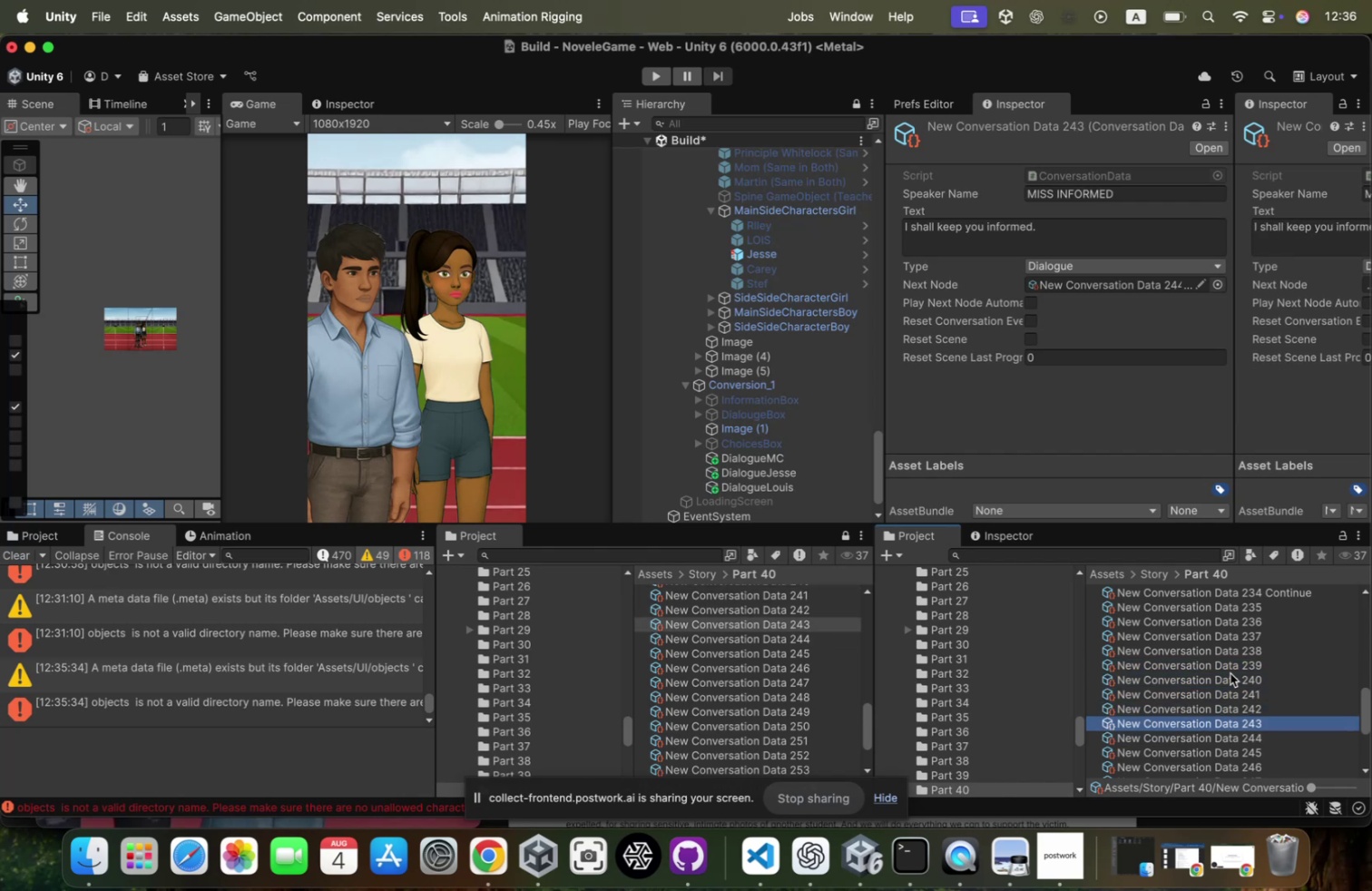 
key(Shift+ArrowUp)
 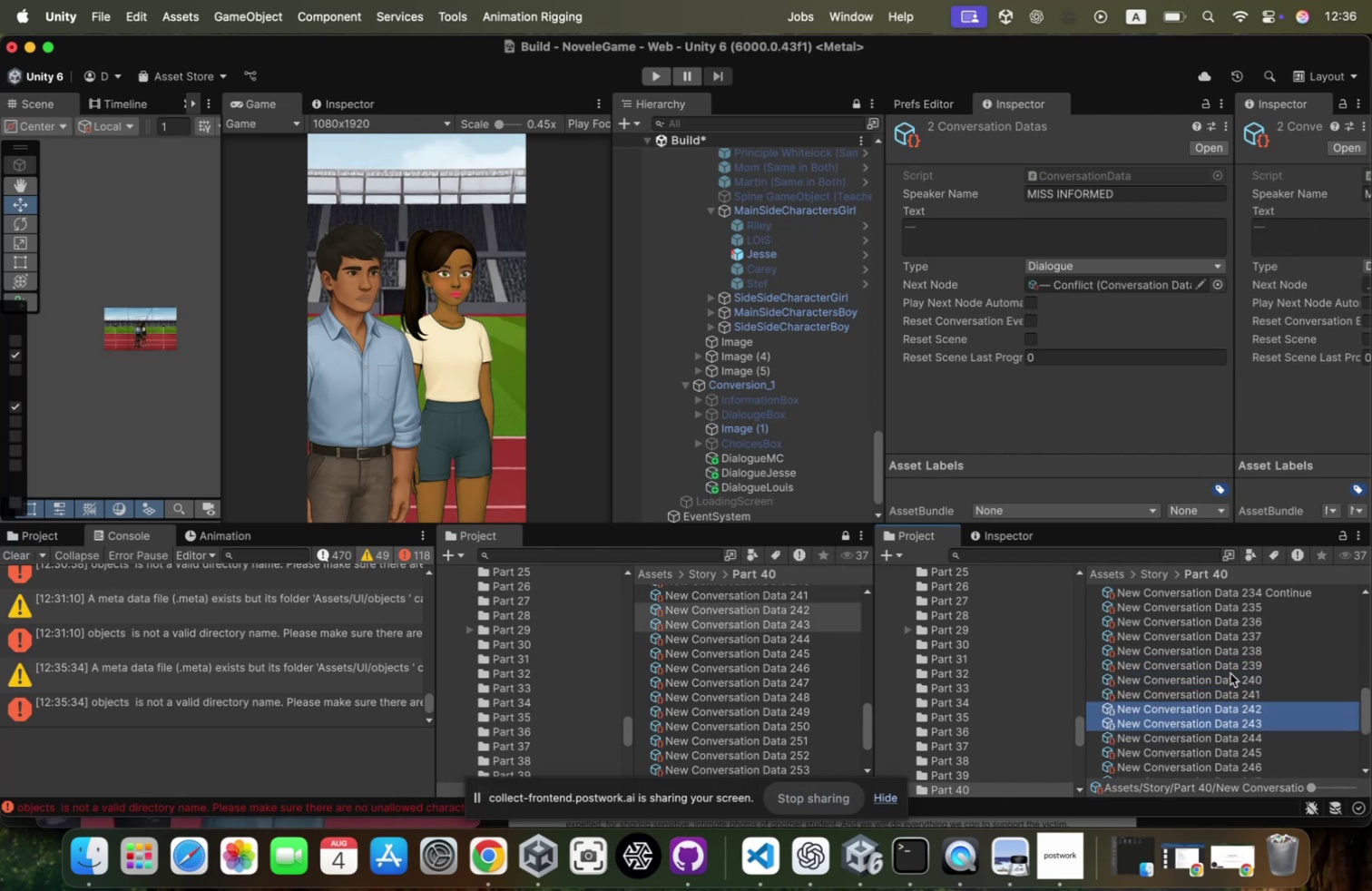 
key(Shift+ArrowUp)
 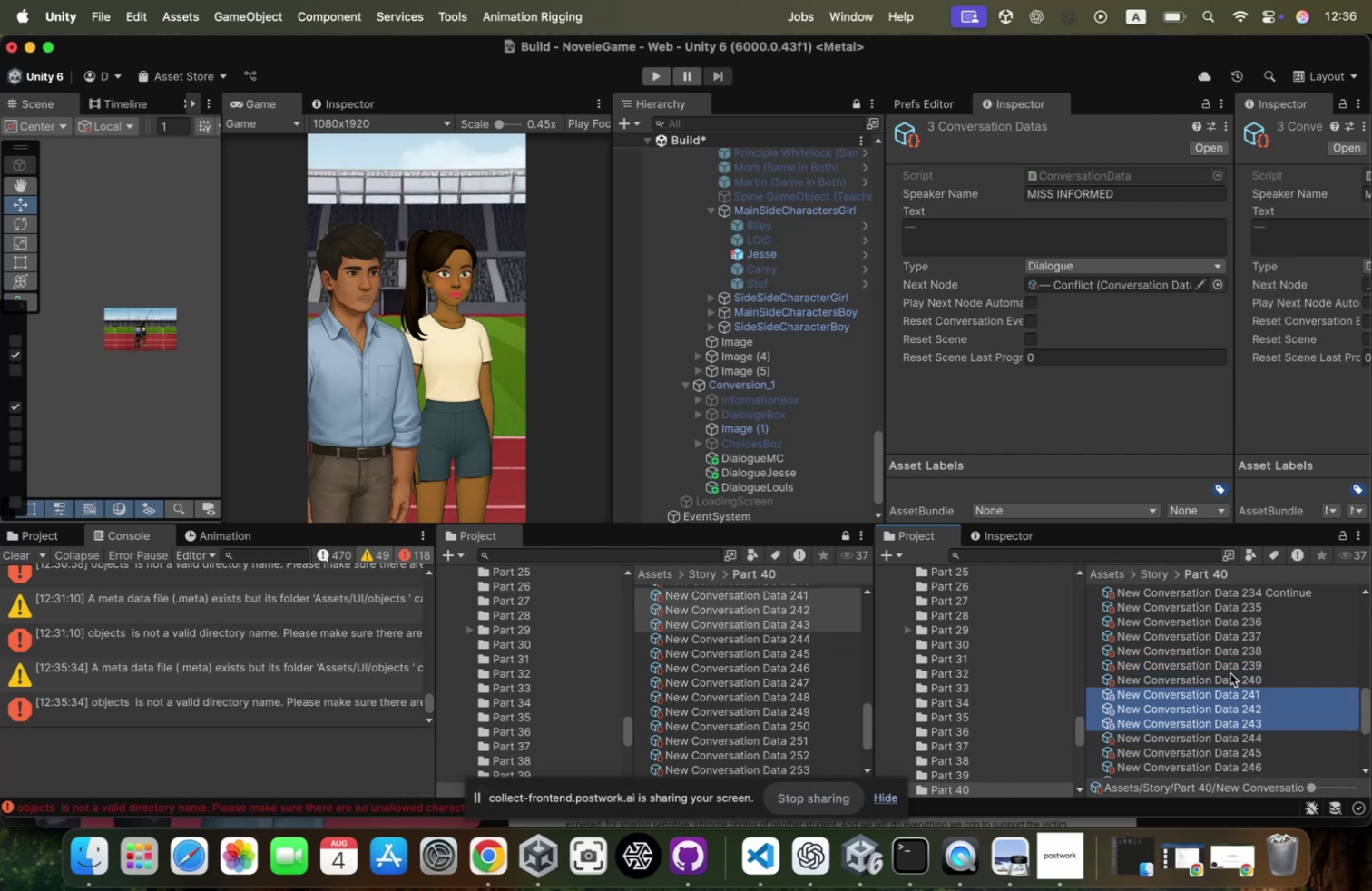 
key(Shift+ArrowUp)
 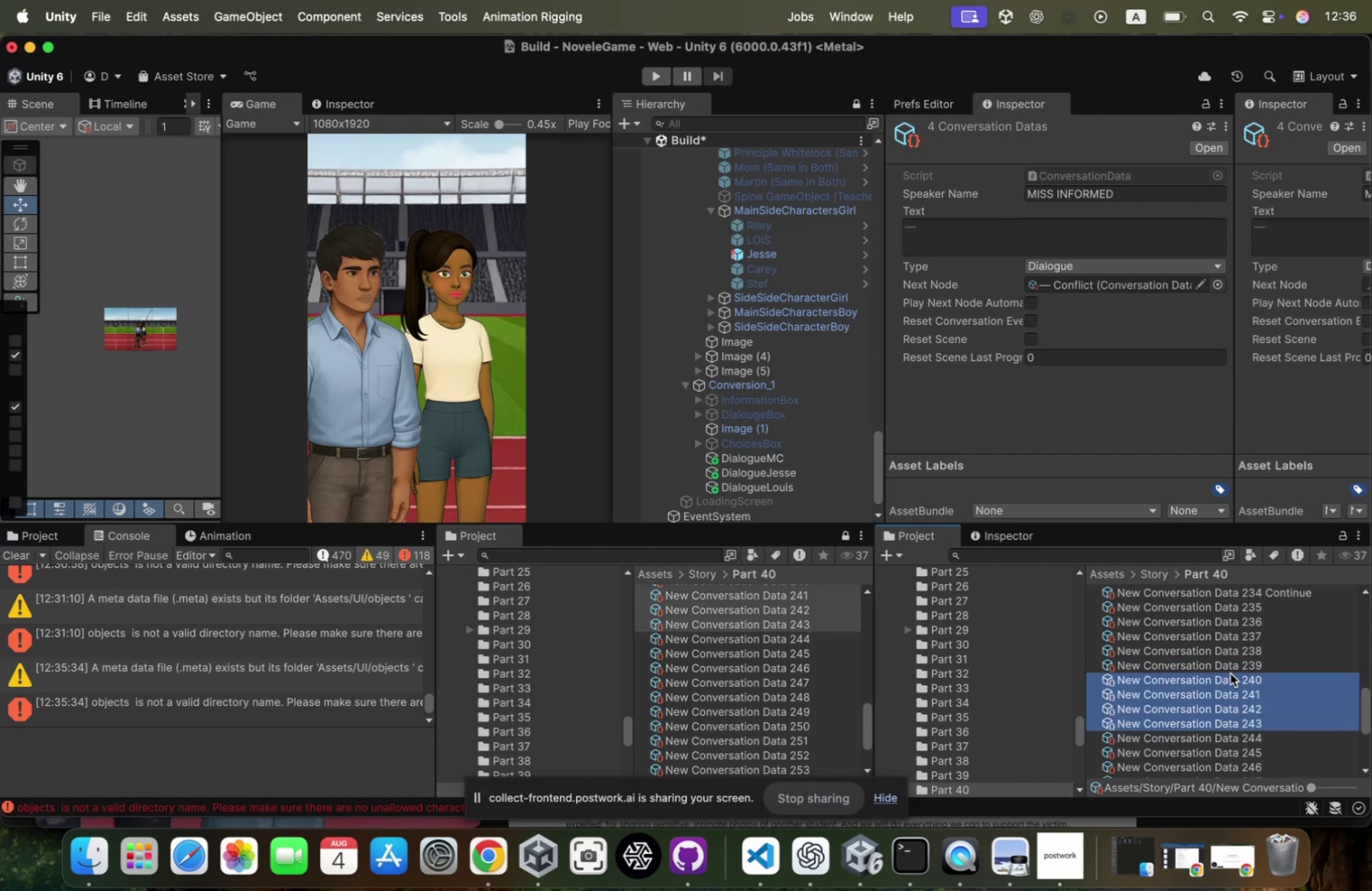 
key(Shift+ArrowUp)
 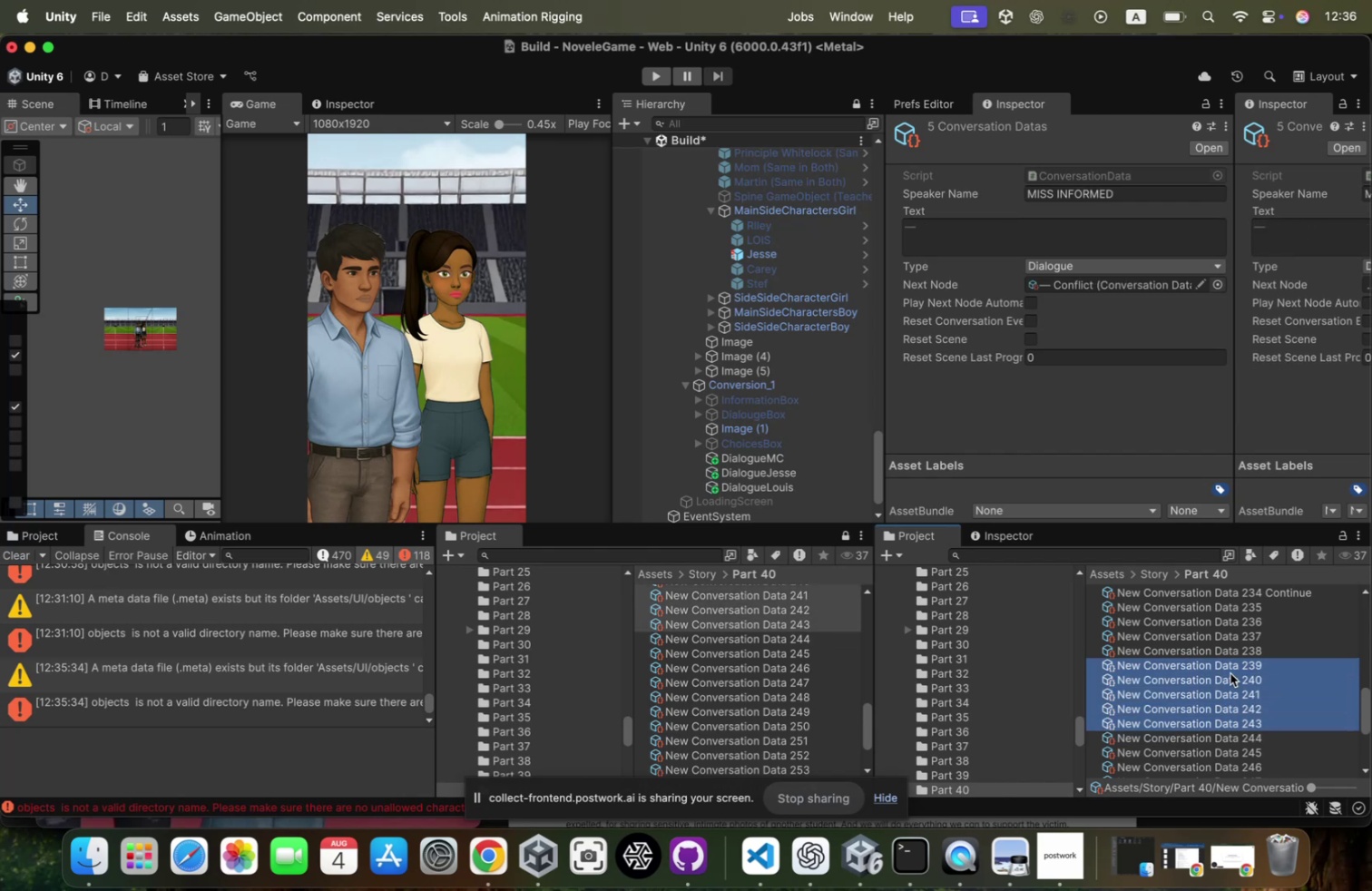 
key(Shift+ArrowUp)
 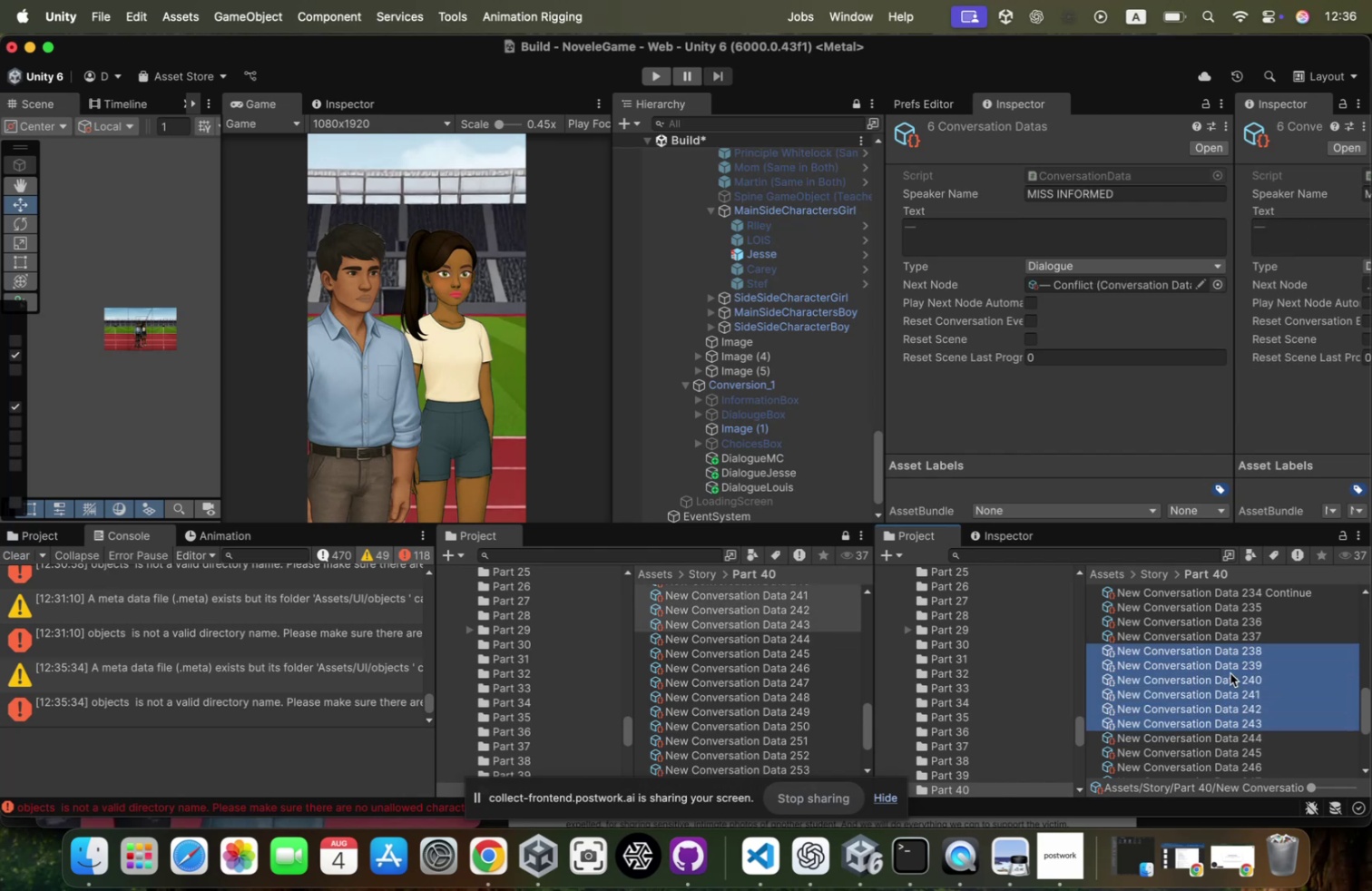 
key(Shift+ArrowUp)
 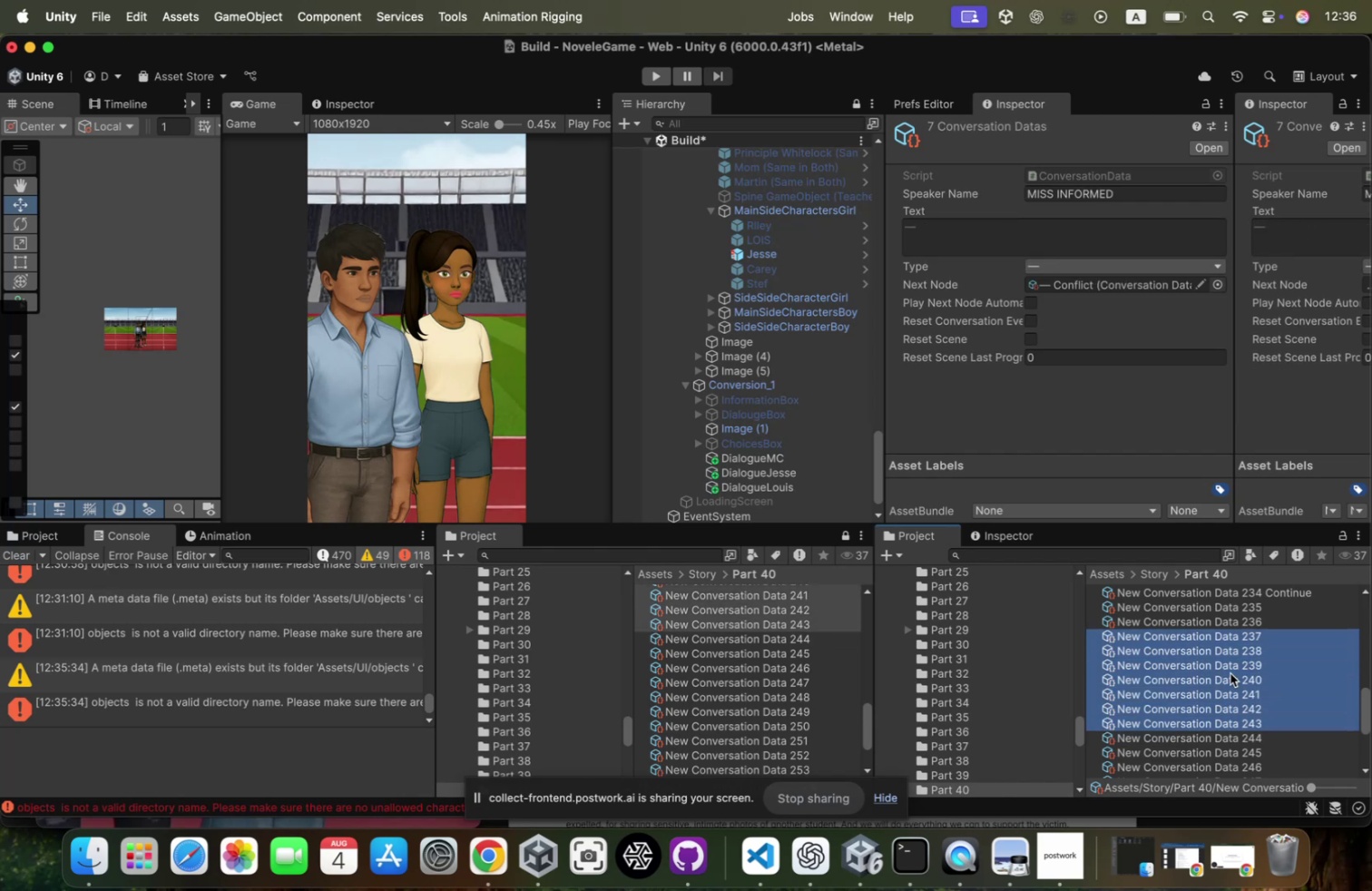 
key(Shift+ArrowUp)
 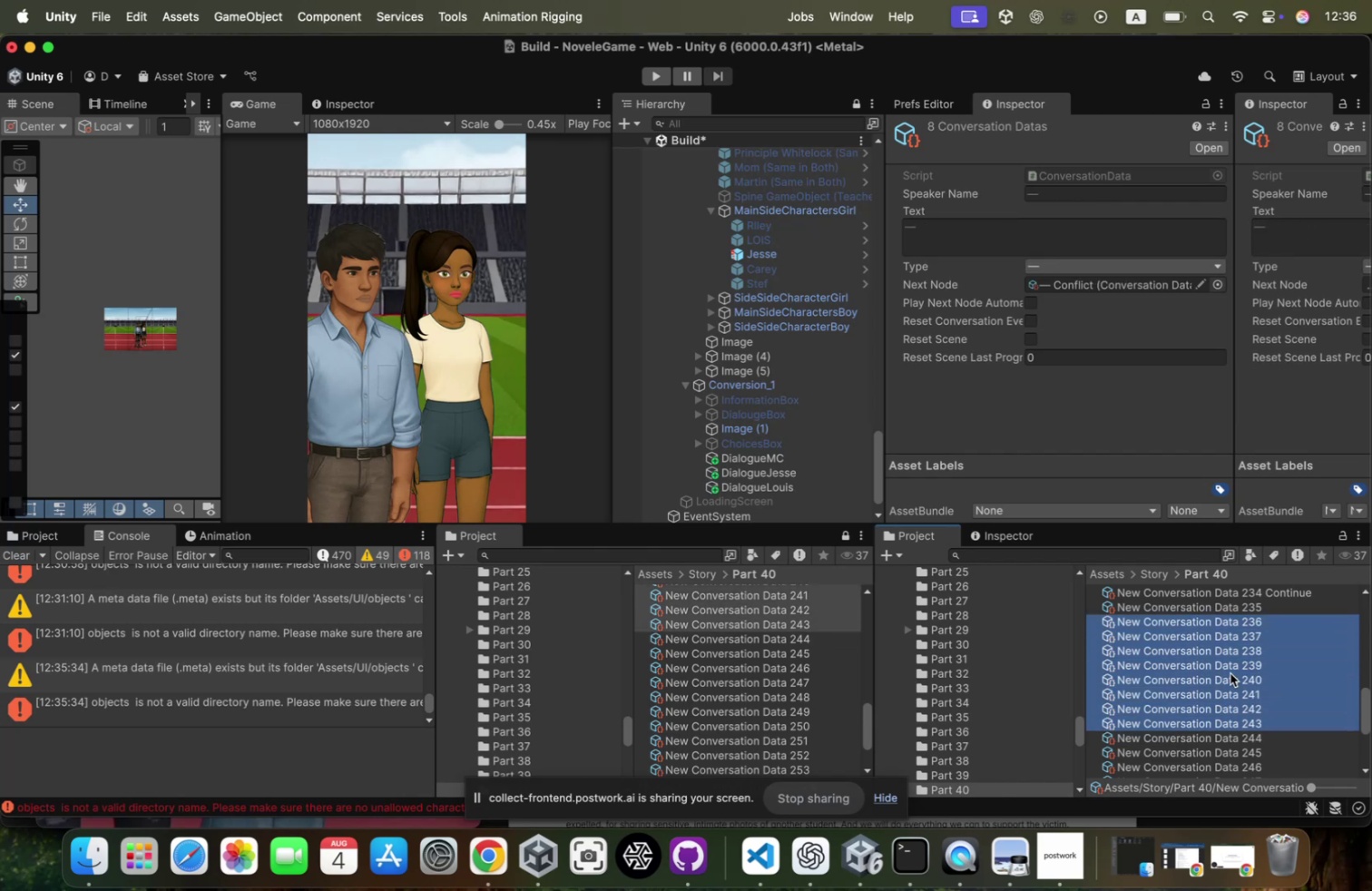 
key(Shift+ArrowDown)
 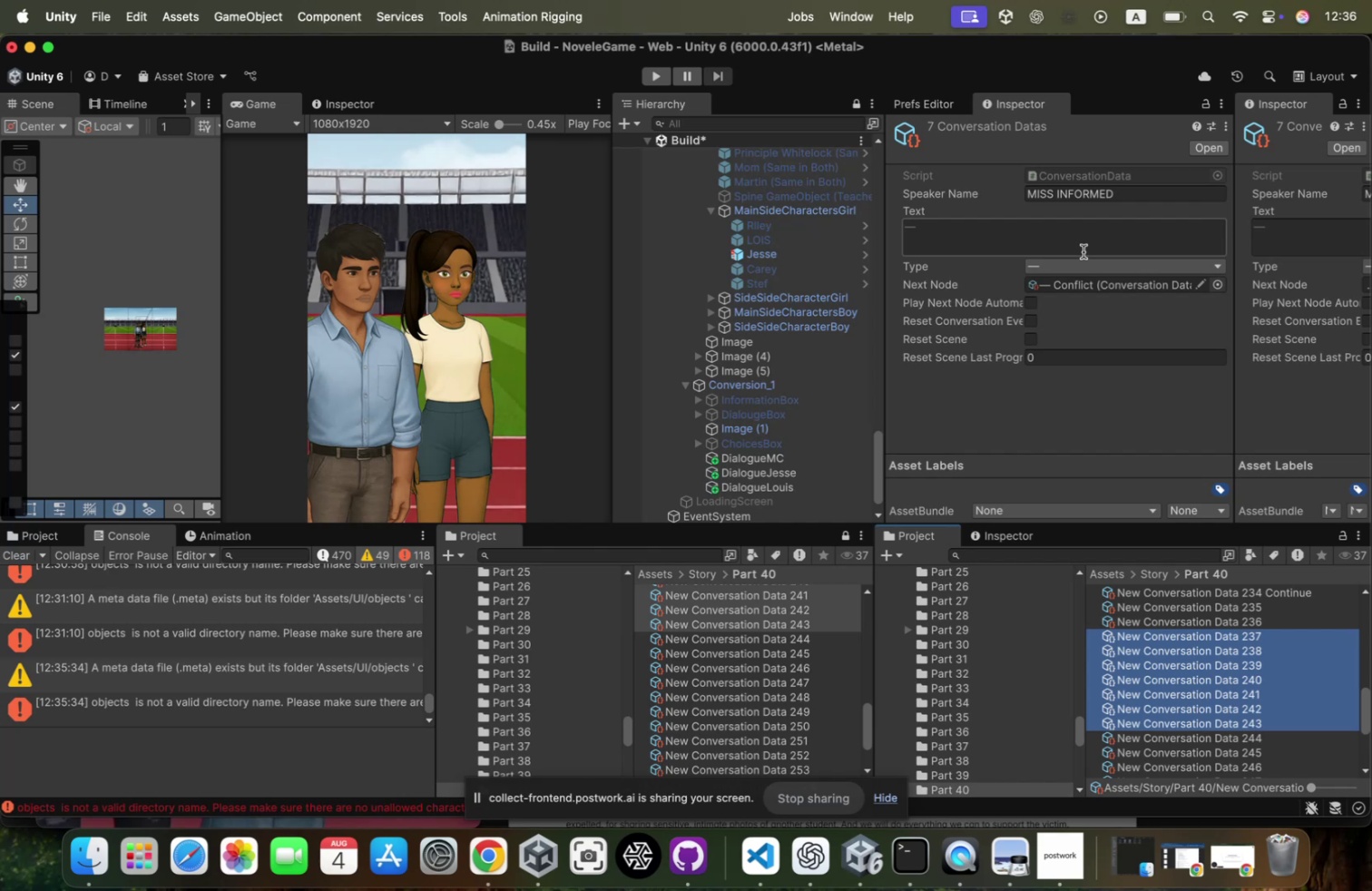 
left_click([1078, 263])
 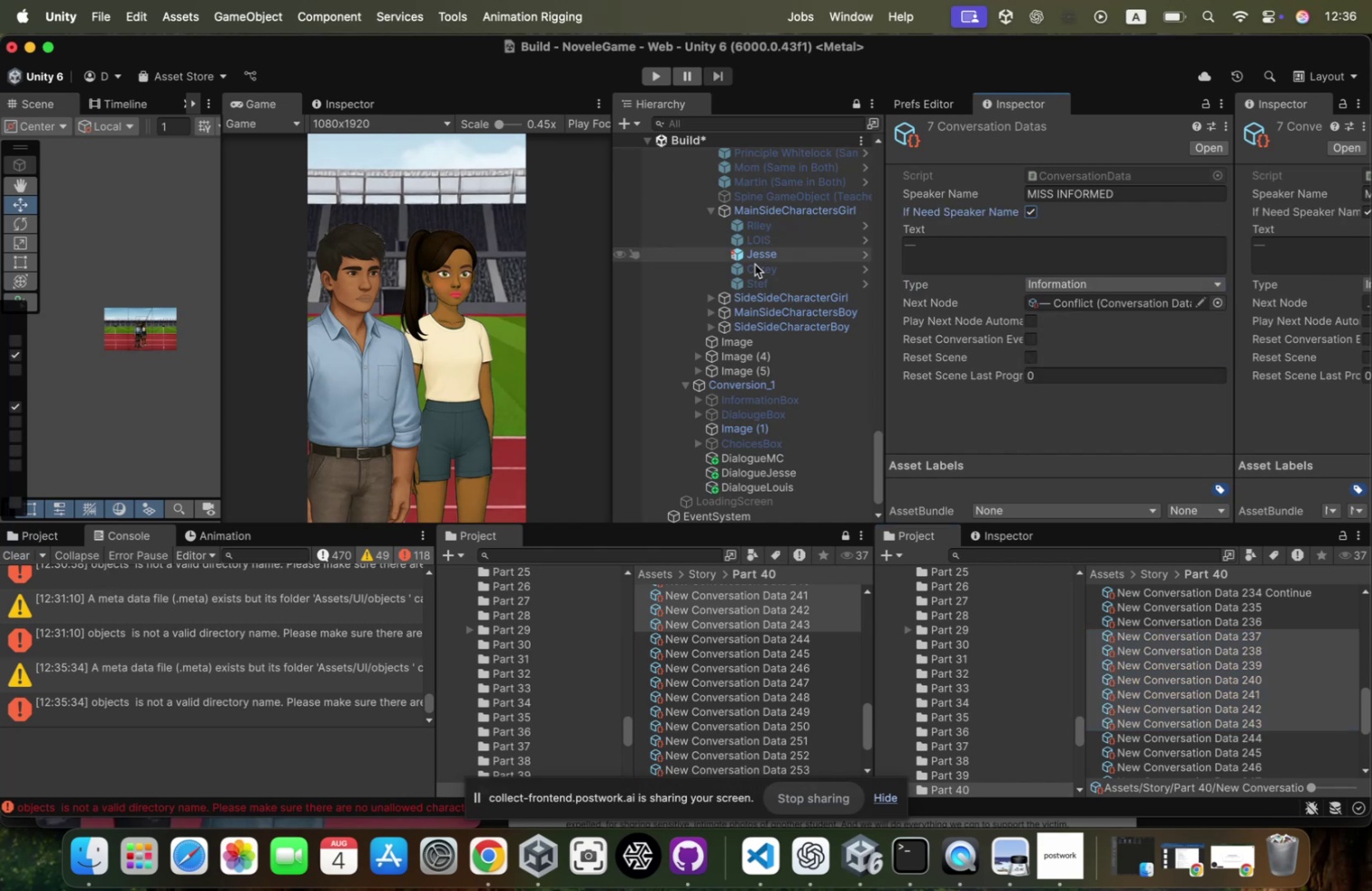 
left_click([1206, 641])
 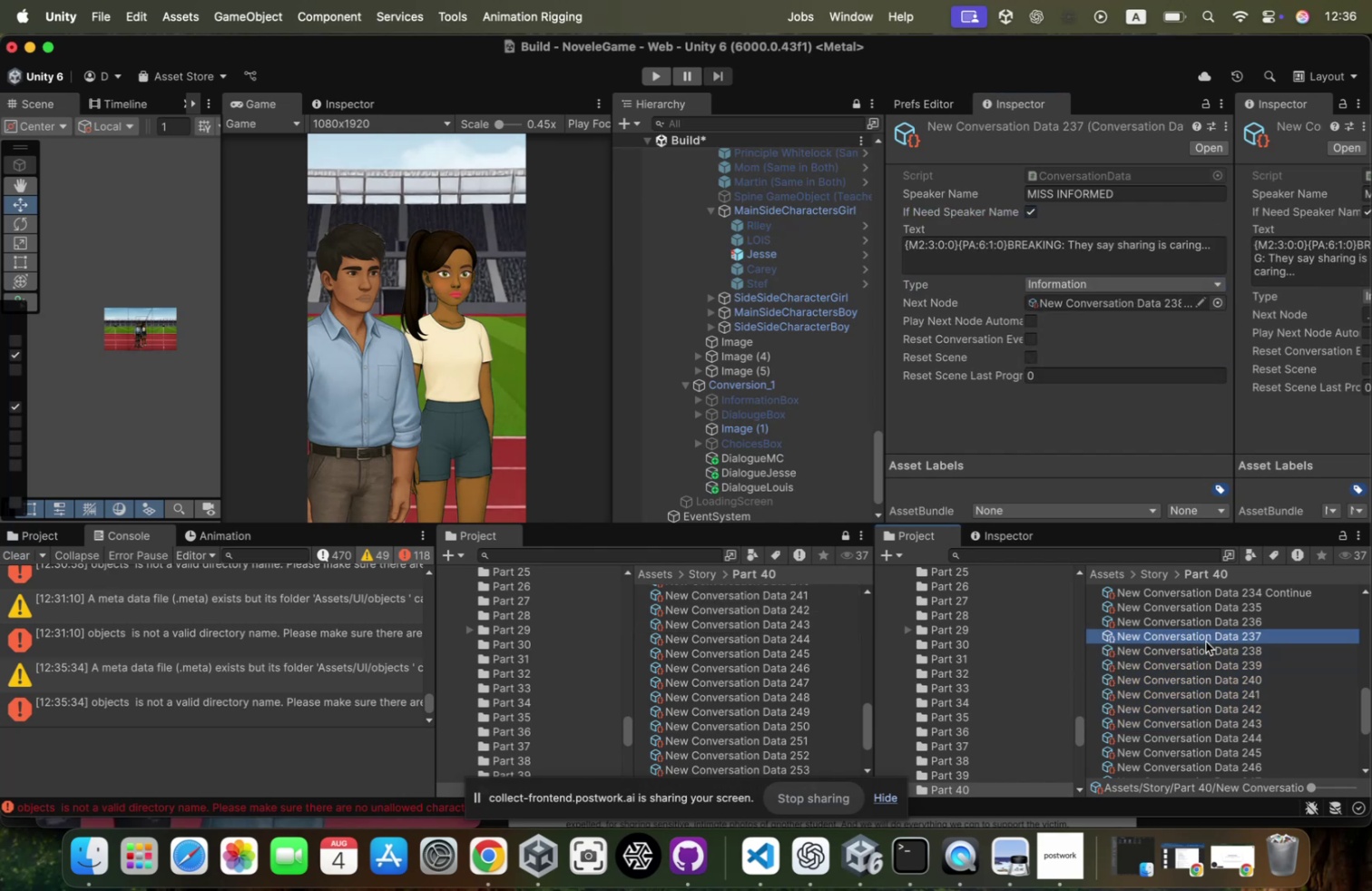 
key(ArrowDown)
 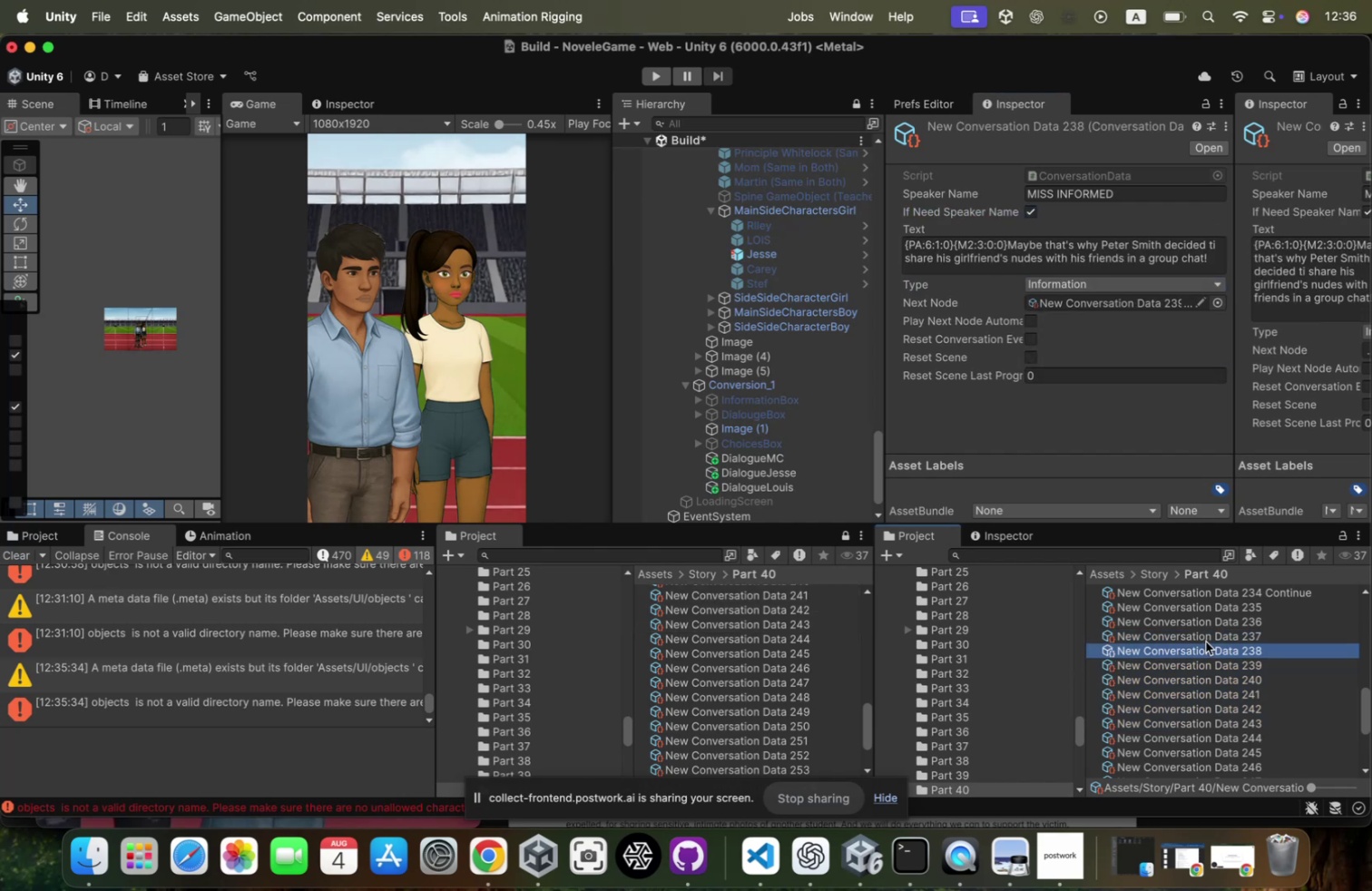 
key(ArrowDown)
 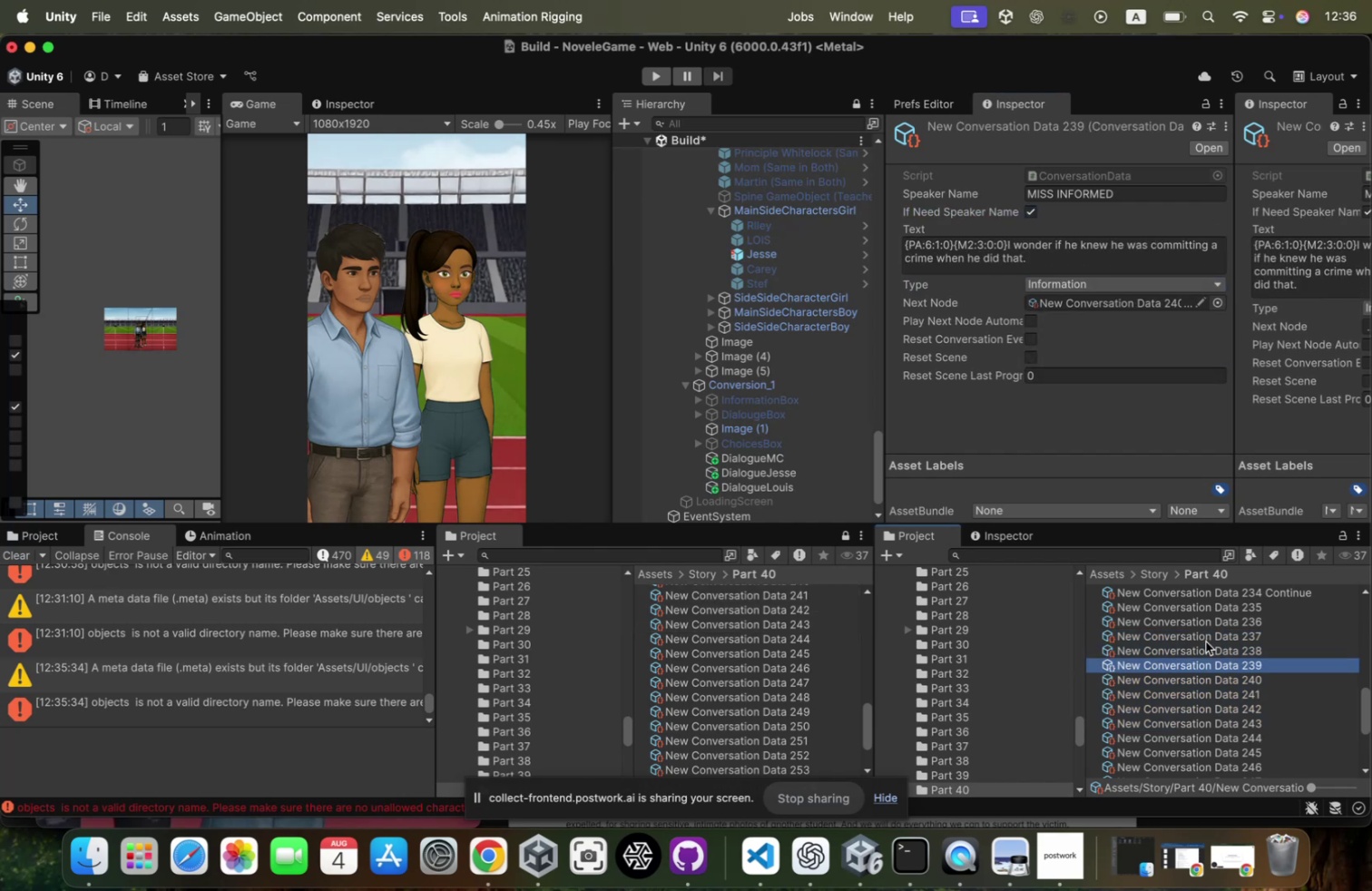 
key(ArrowDown)
 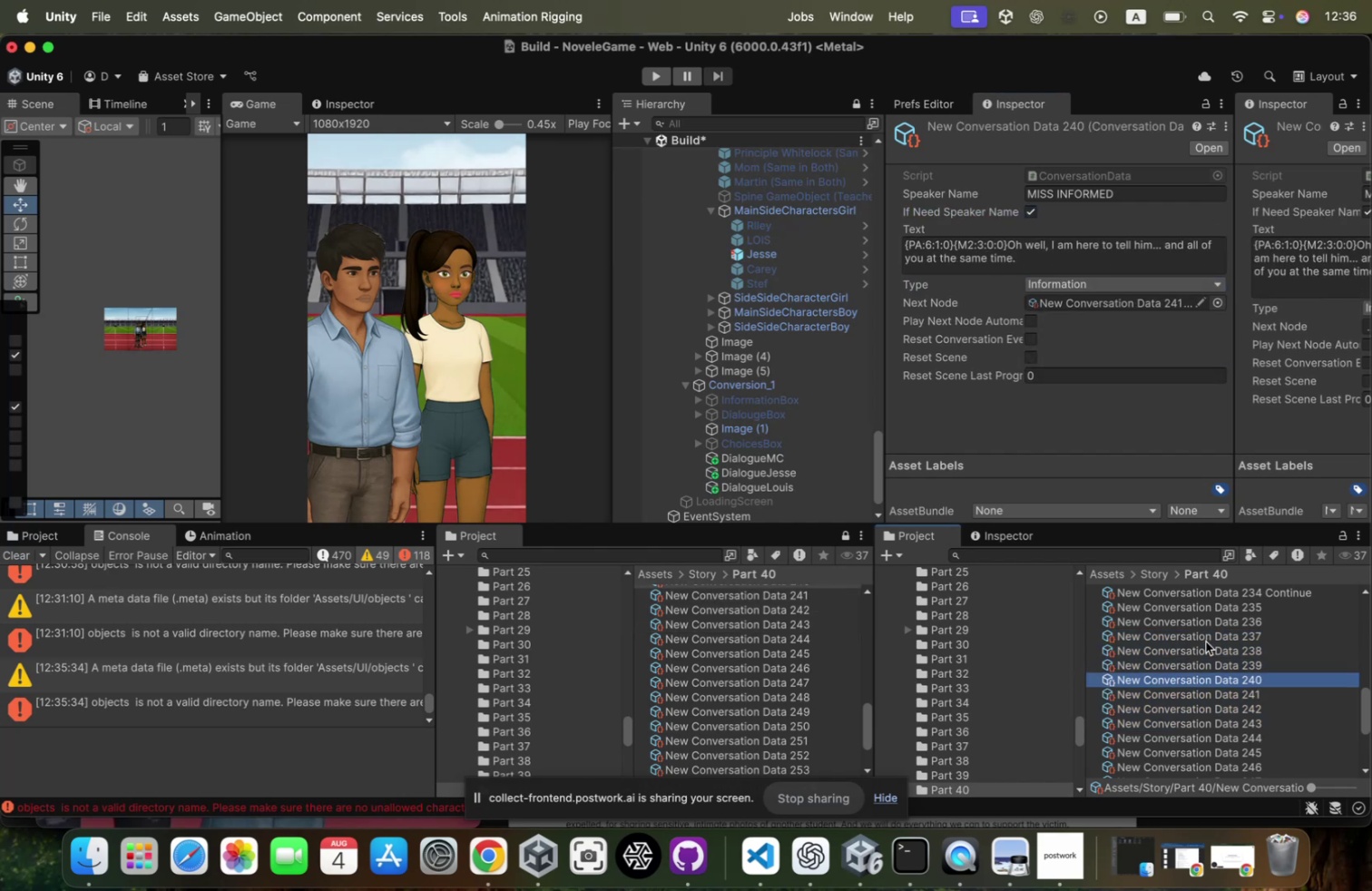 
key(ArrowDown)
 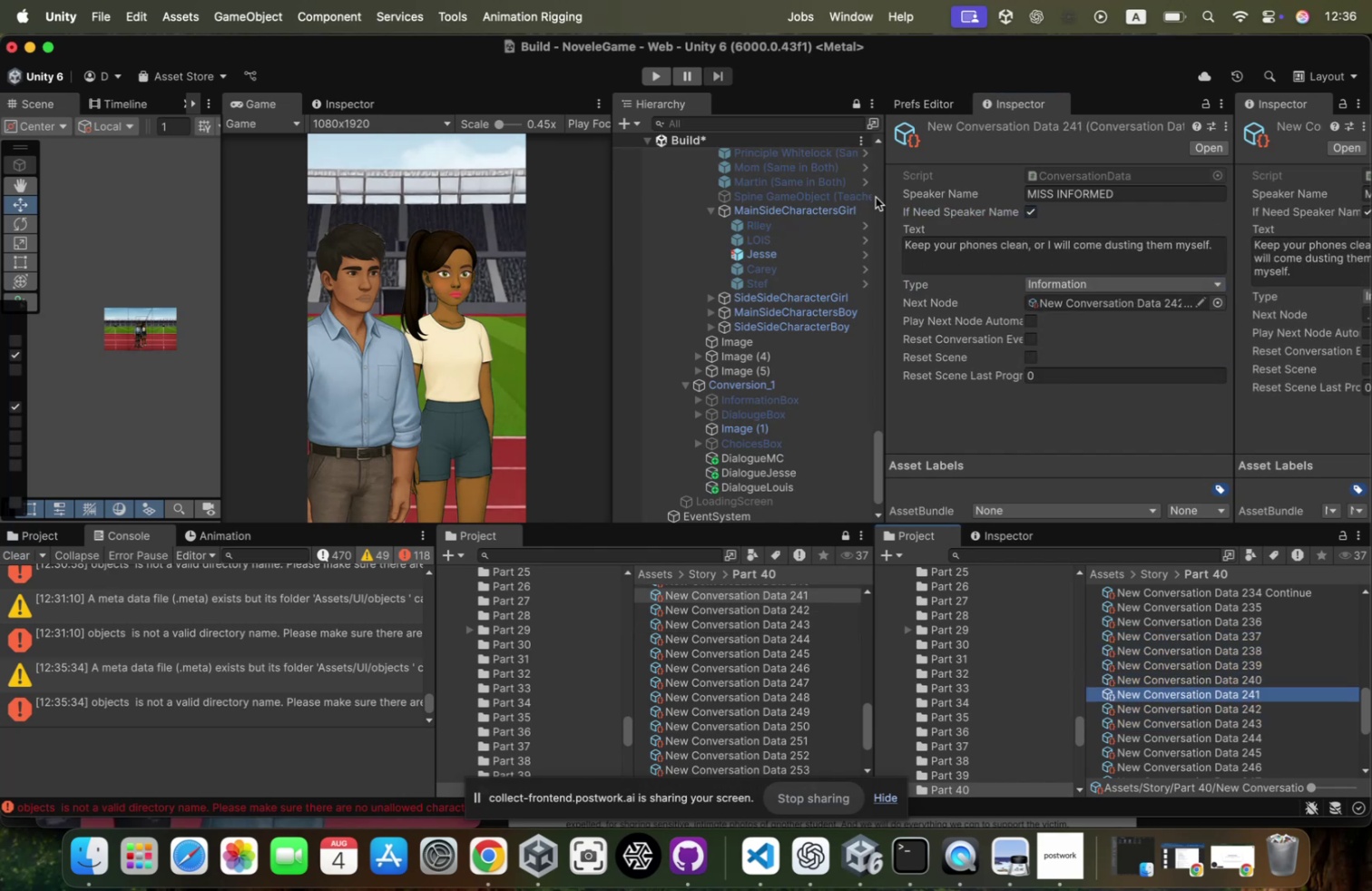 
left_click([917, 243])
 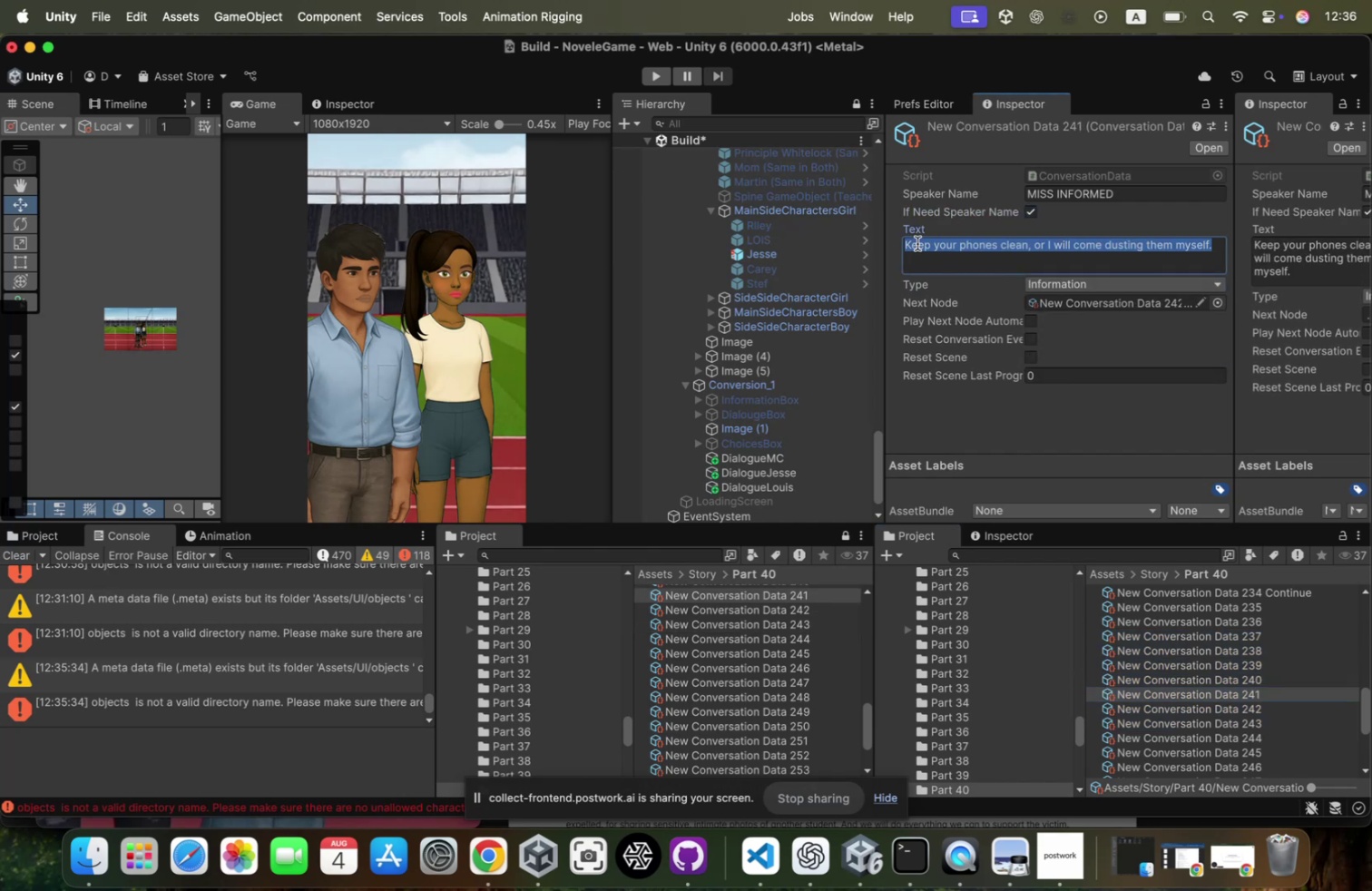 
key(ArrowLeft)
 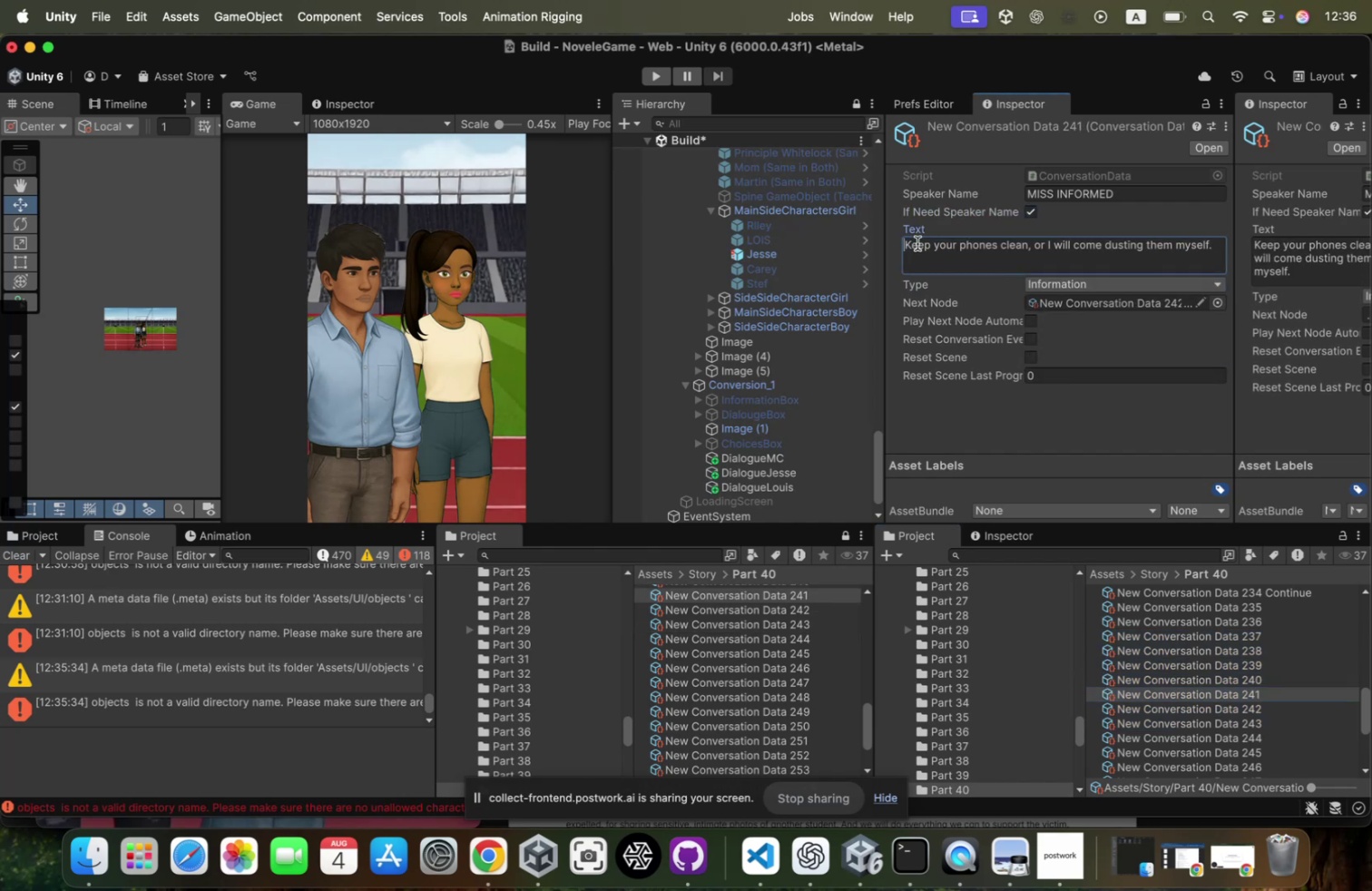 
key(Meta+CommandLeft)
 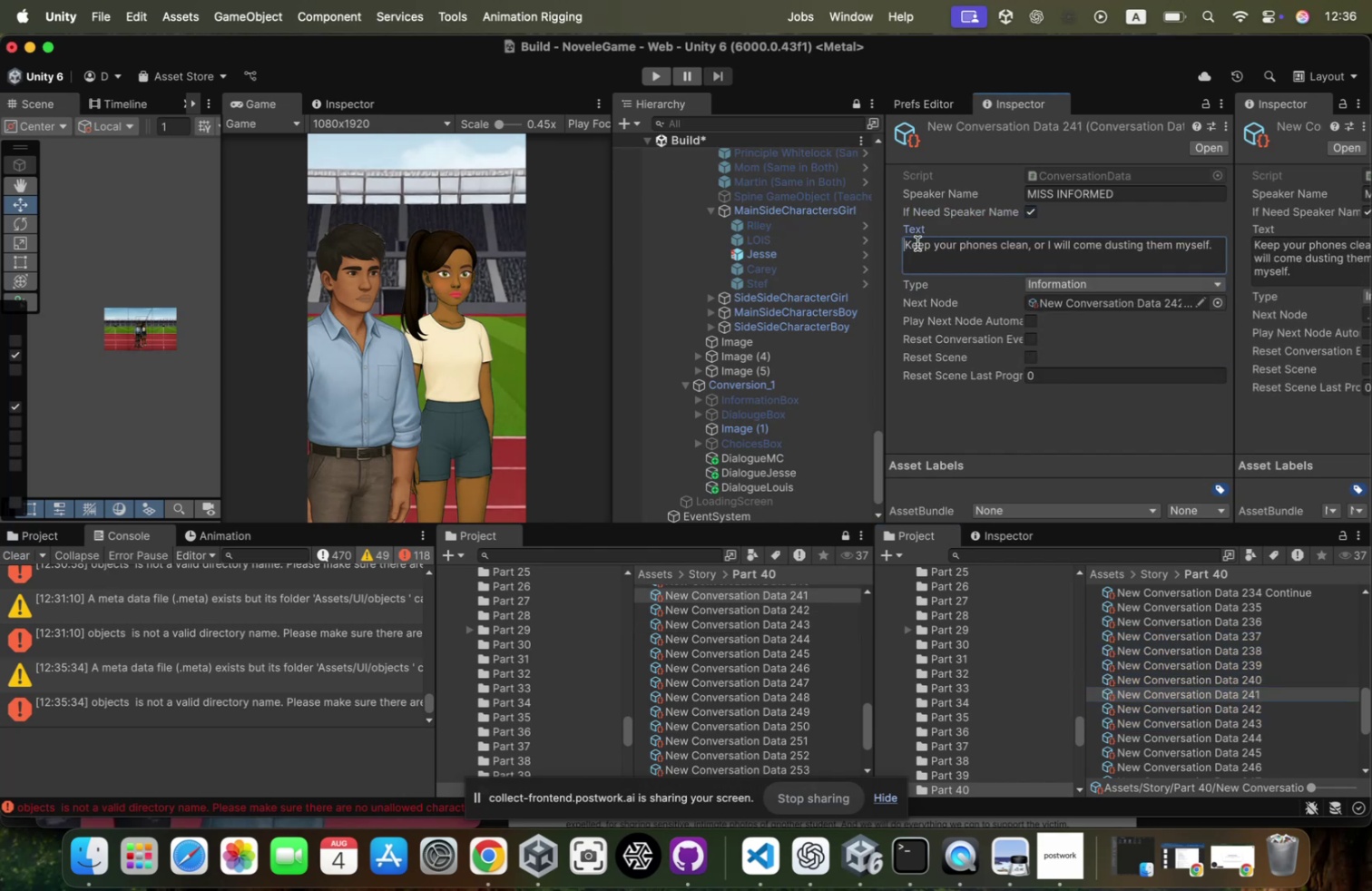 
key(Meta+V)
 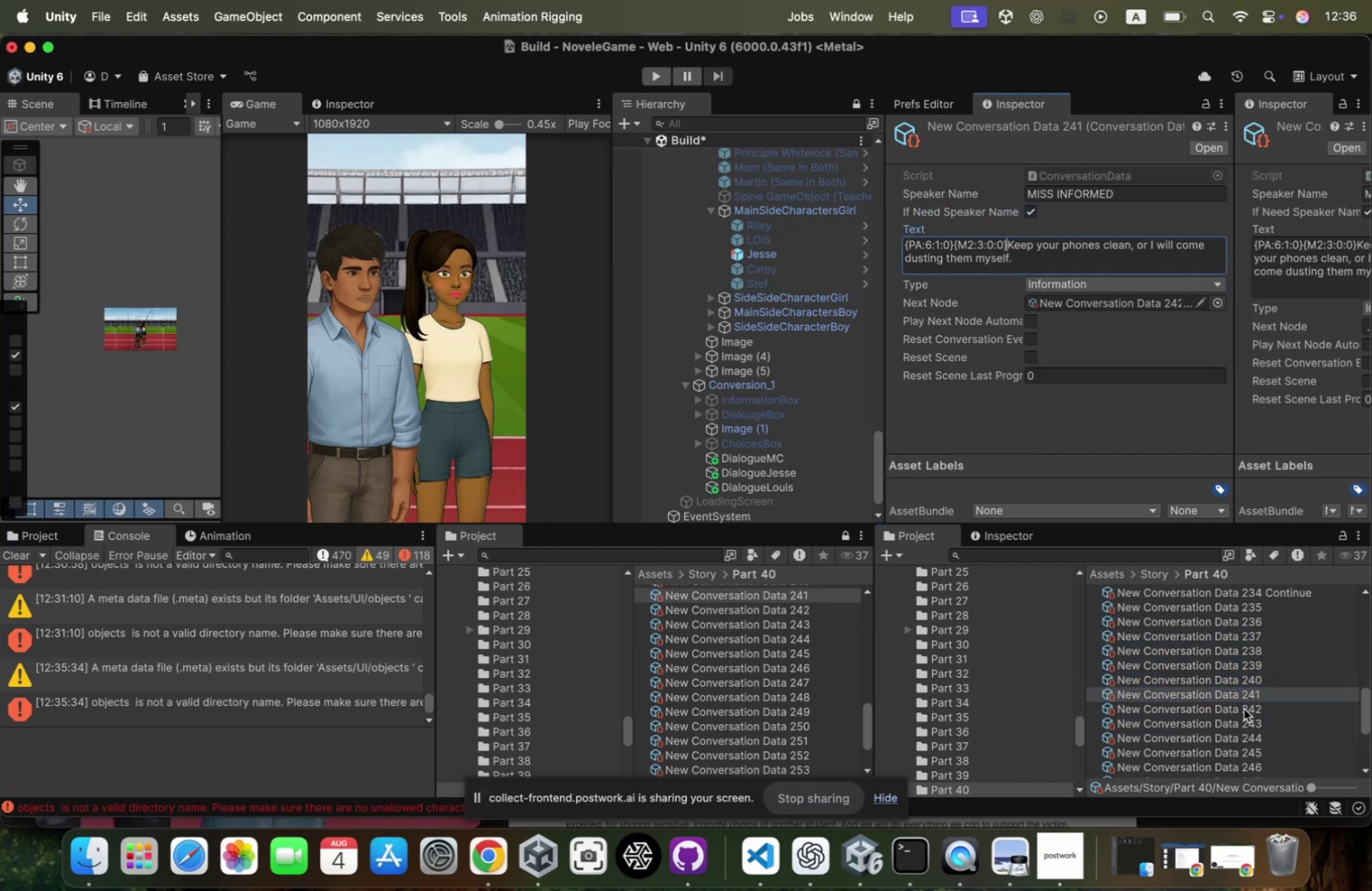 
left_click([1244, 709])
 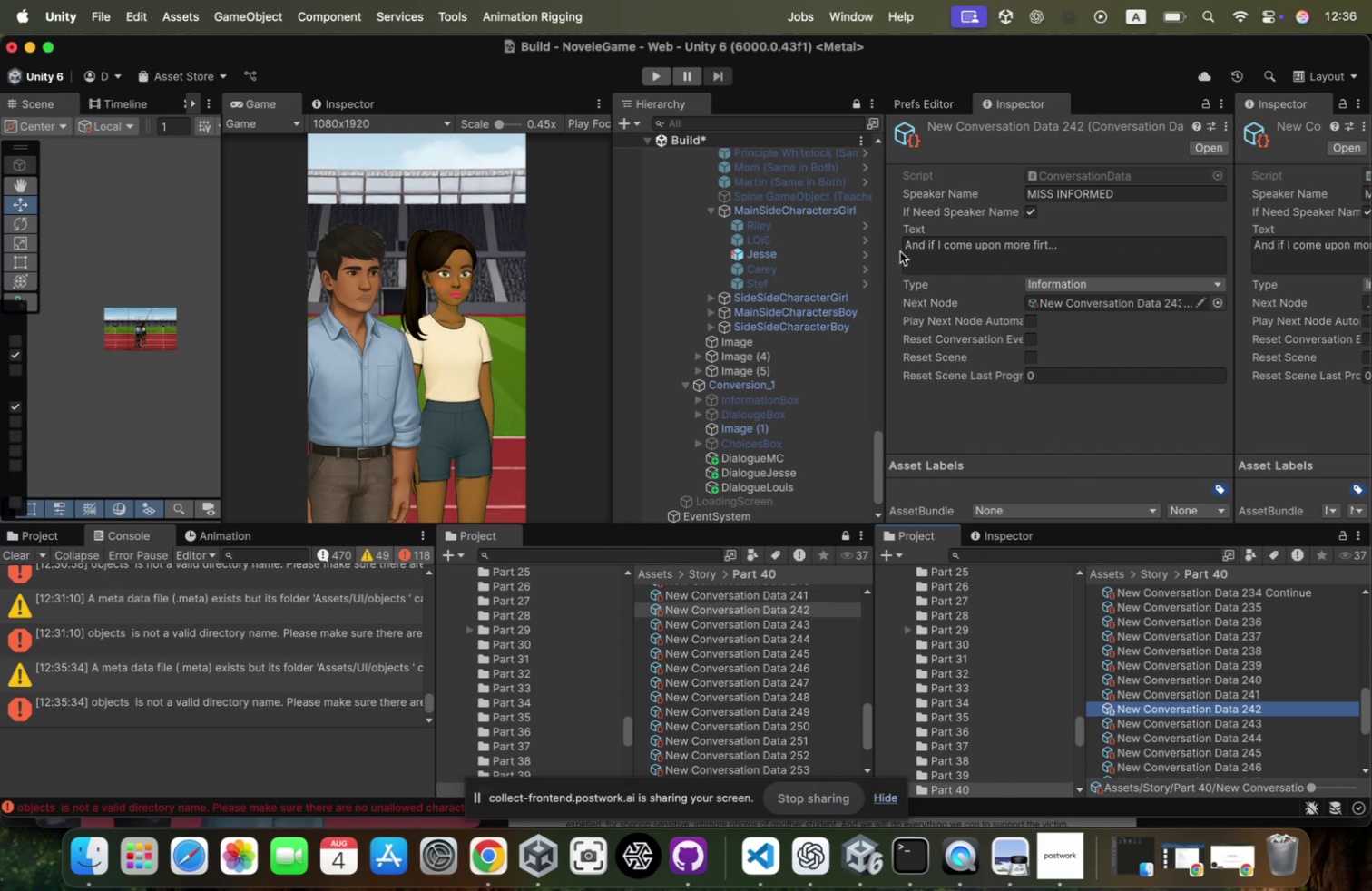 
left_click([909, 251])
 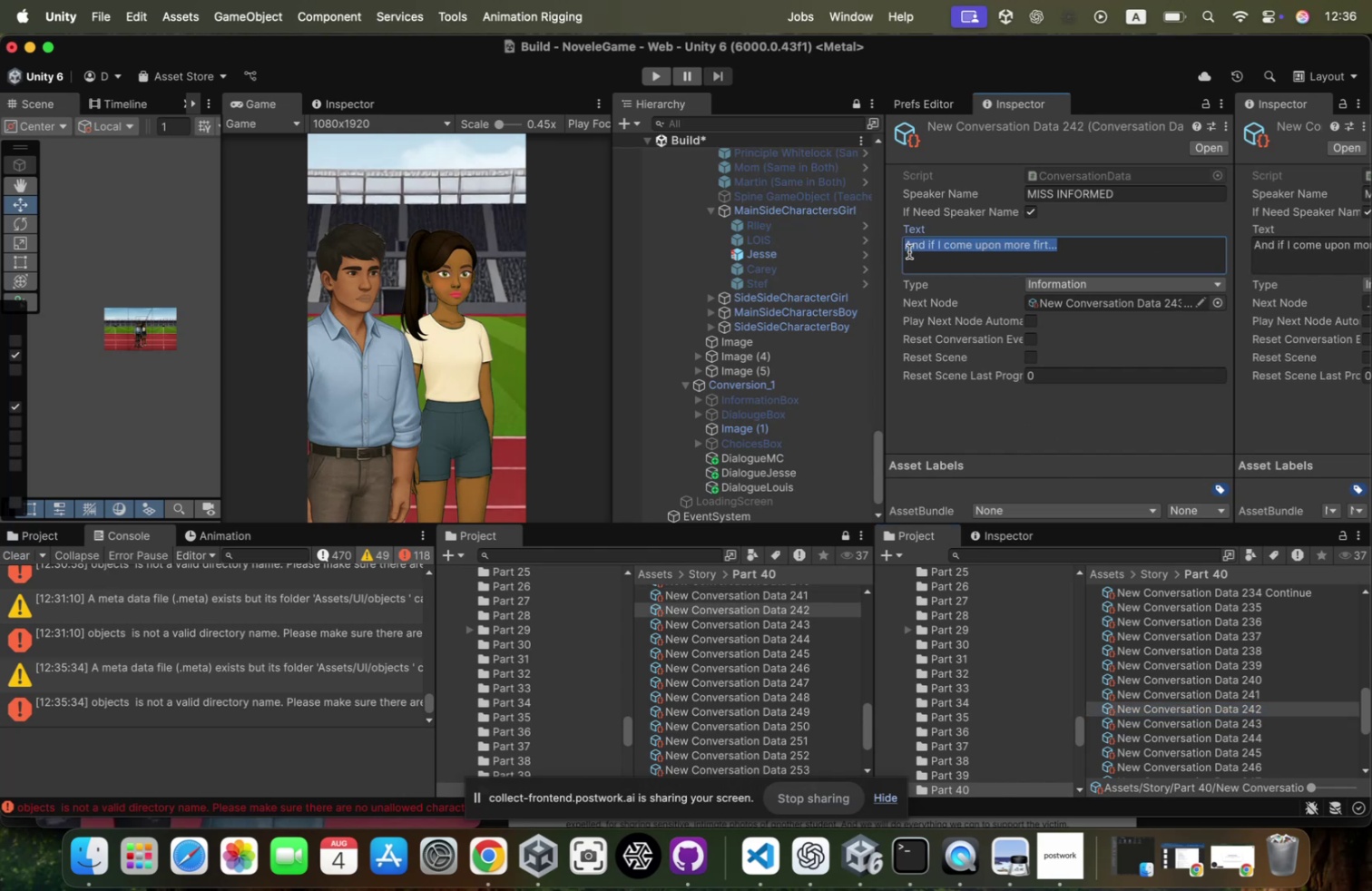 
key(ArrowLeft)
 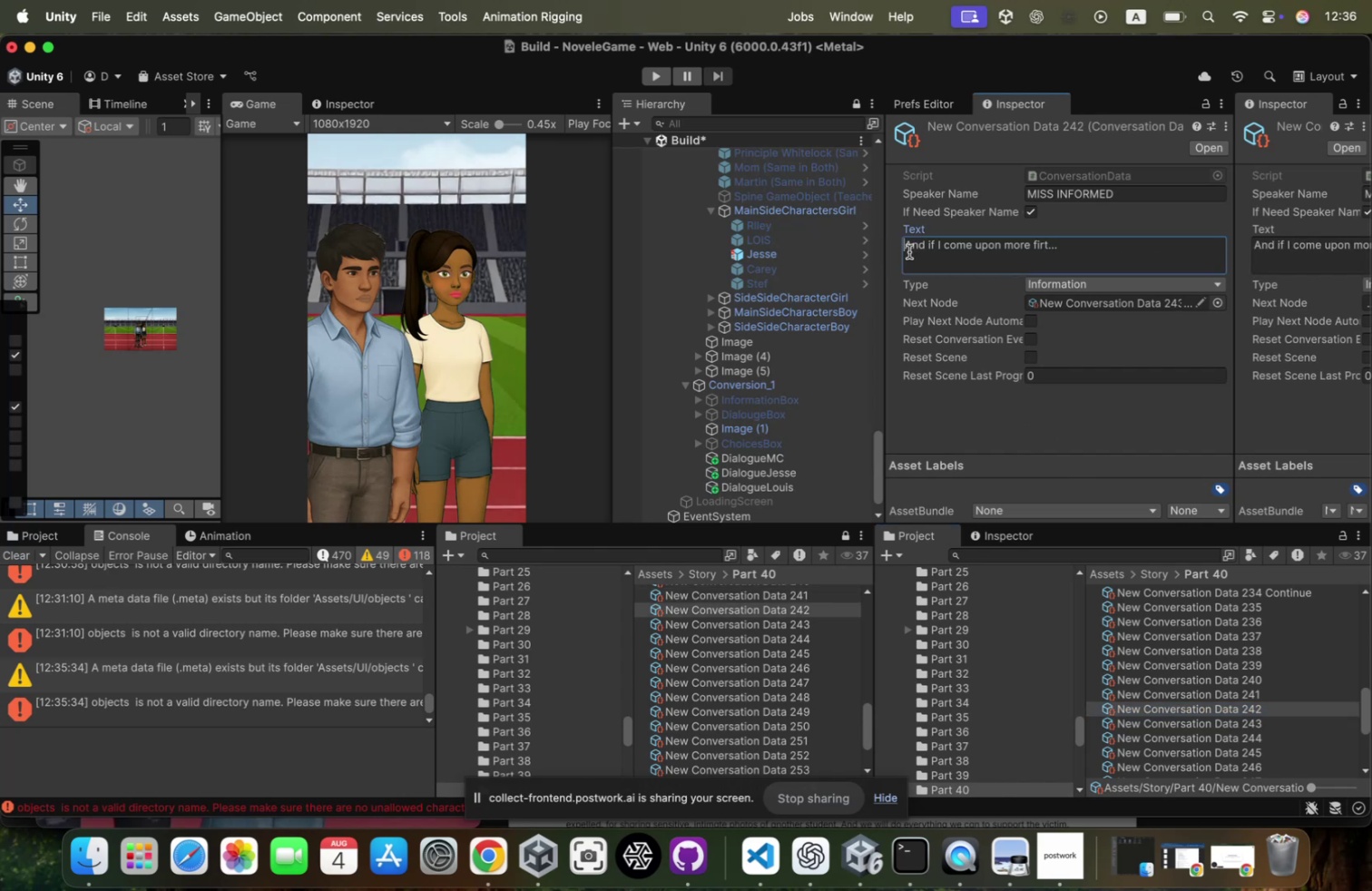 
key(Meta+CommandLeft)
 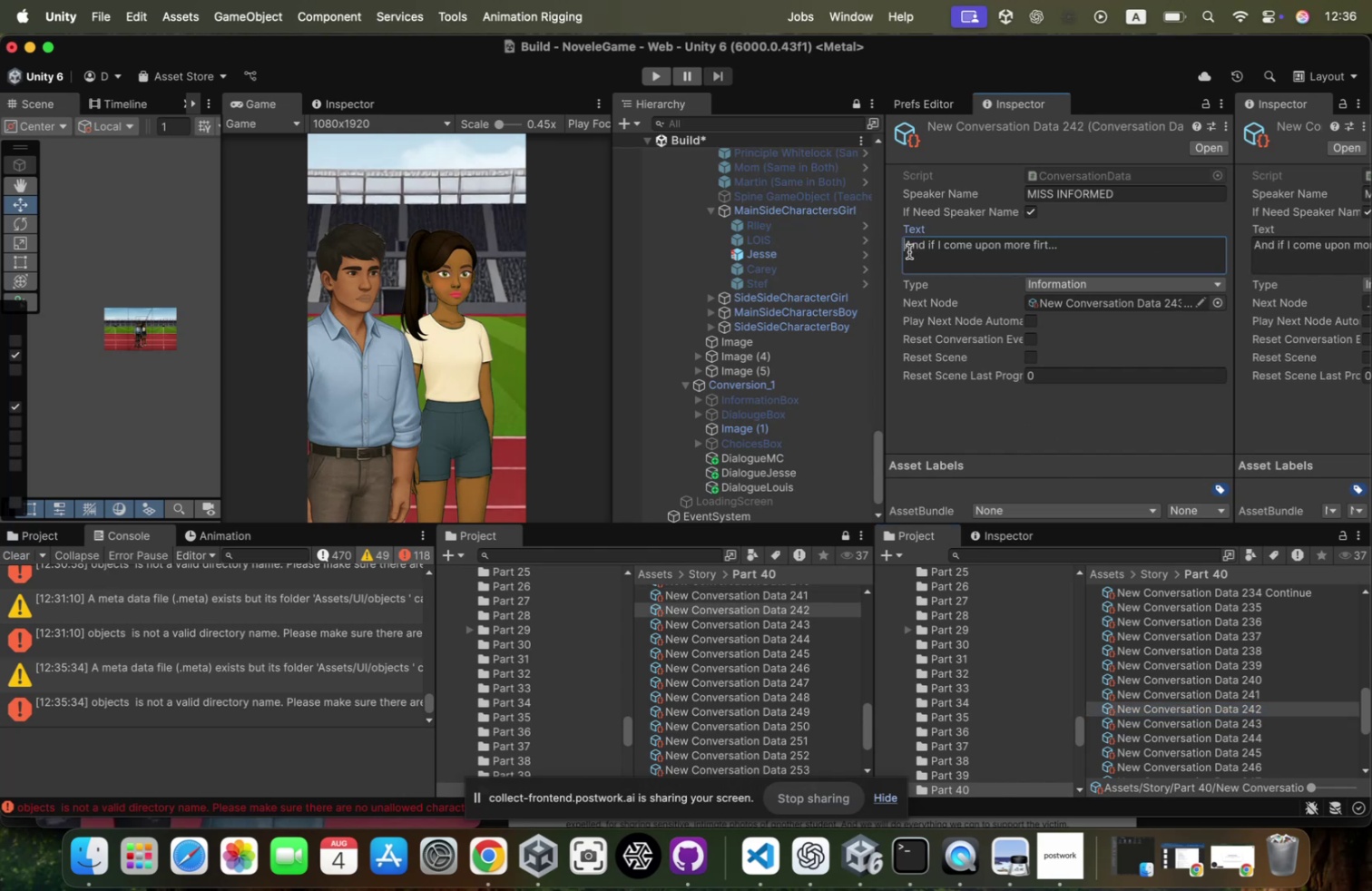 
key(Meta+V)
 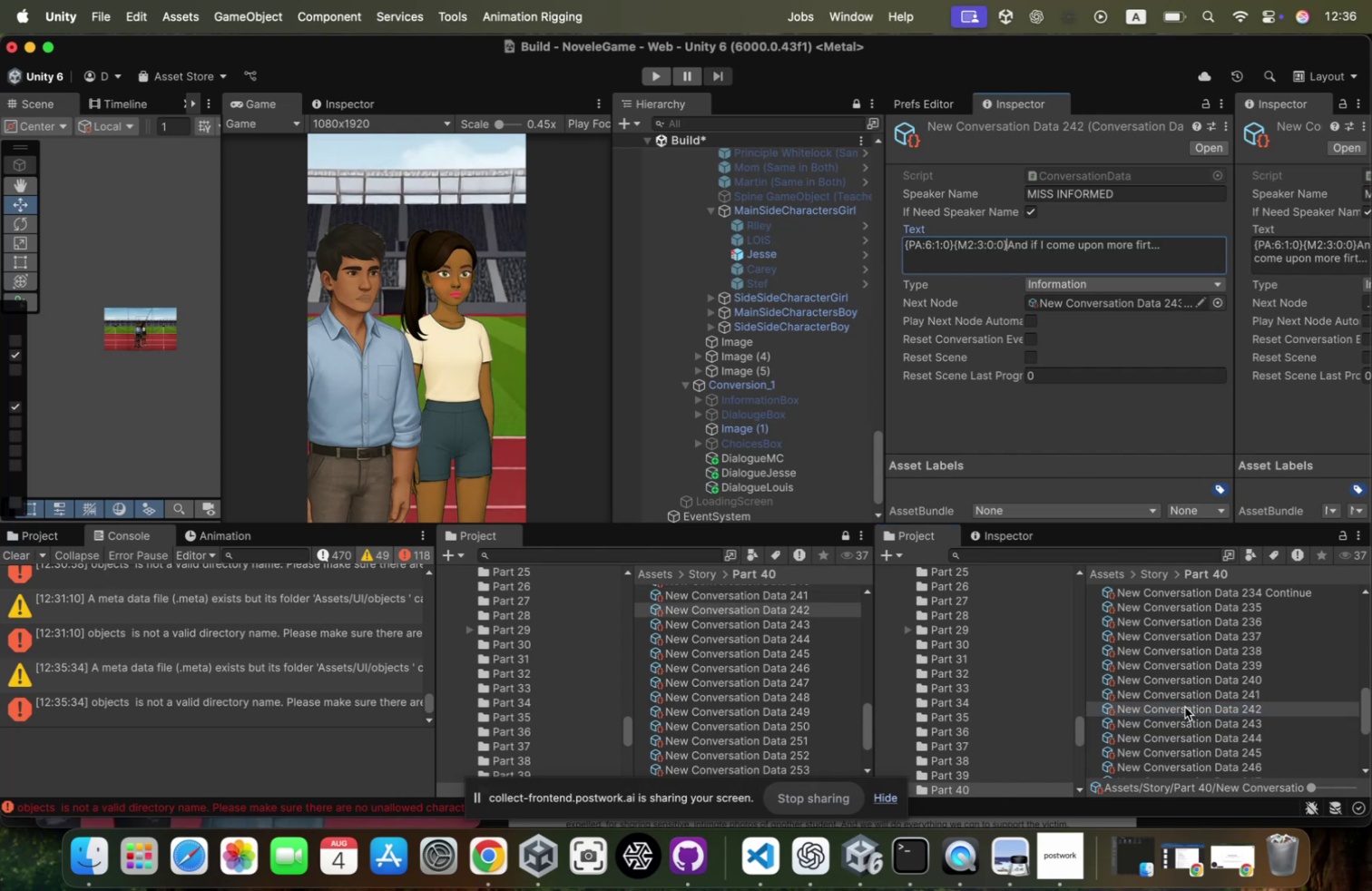 
left_click([1181, 718])
 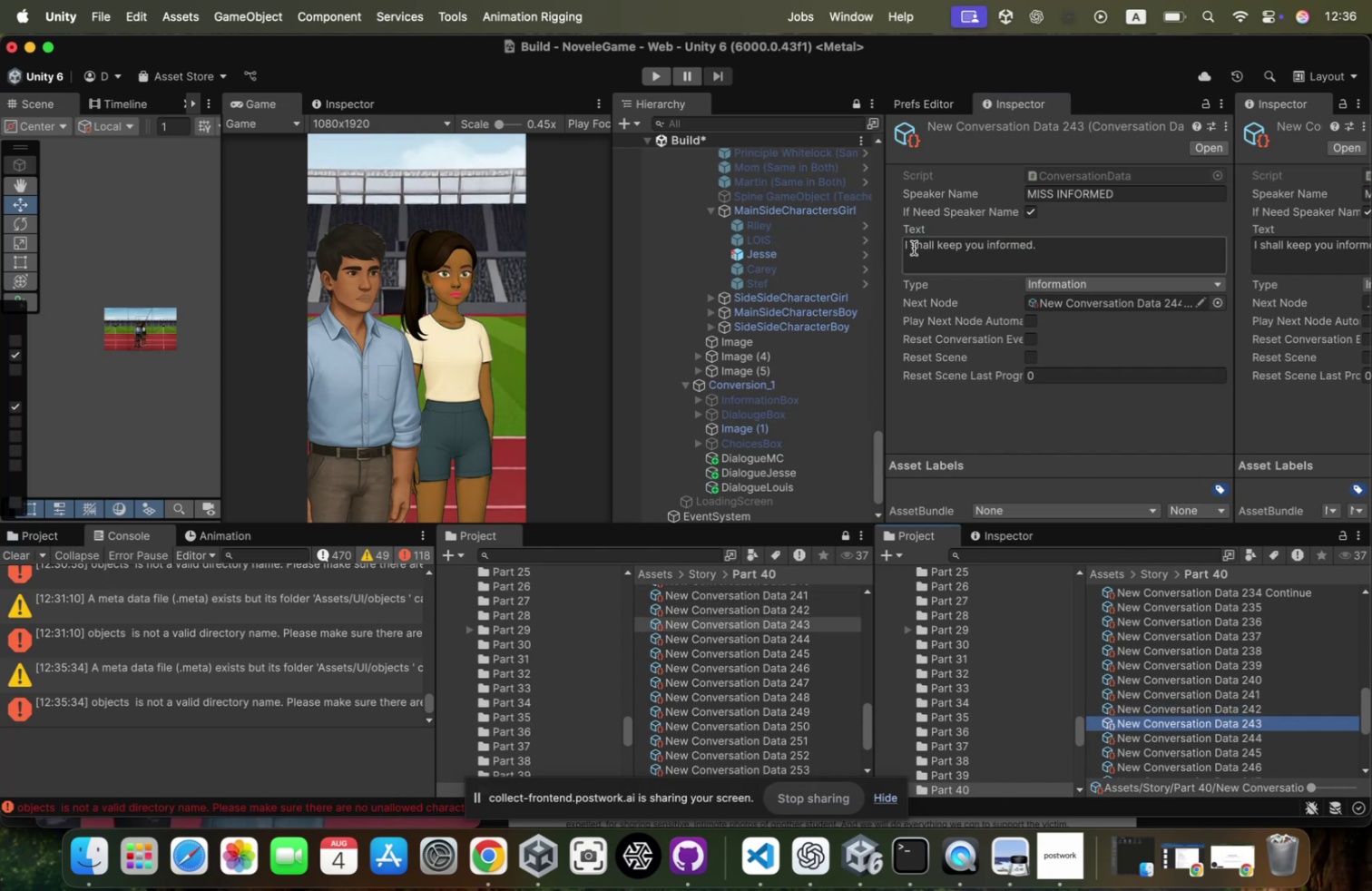 
left_click([913, 250])
 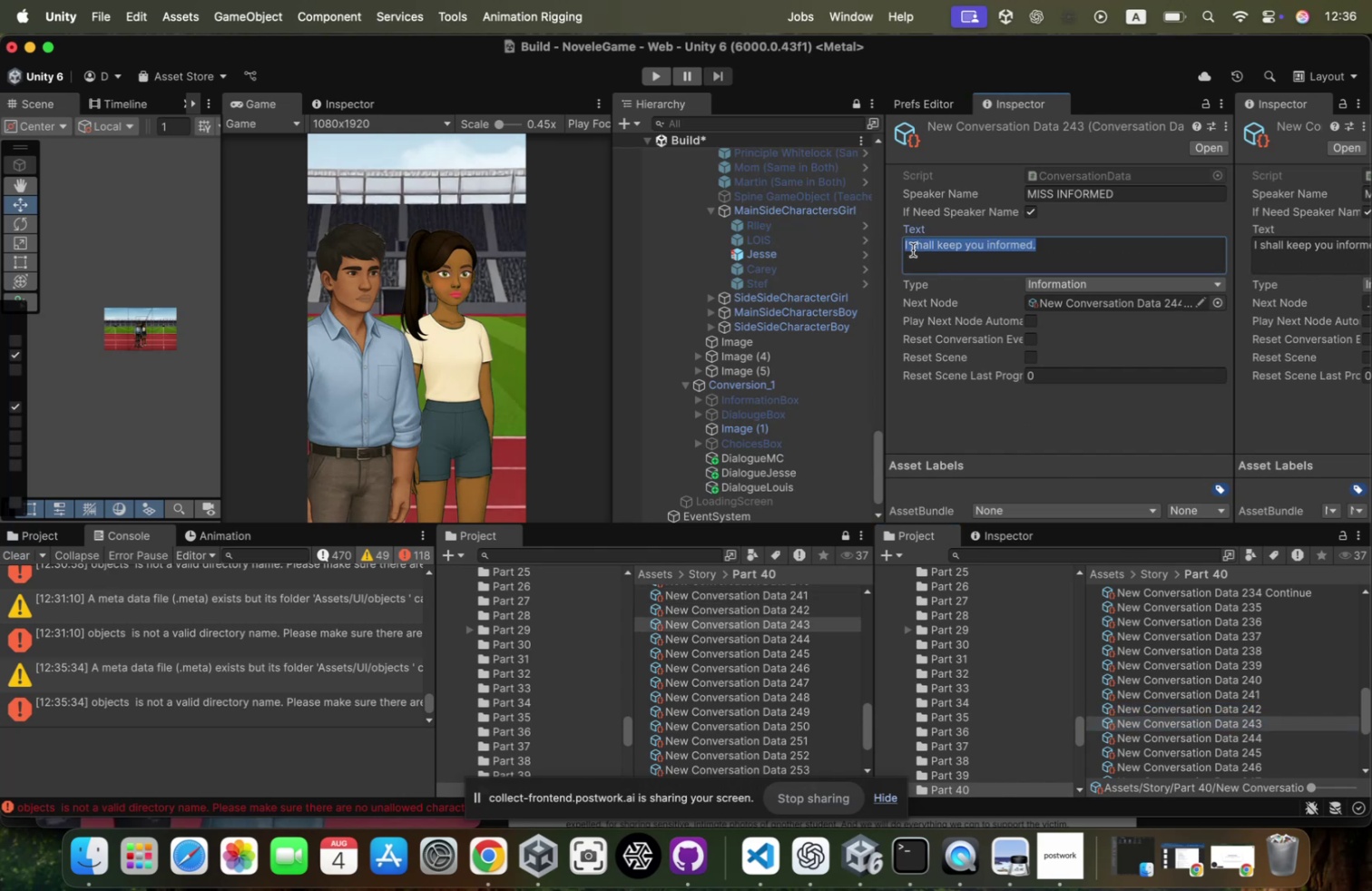 
key(ArrowLeft)
 